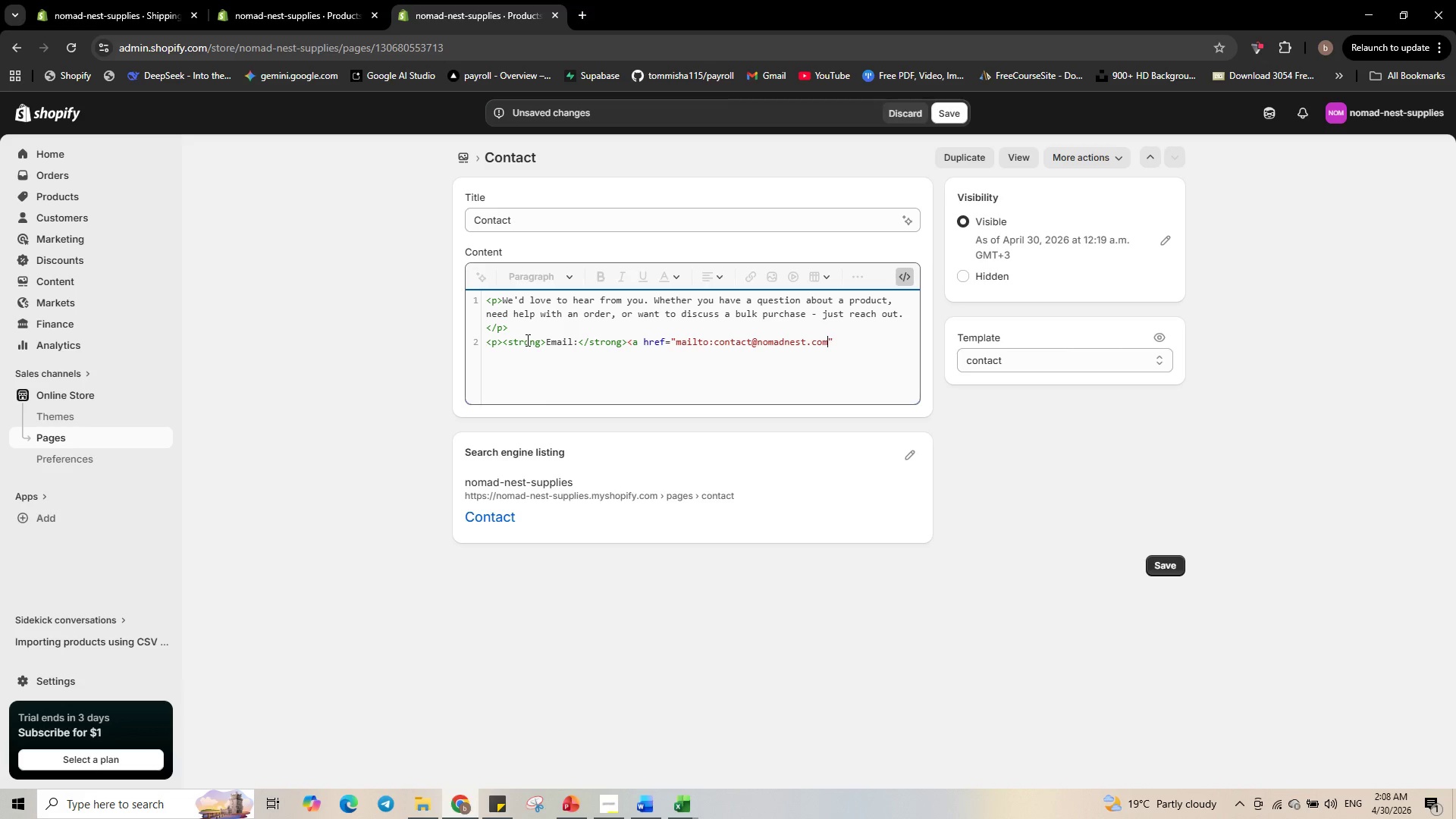 
wait(6.33)
 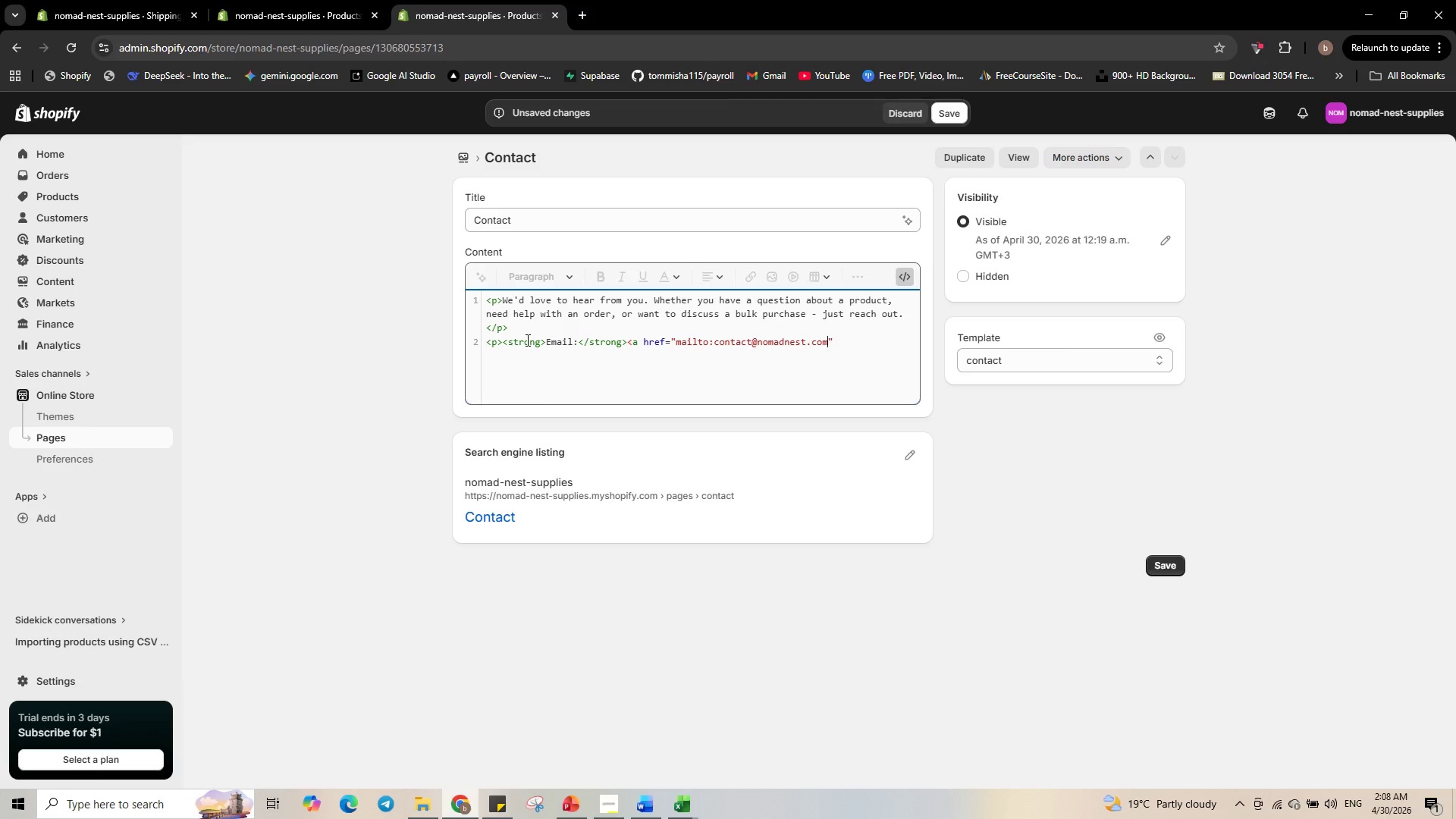 
key(ArrowRight)
 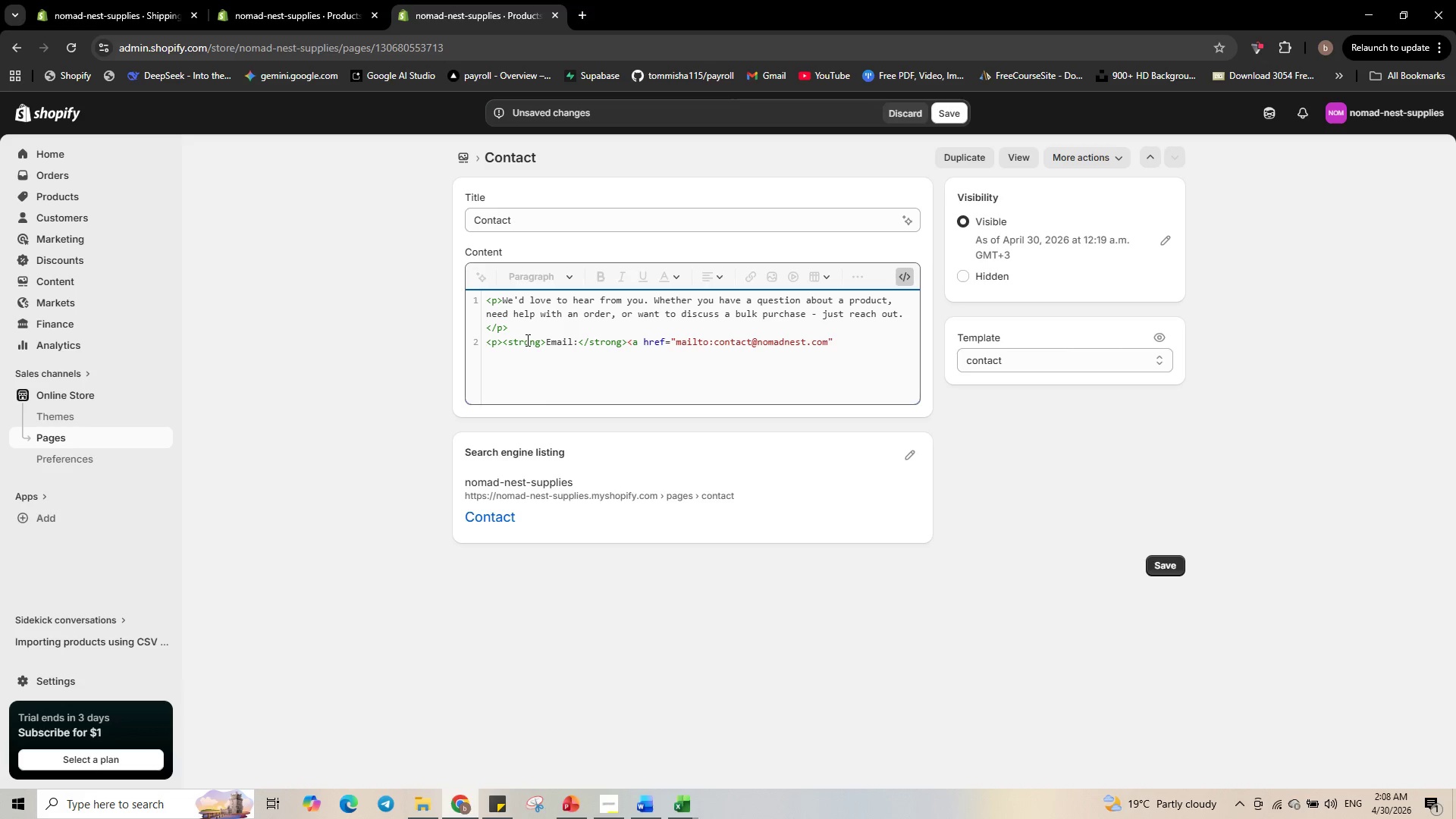 
key(Shift+Period)
 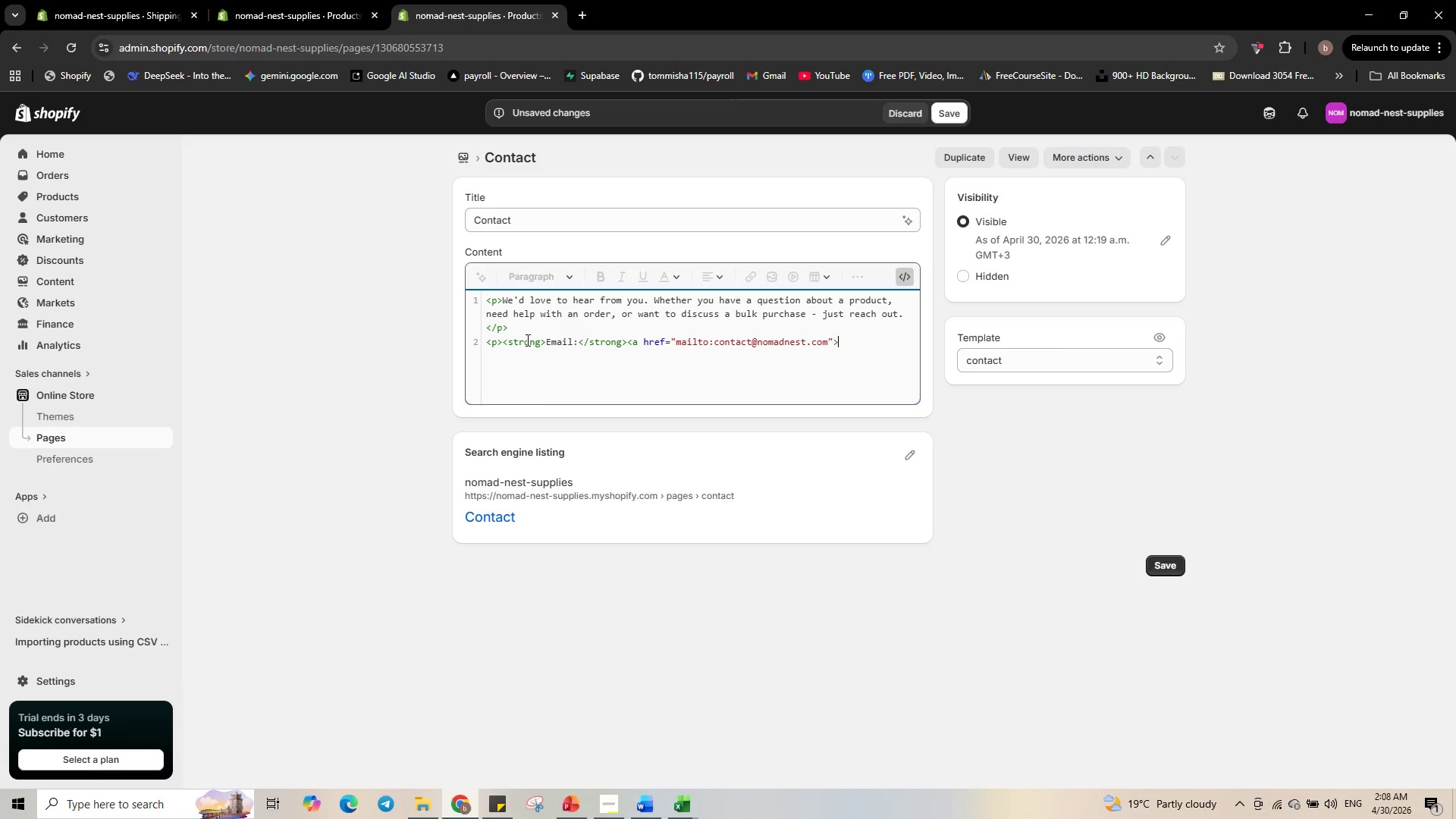 
wait(7.08)
 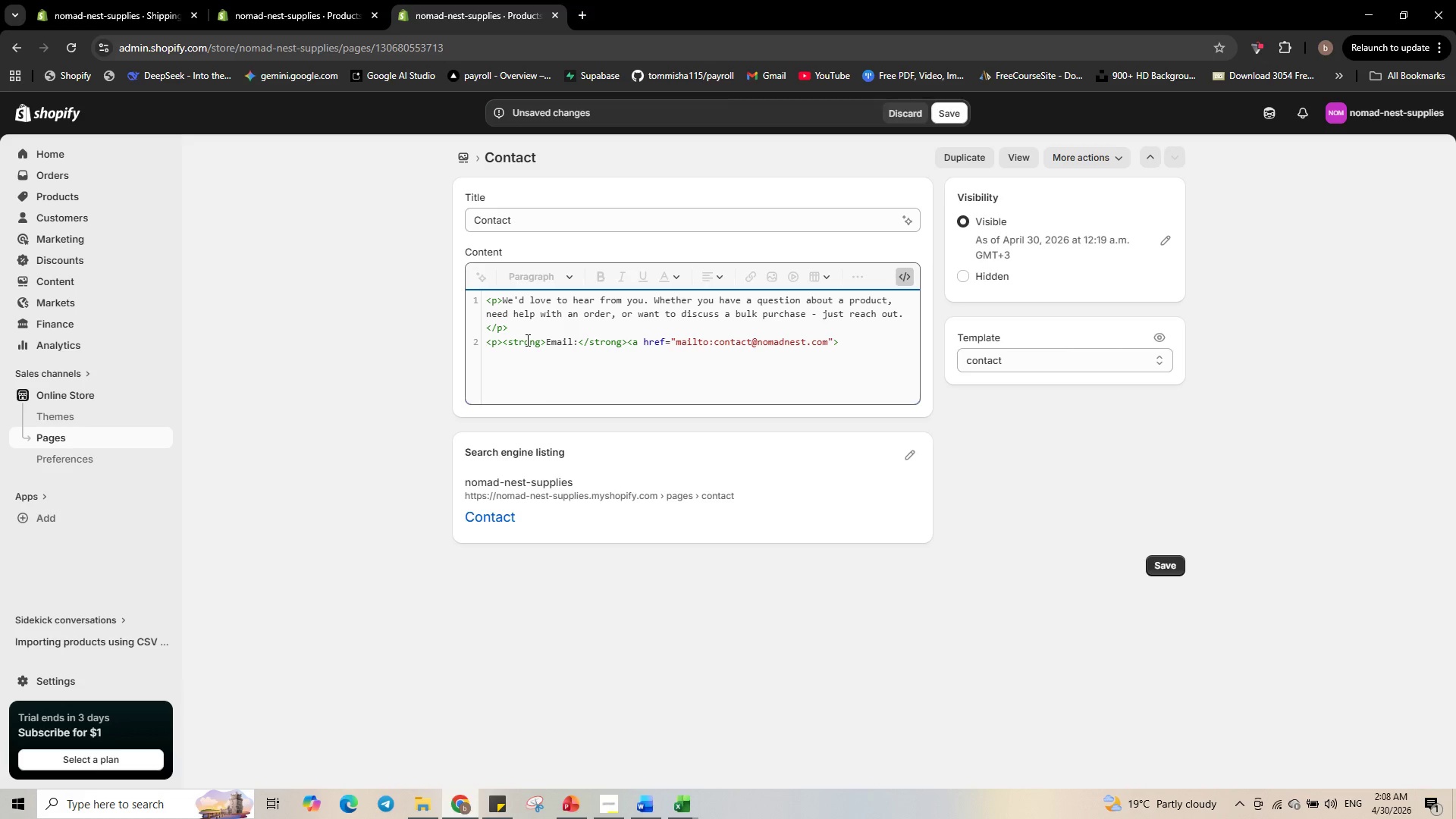 
left_click_drag(start_coordinate=[714, 343], to_coordinate=[827, 344])
 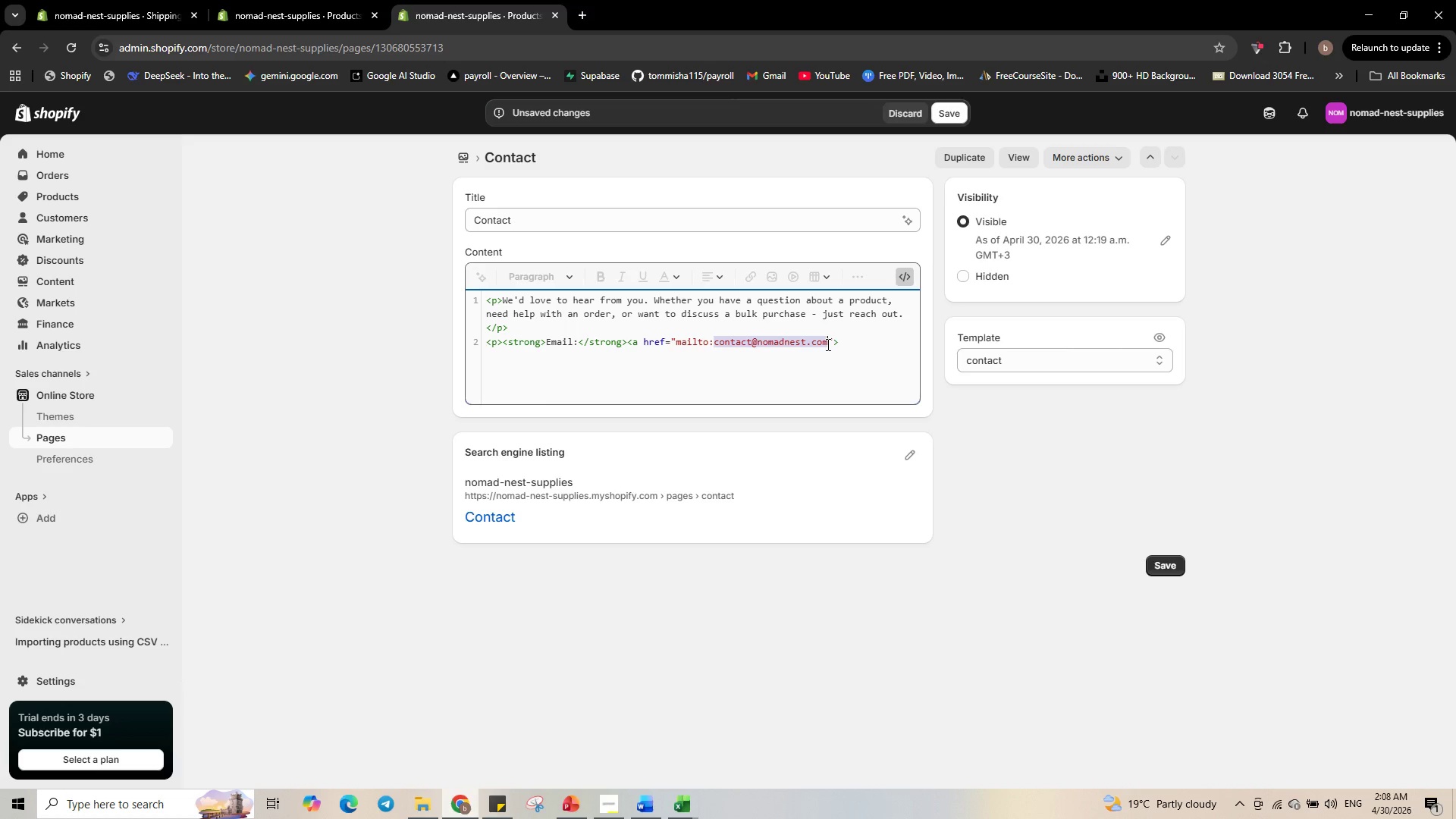 
hold_key(key=ControlLeft, duration=1.14)
 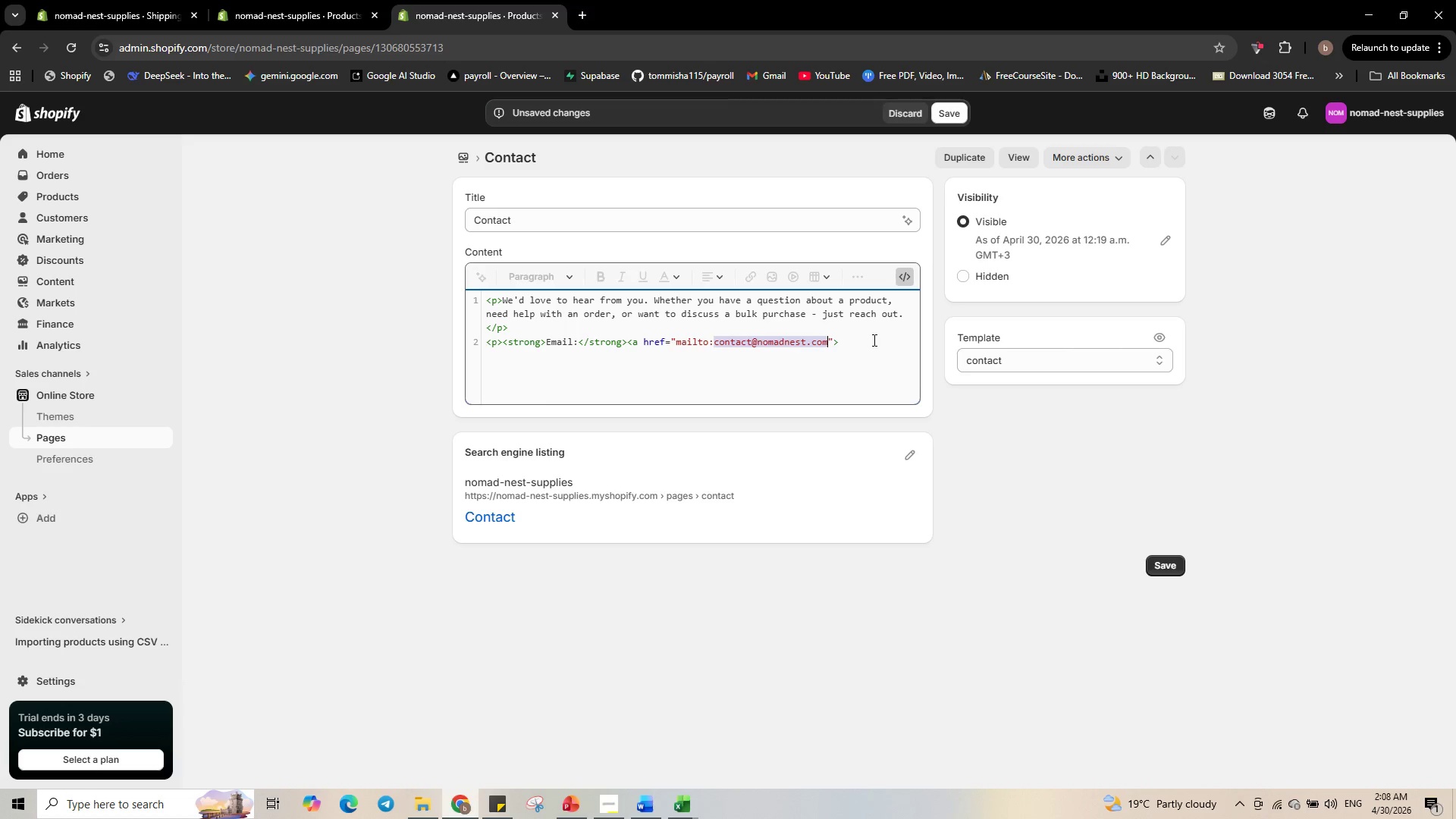 
hold_key(key=C, duration=0.47)
 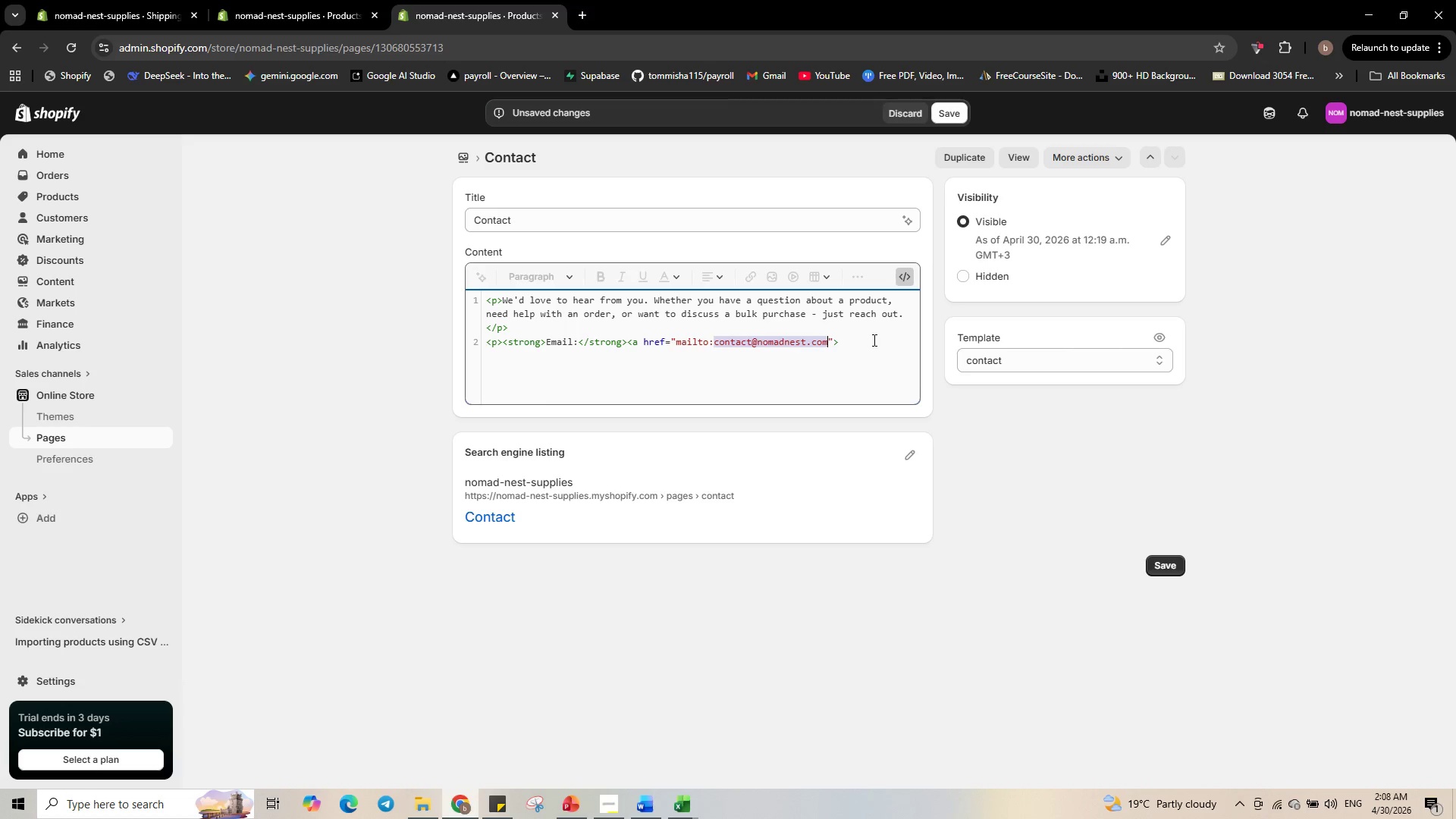 
left_click([871, 340])
 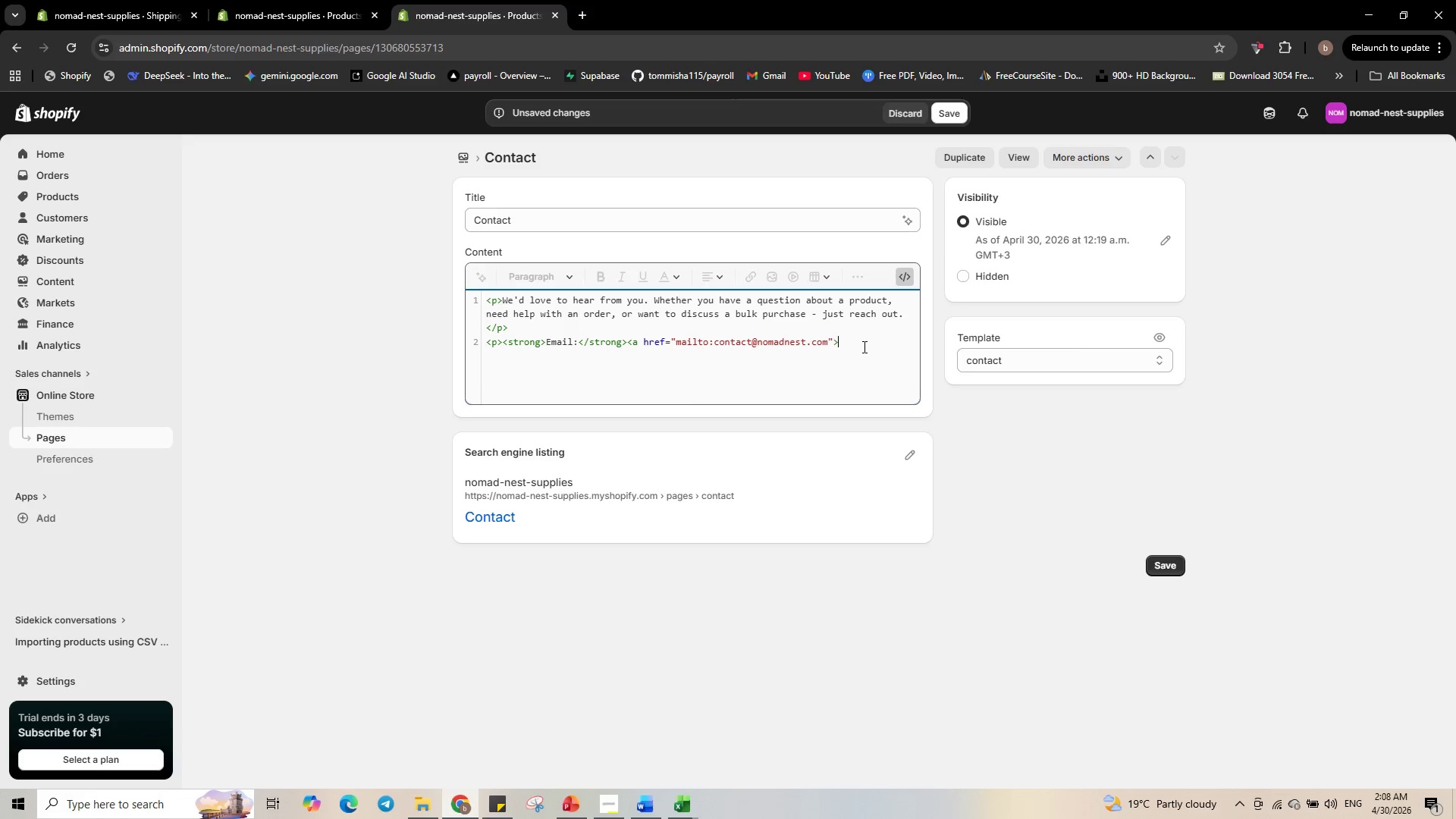 
key(Control+V)
 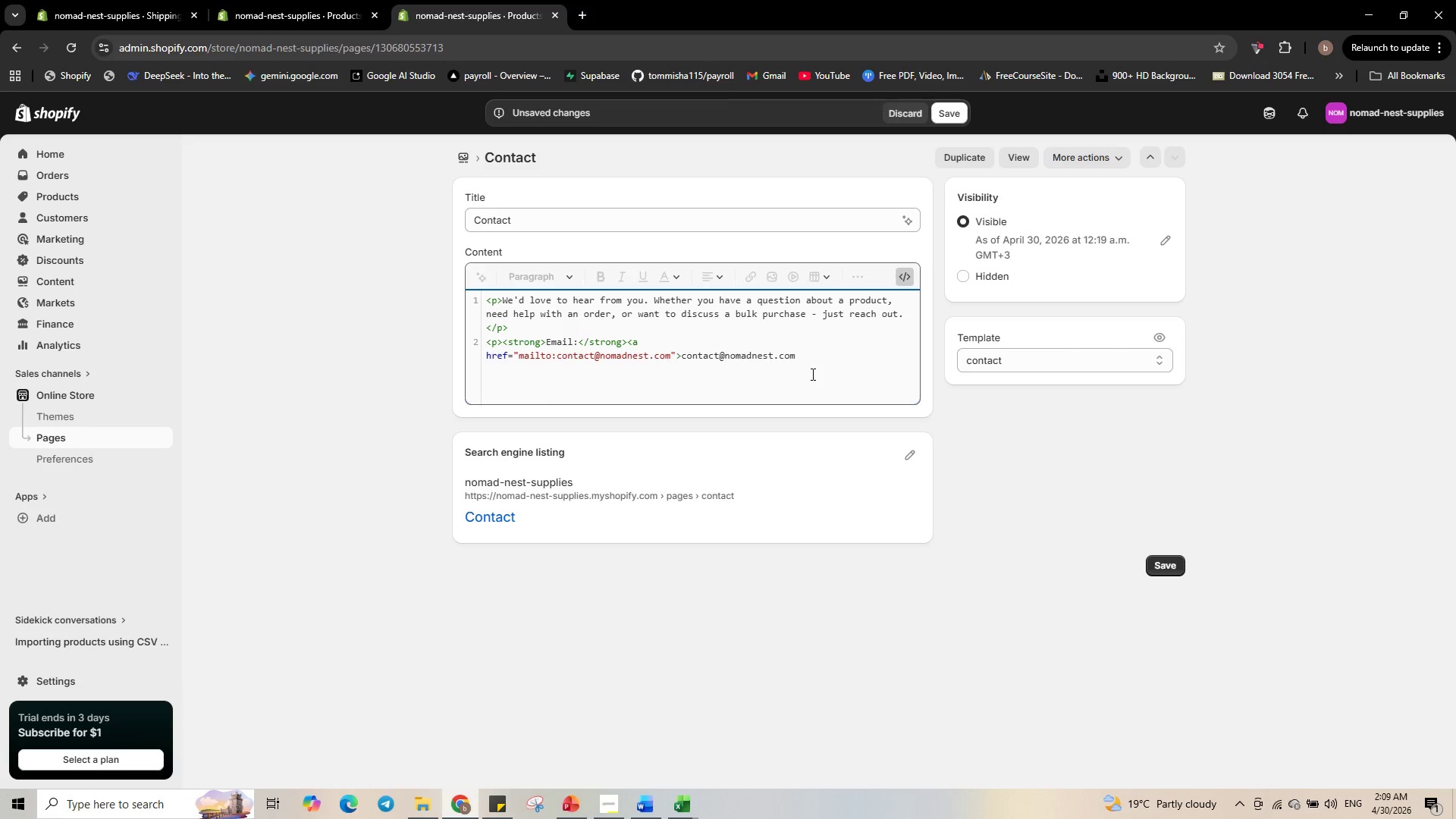 
wait(13.52)
 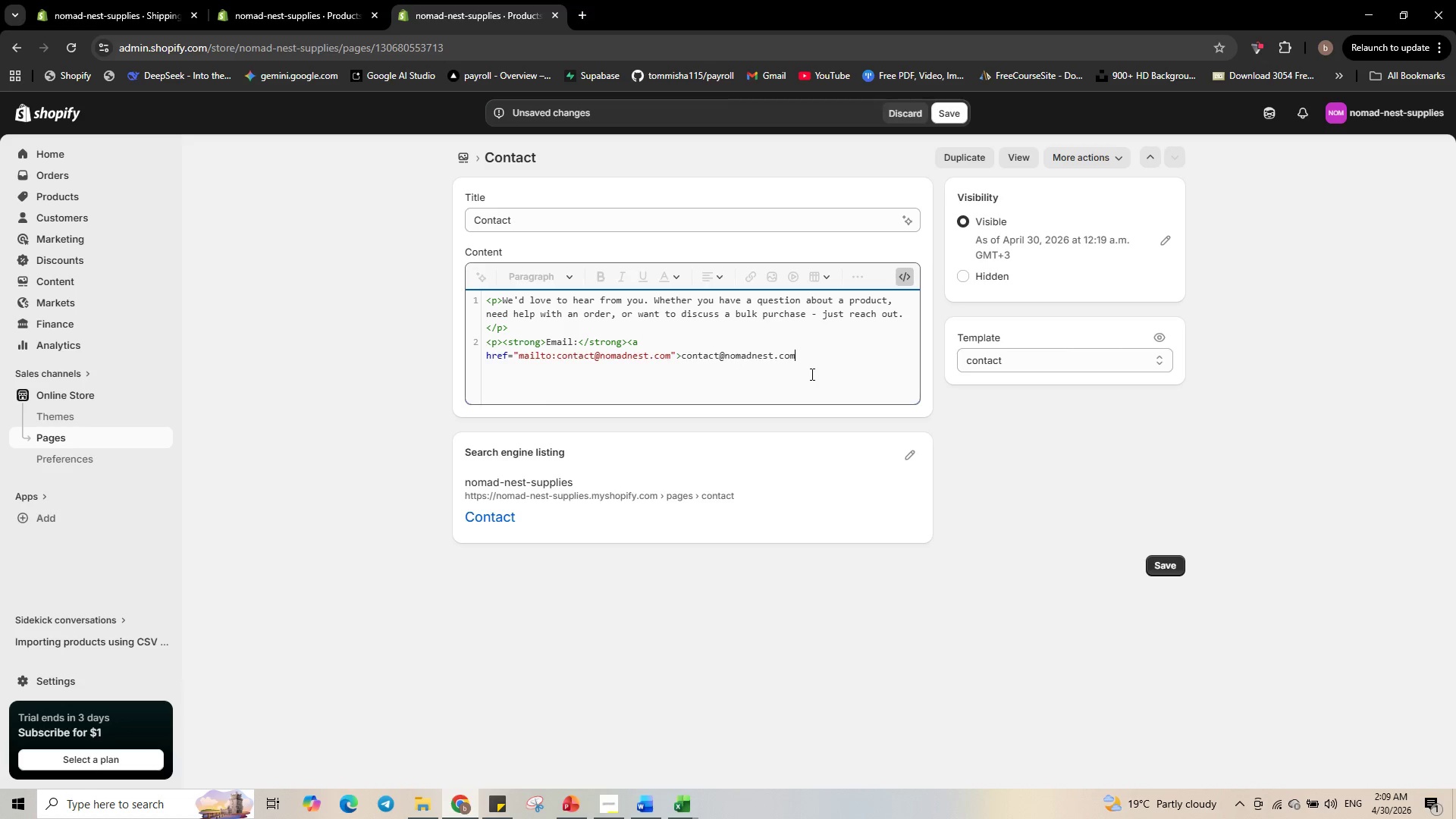 
type(</a><br>)
 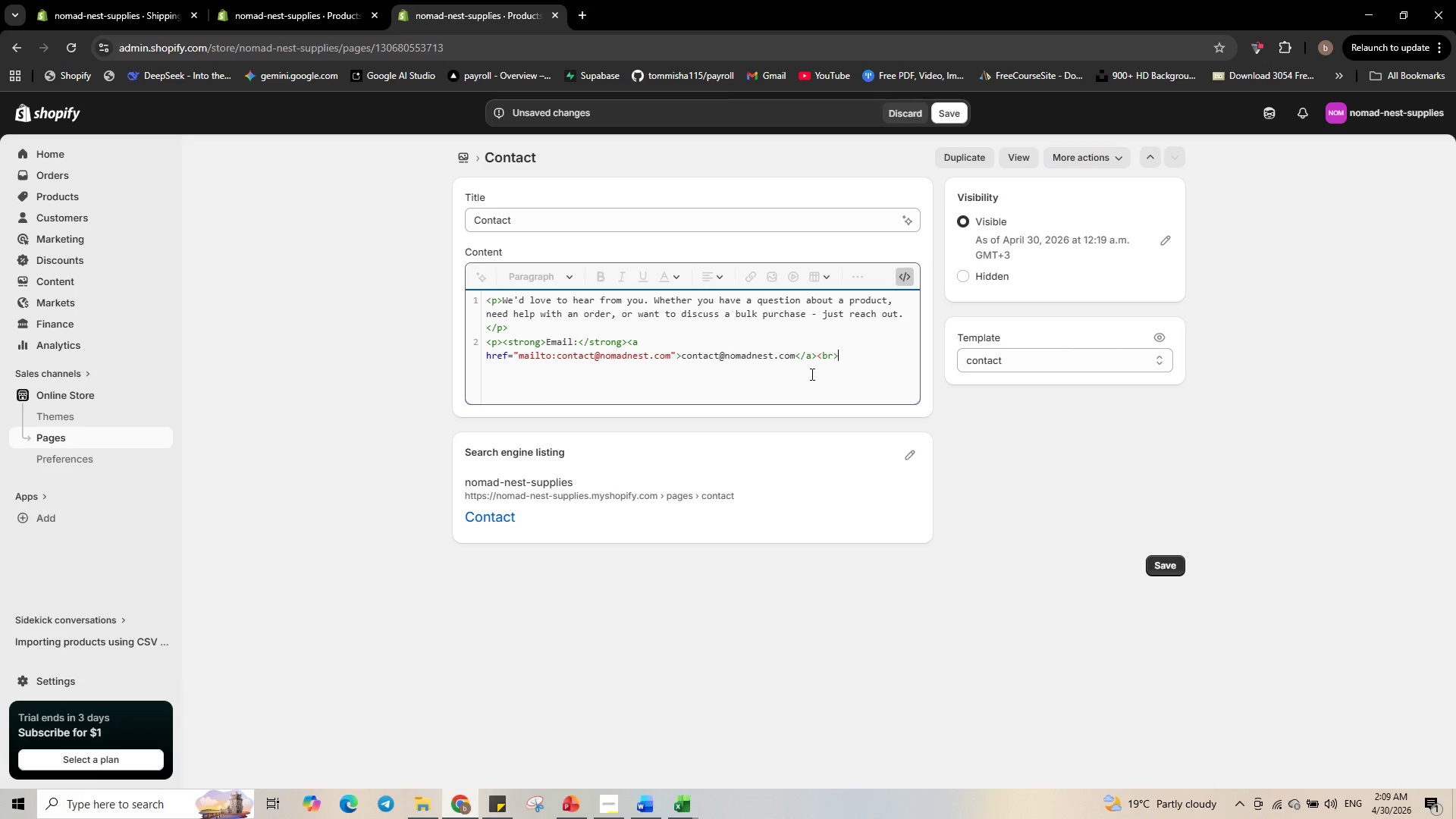 
wait(5.28)
 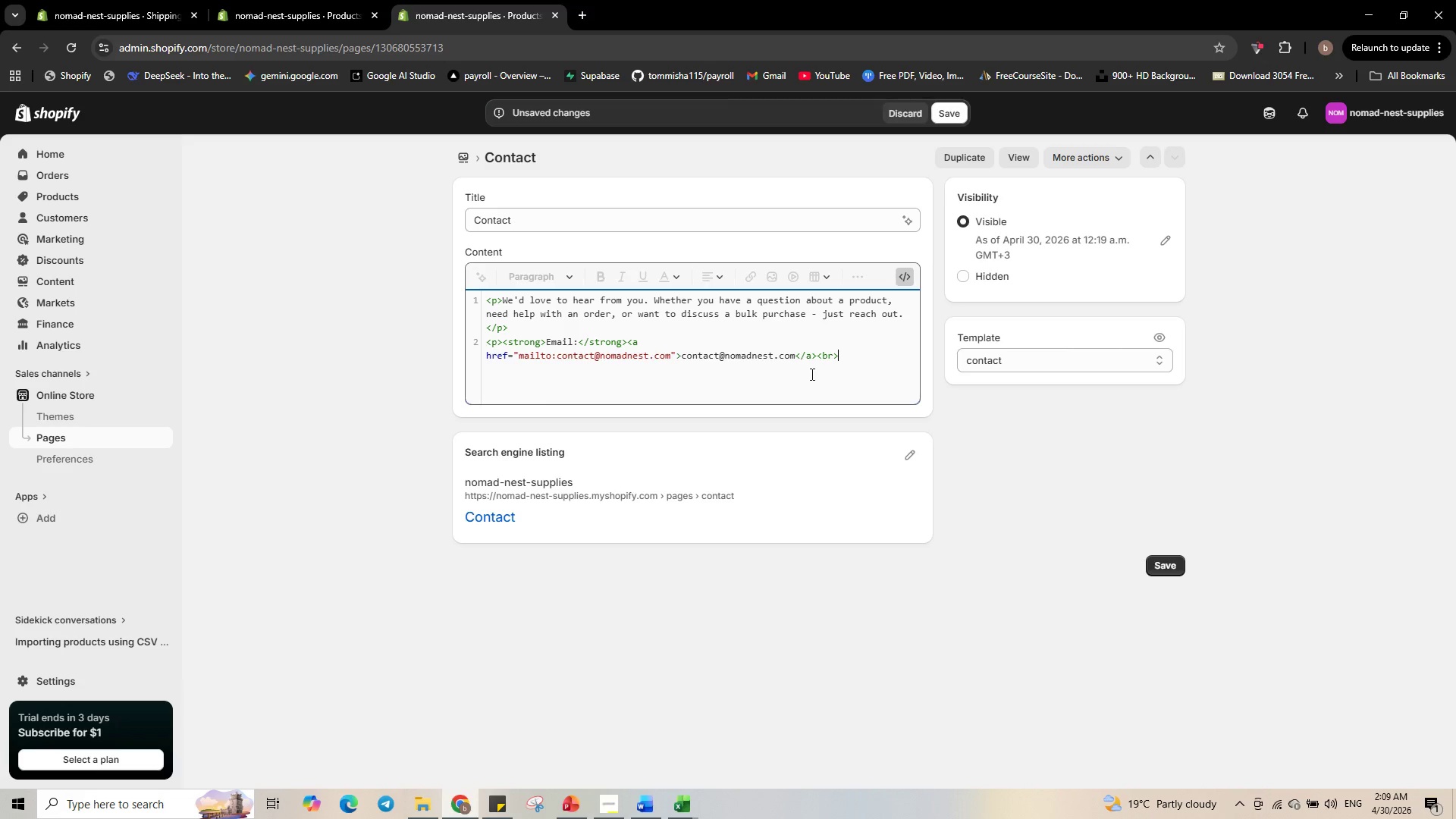 
key(Enter)
 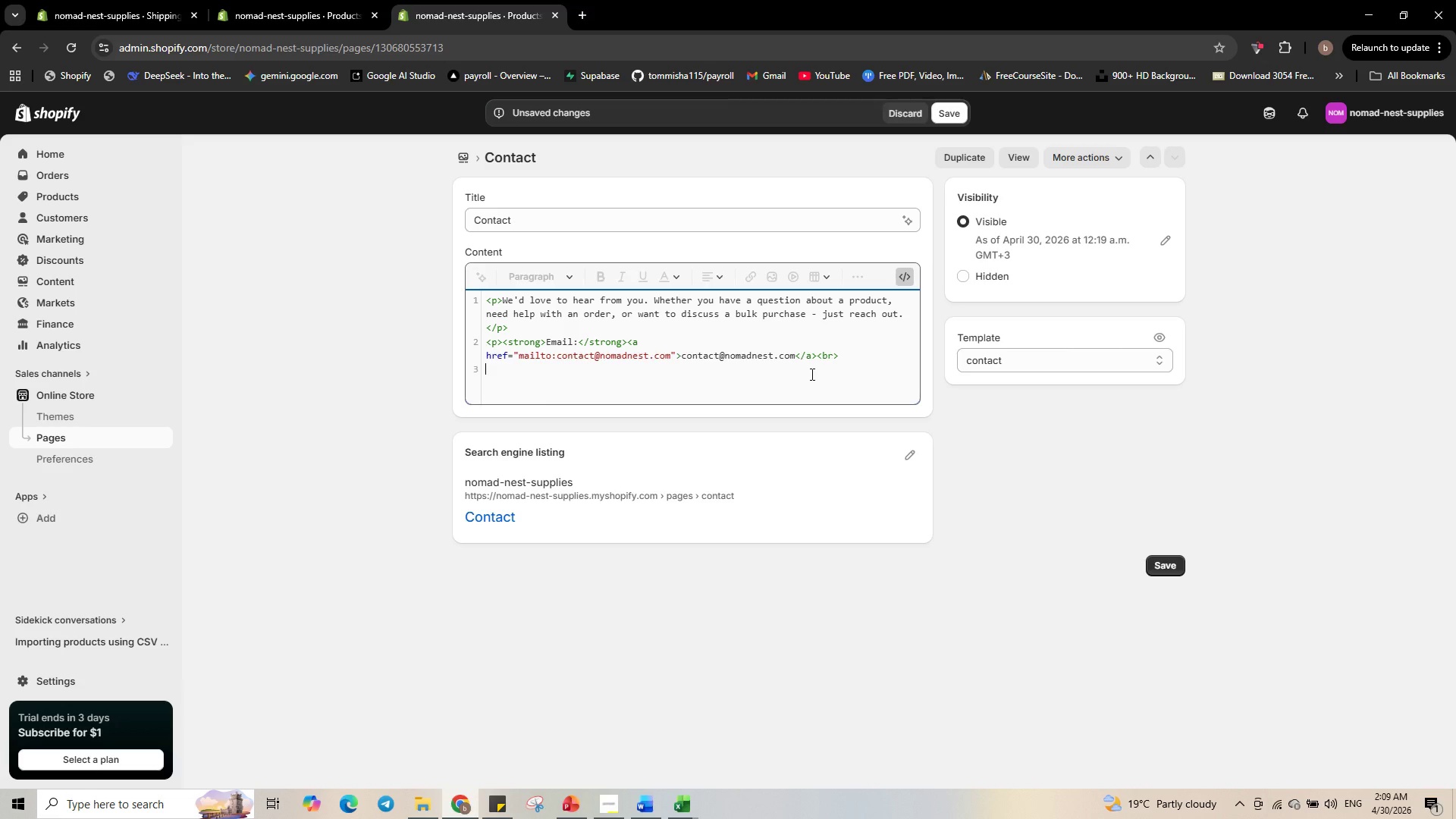 
type(<strong )
key(Backspace)
type(>)
 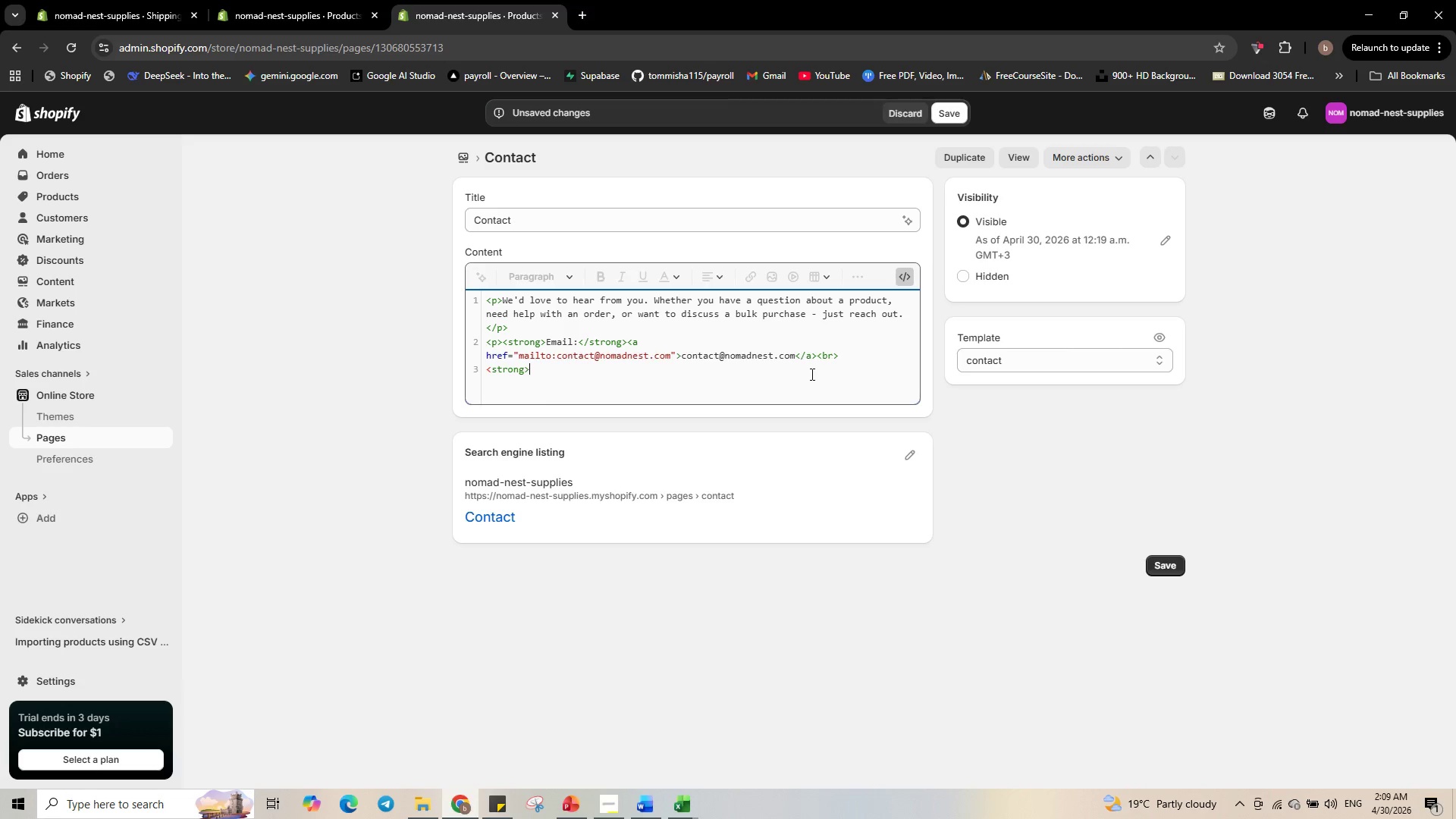 
wait(8.41)
 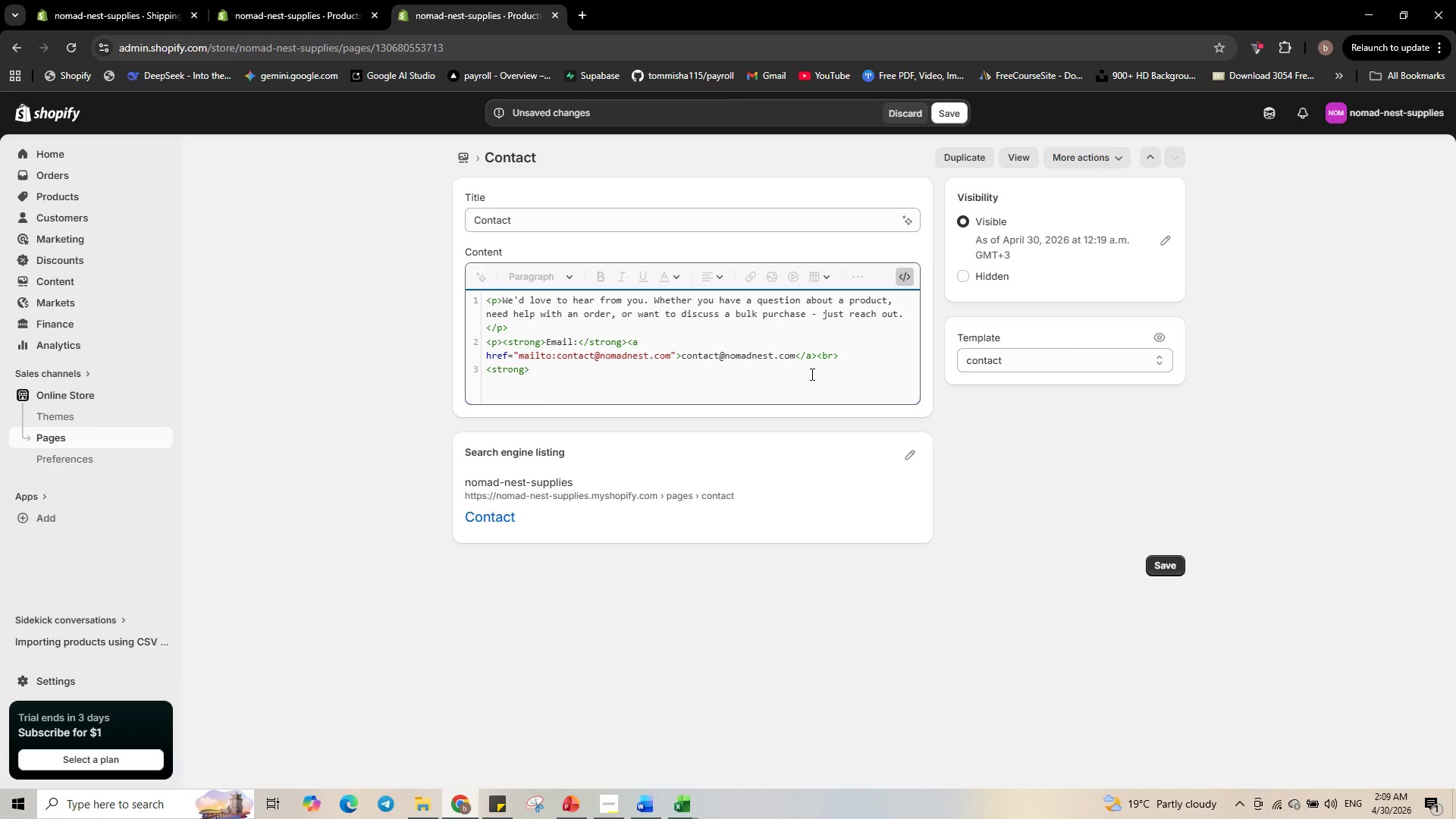 
type(Response )
 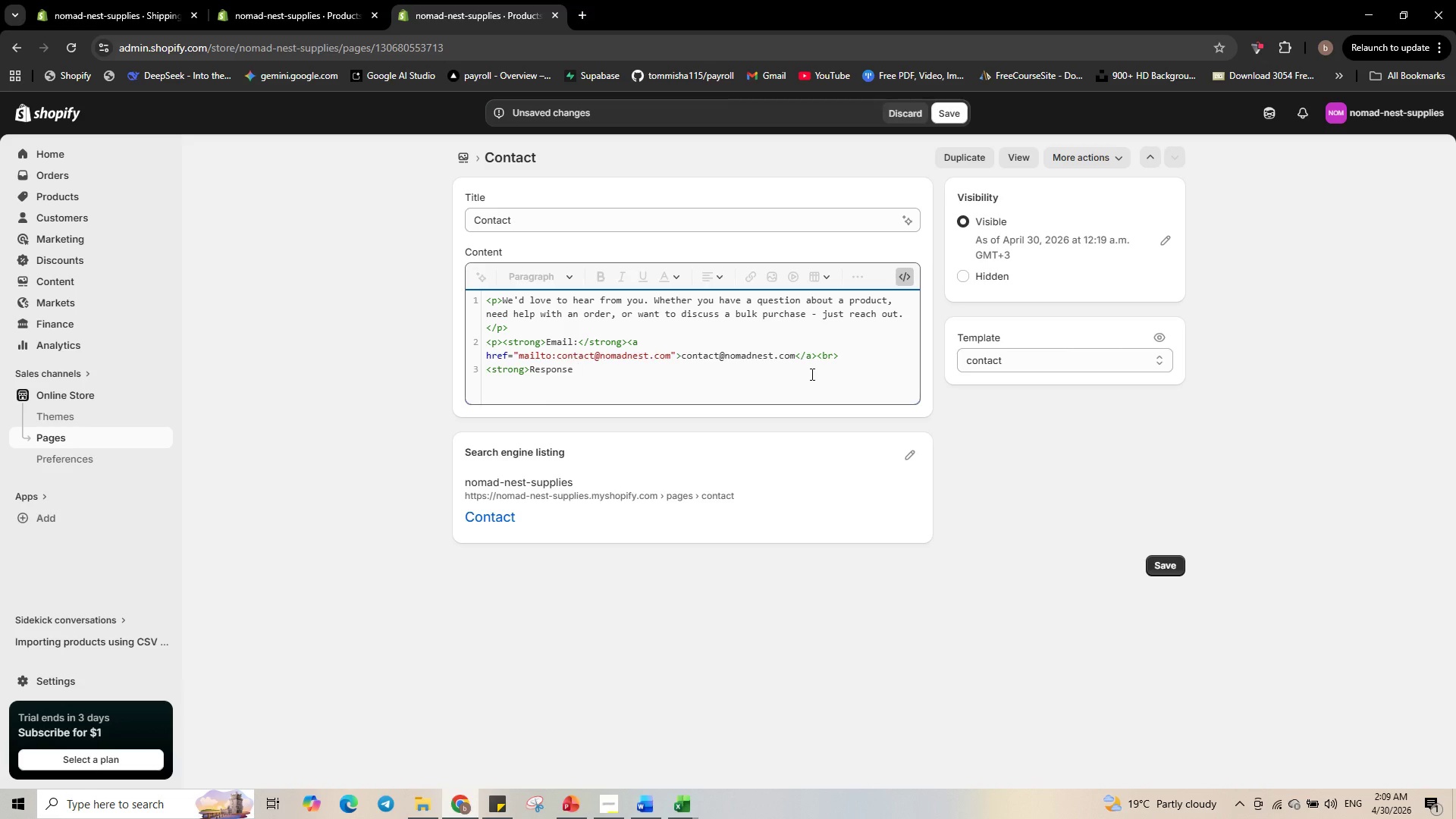 
type(time:</strong> )
 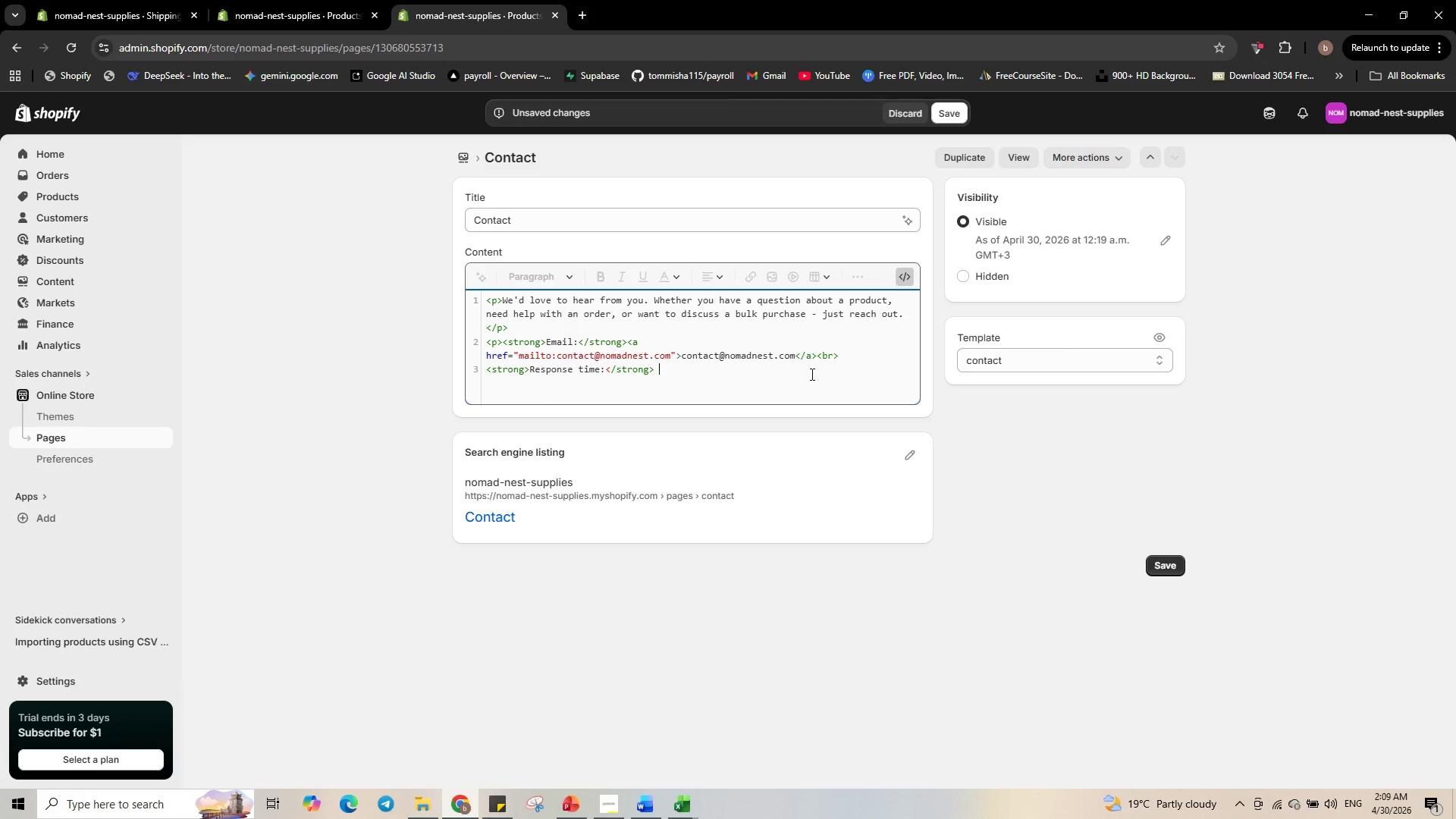 
type(Usually within 24 hours )
 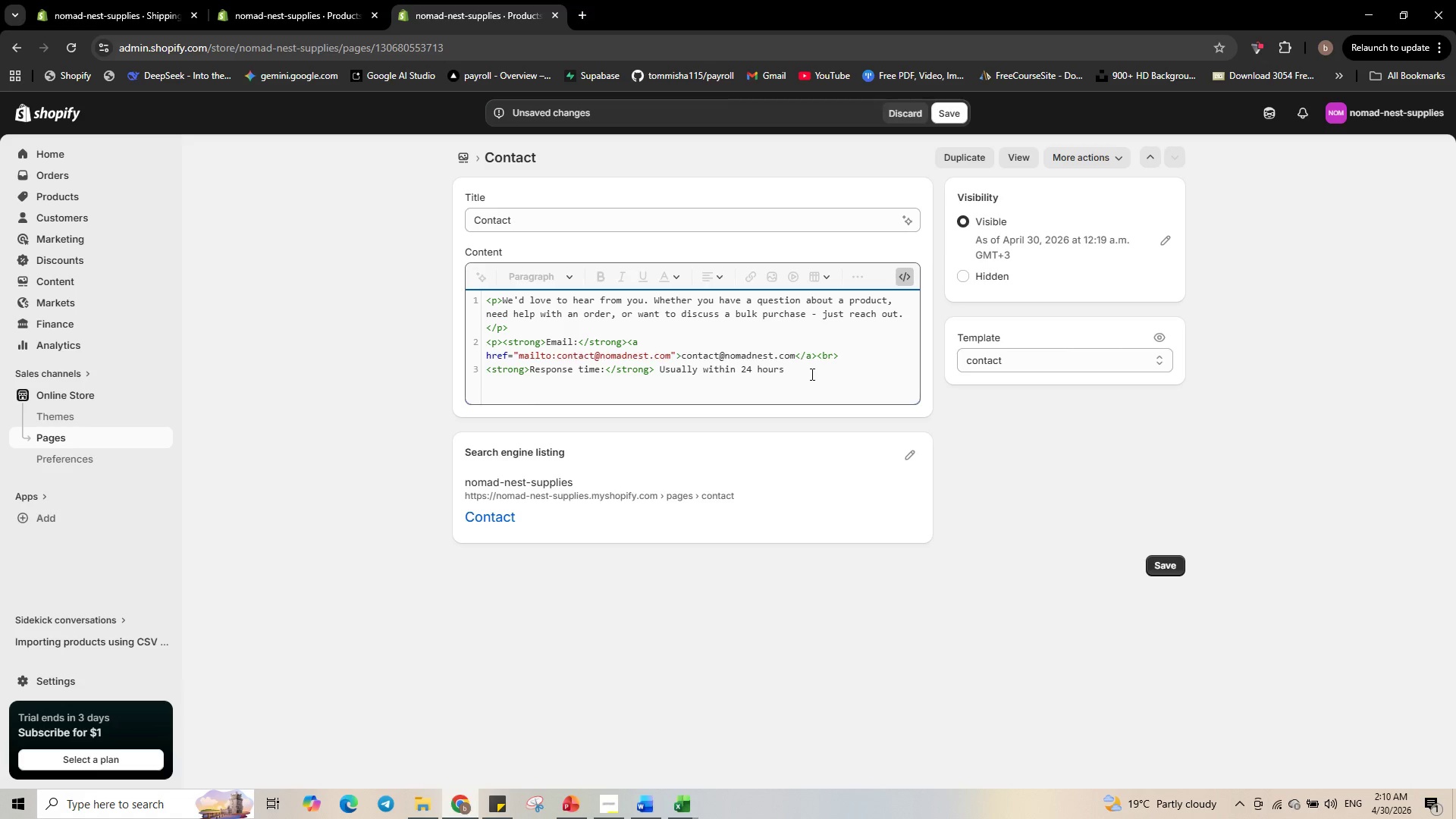 
key(Backspace)
type( (weekdays)
 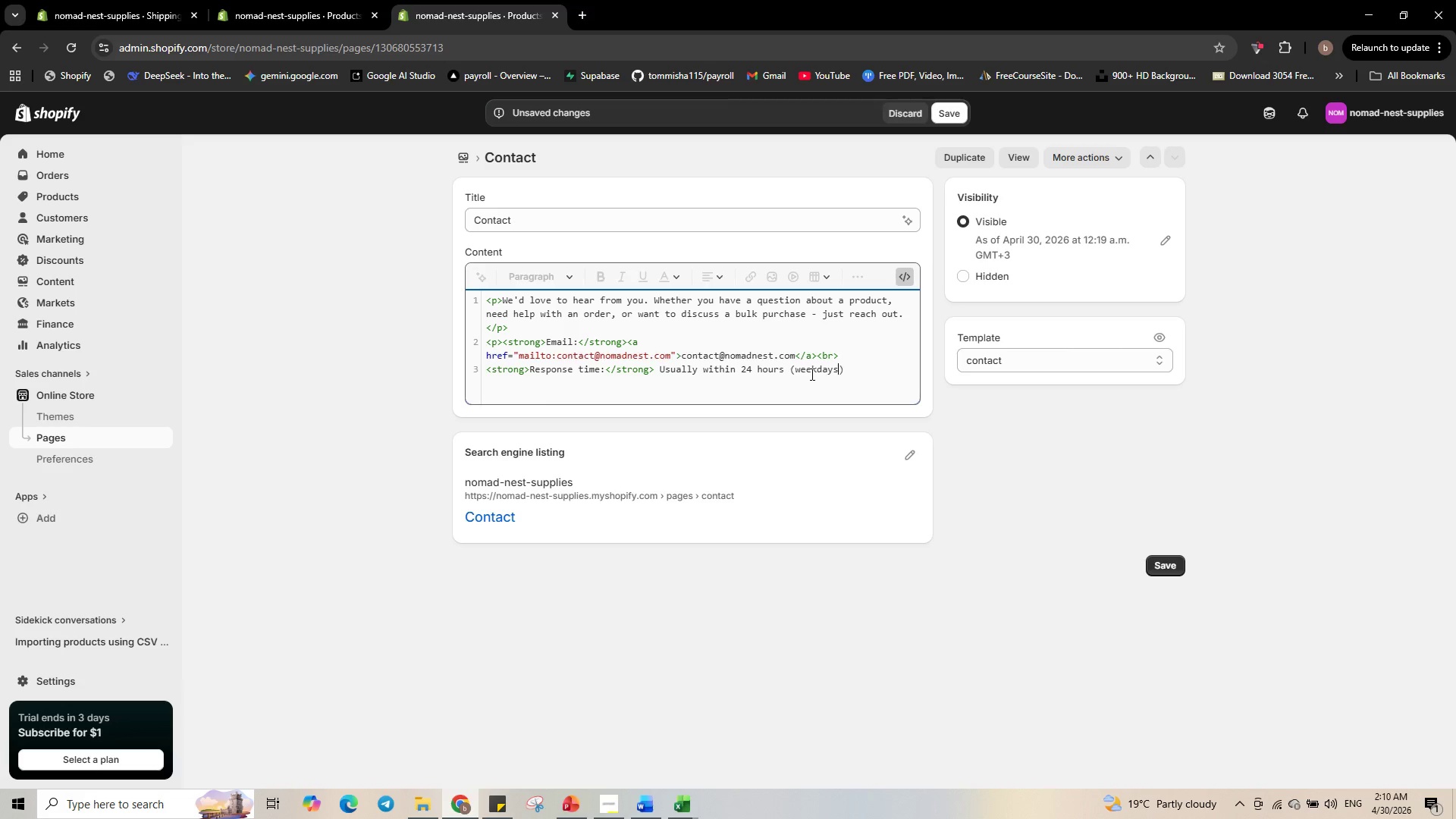 
key(ArrowRight)
 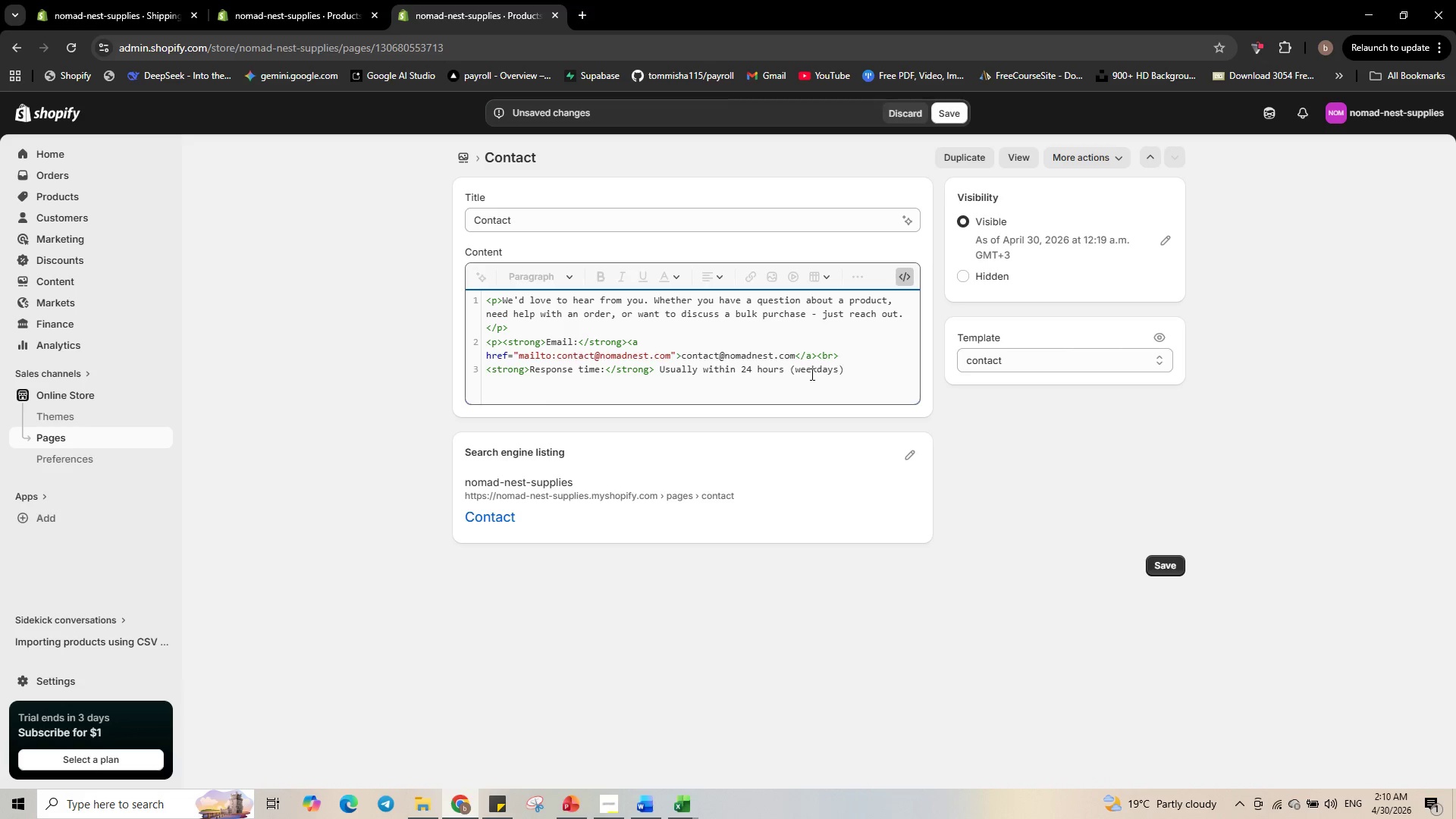 
key(Period)
 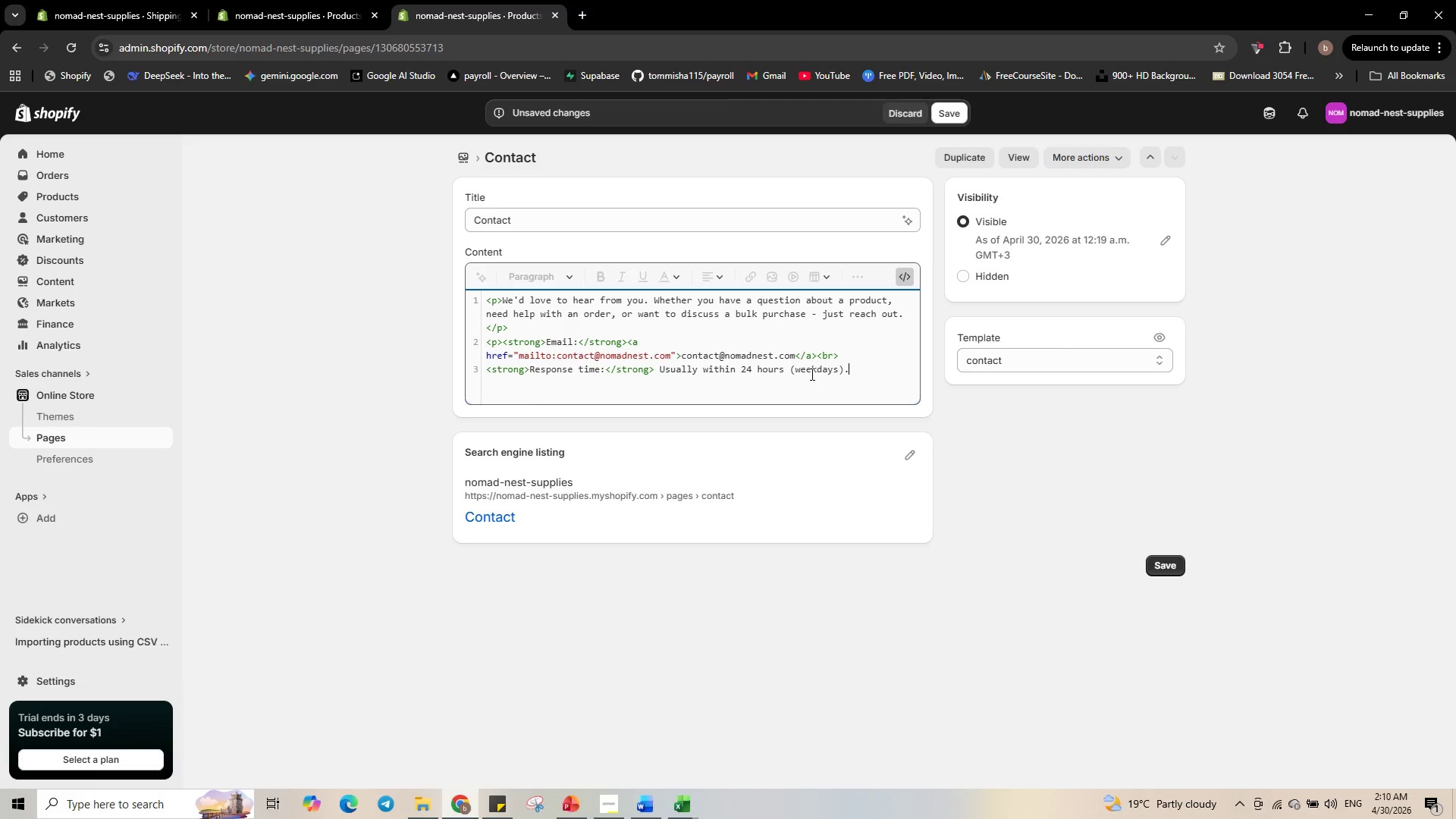 
key(Shift+Comma)
 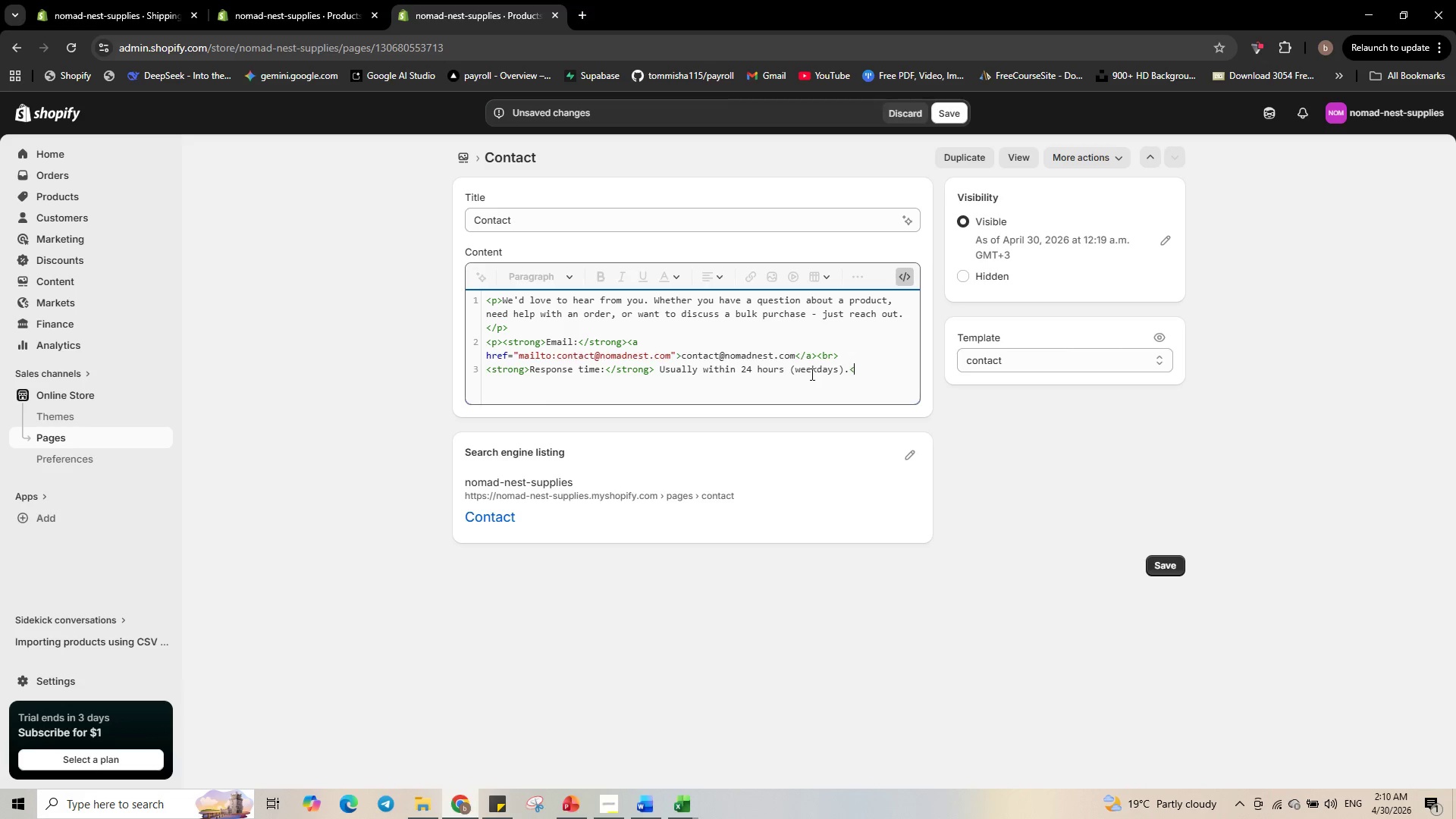 
key(Slash)
 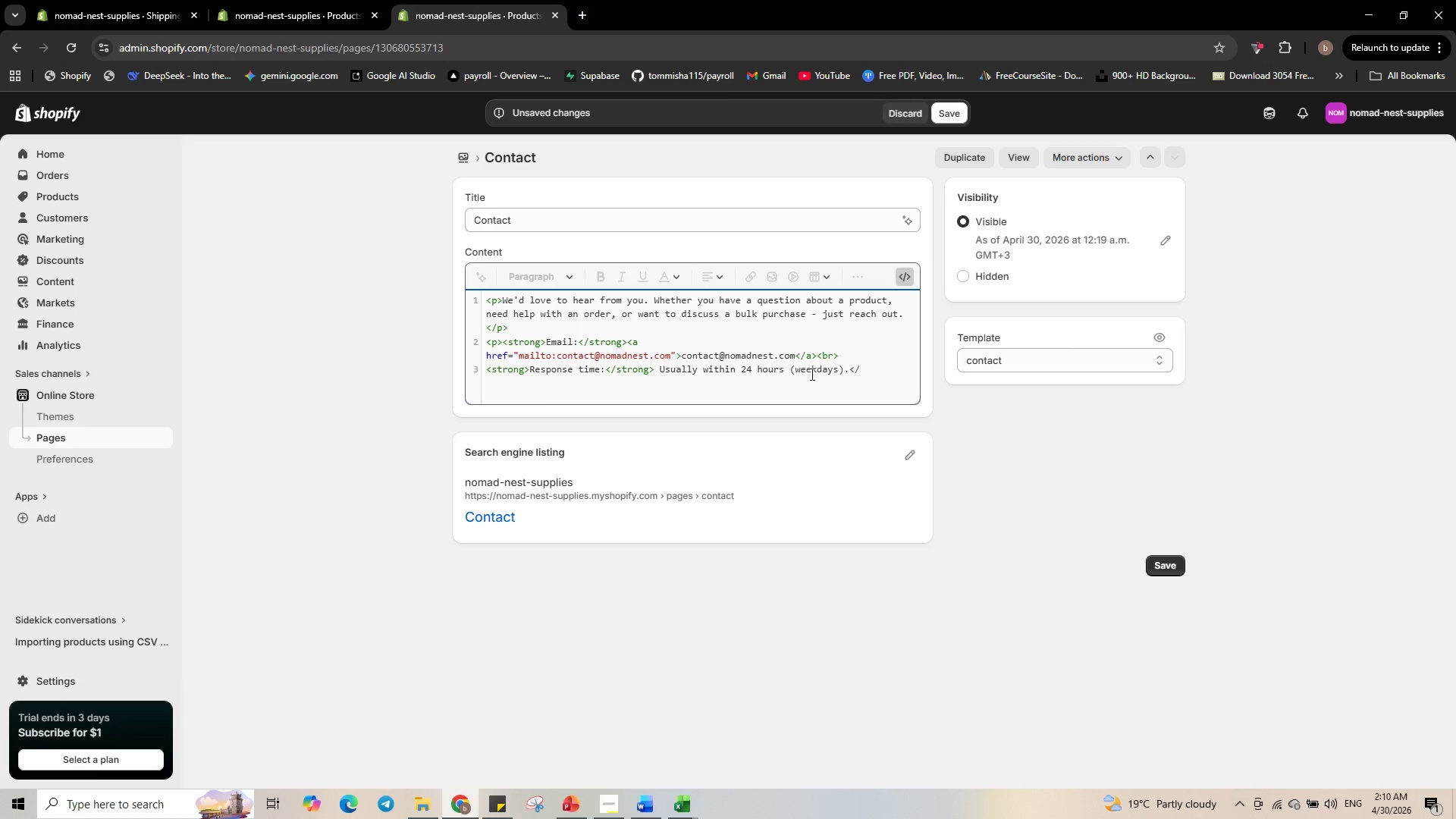 
key(P)
 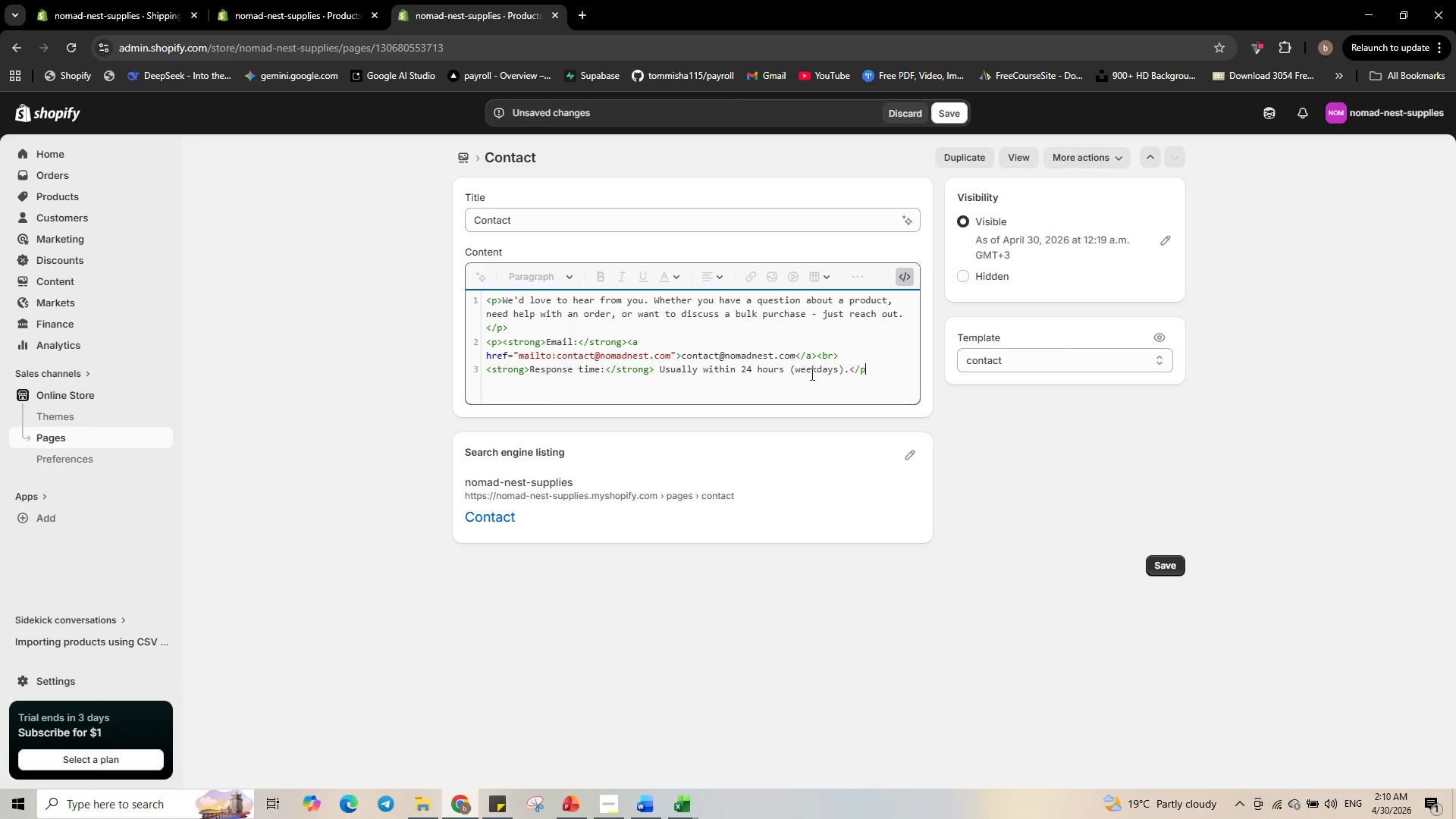 
key(Shift+Period)
 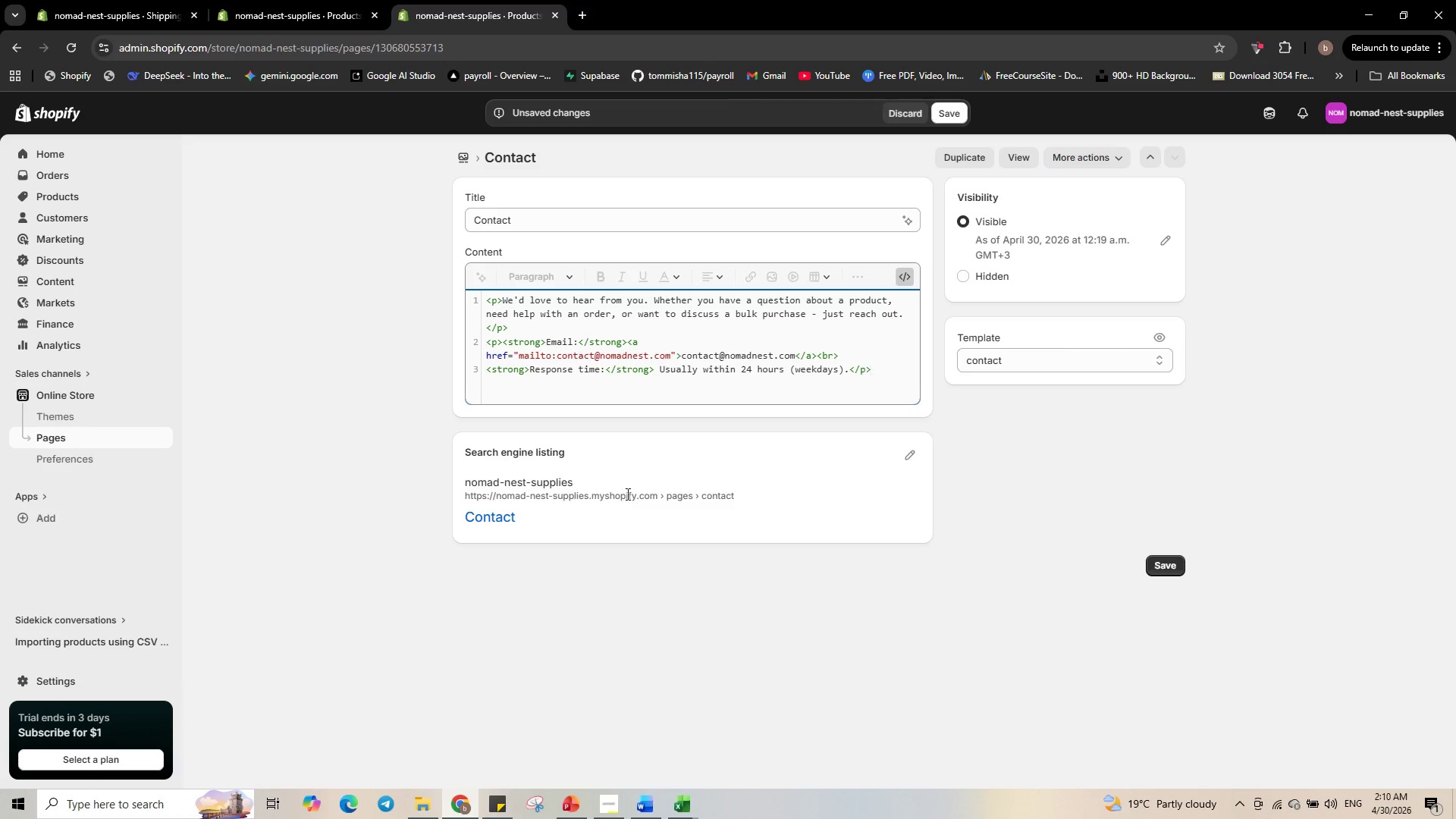 
wait(5.84)
 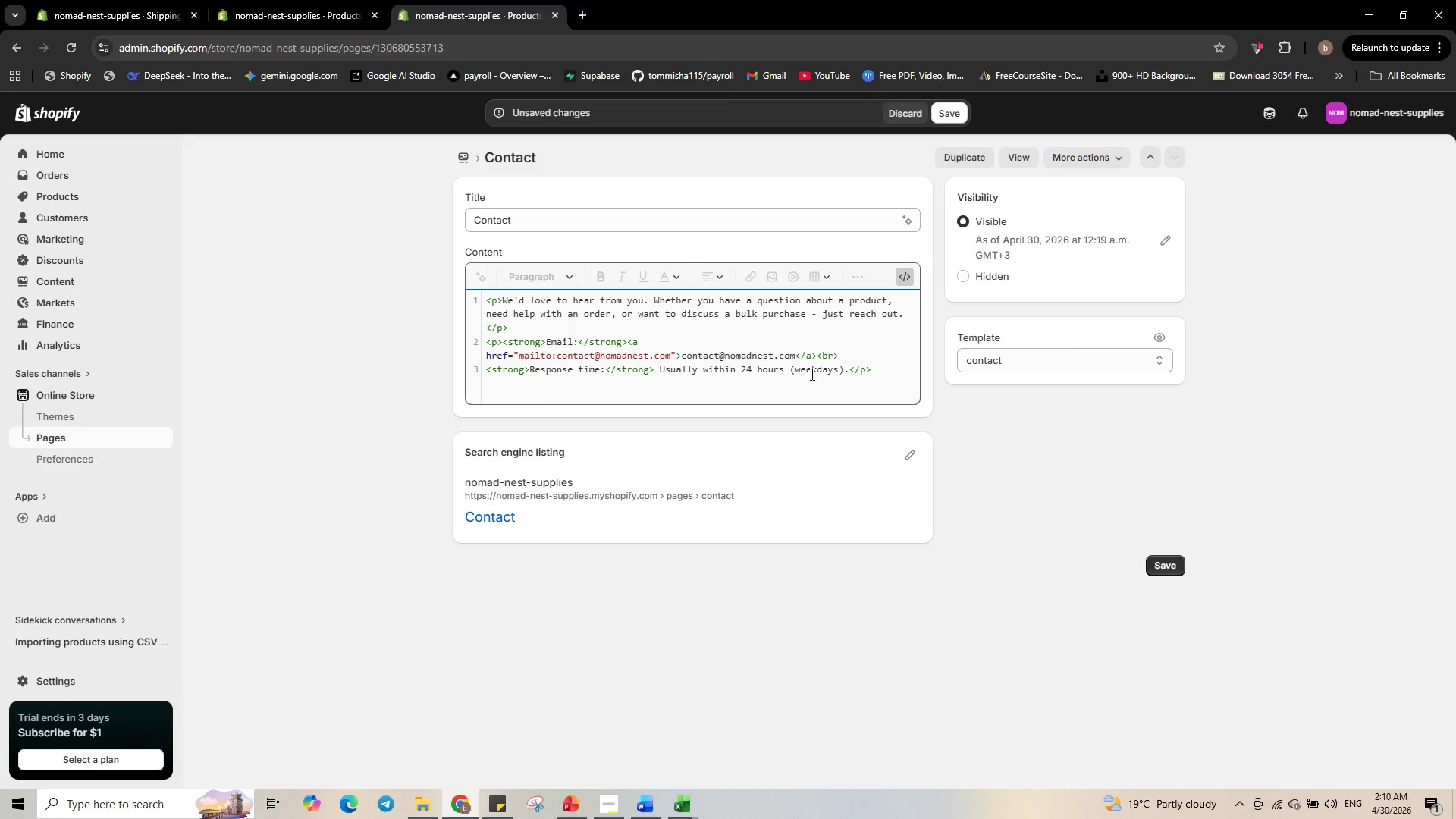 
key(Enter)
 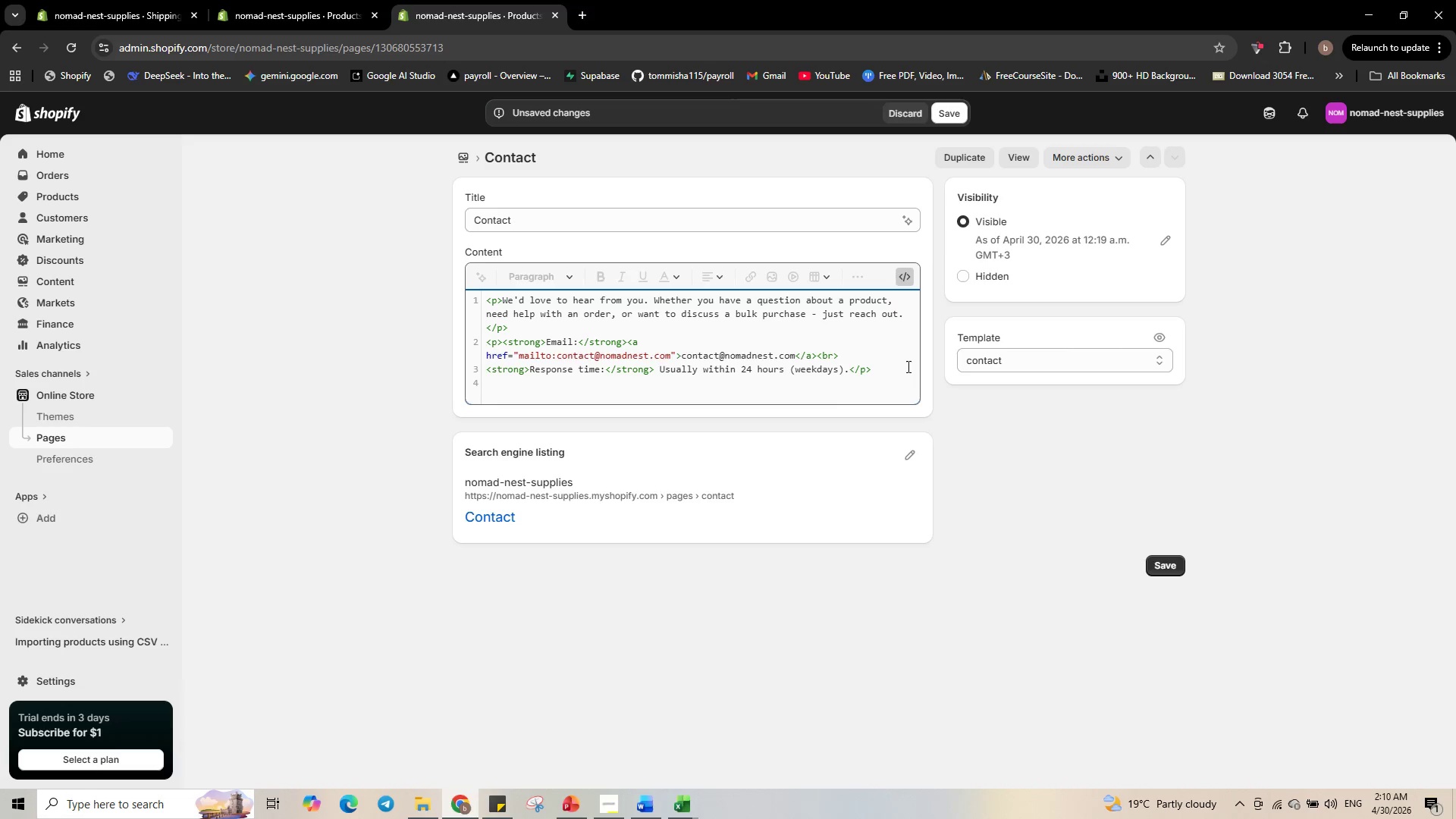 
type(<p><strong></strong>)
 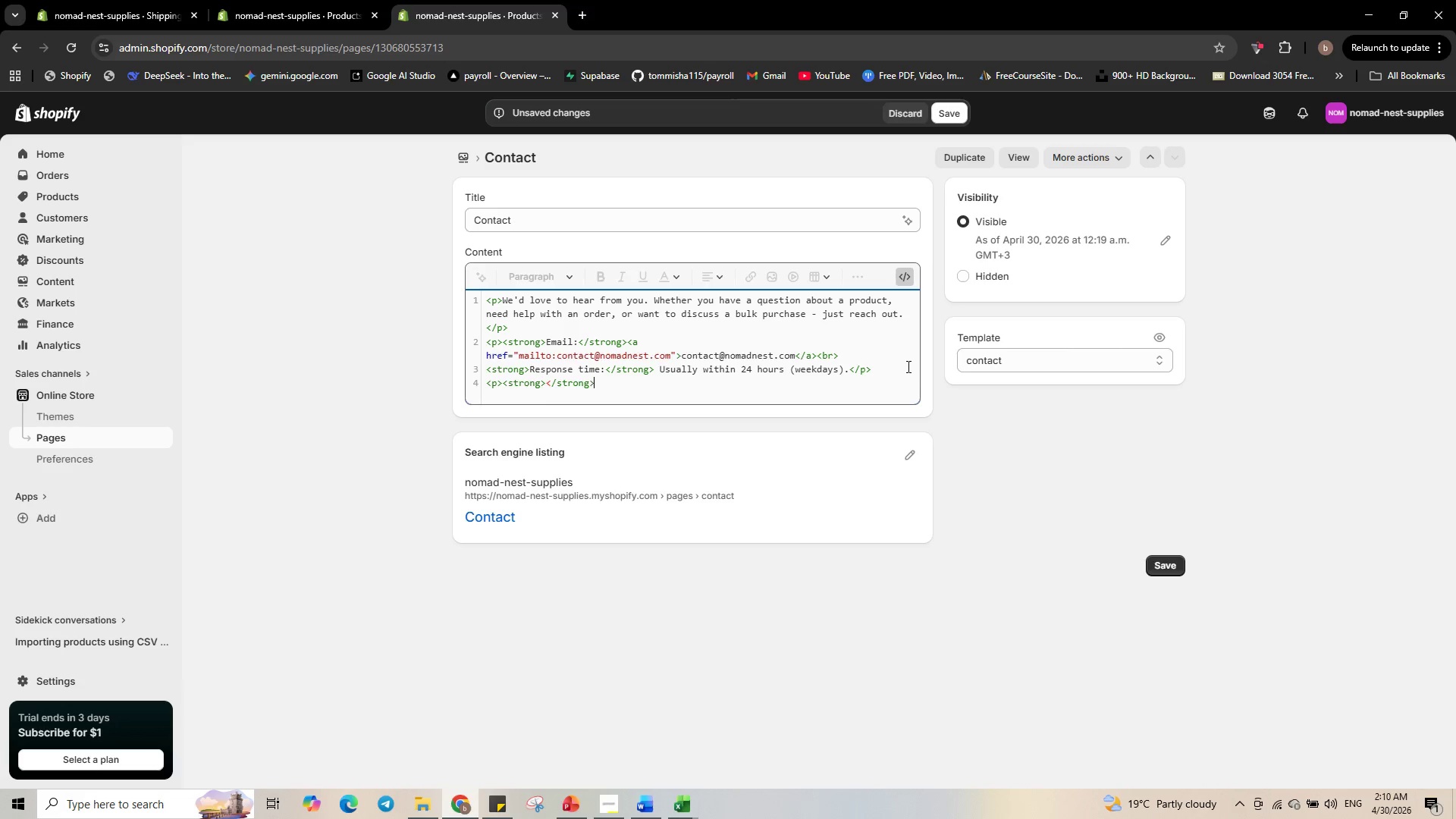 
key(Control+Shift+ArrowLeft)
 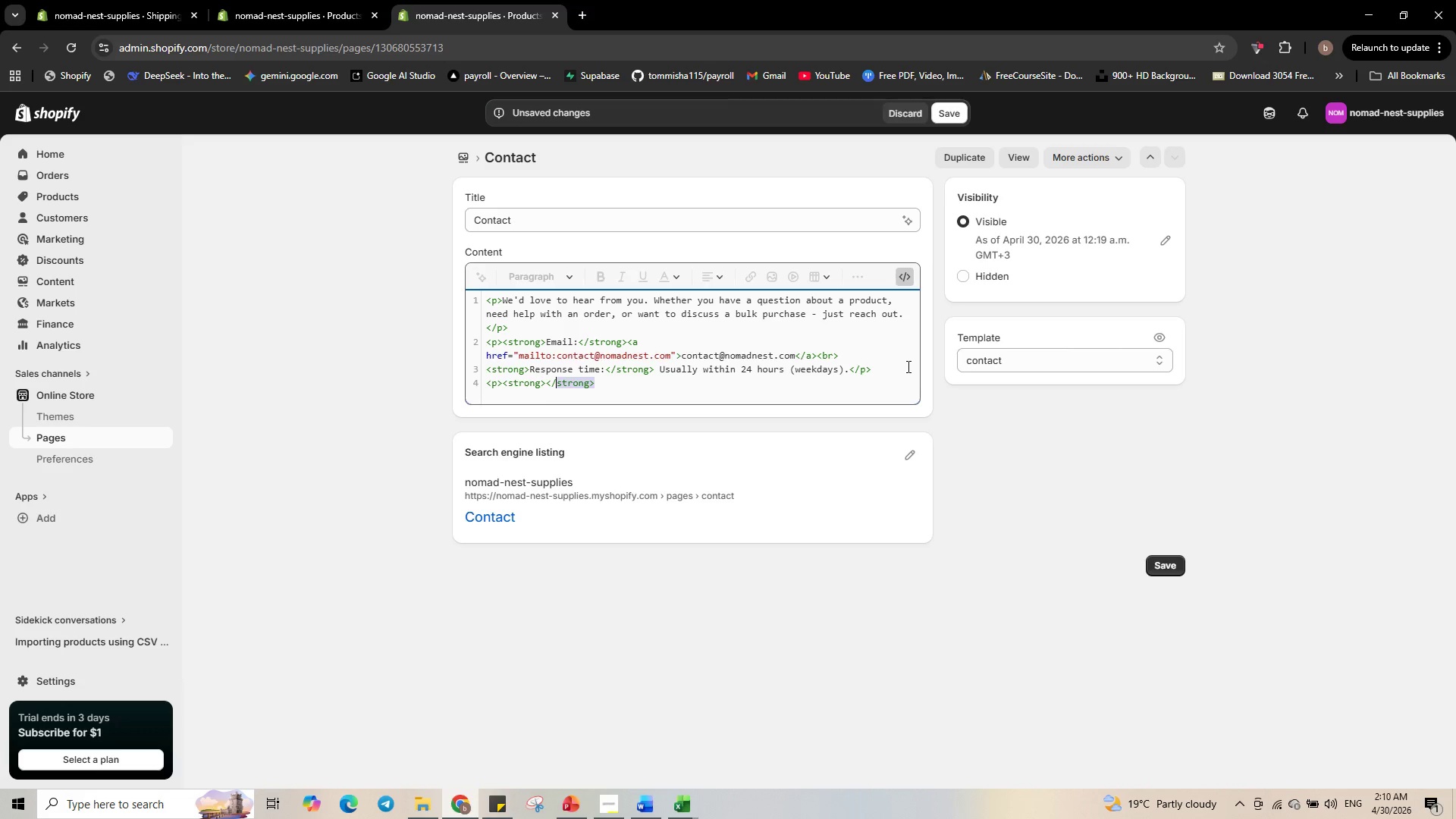 
key(Control+Shift+ArrowLeft)
 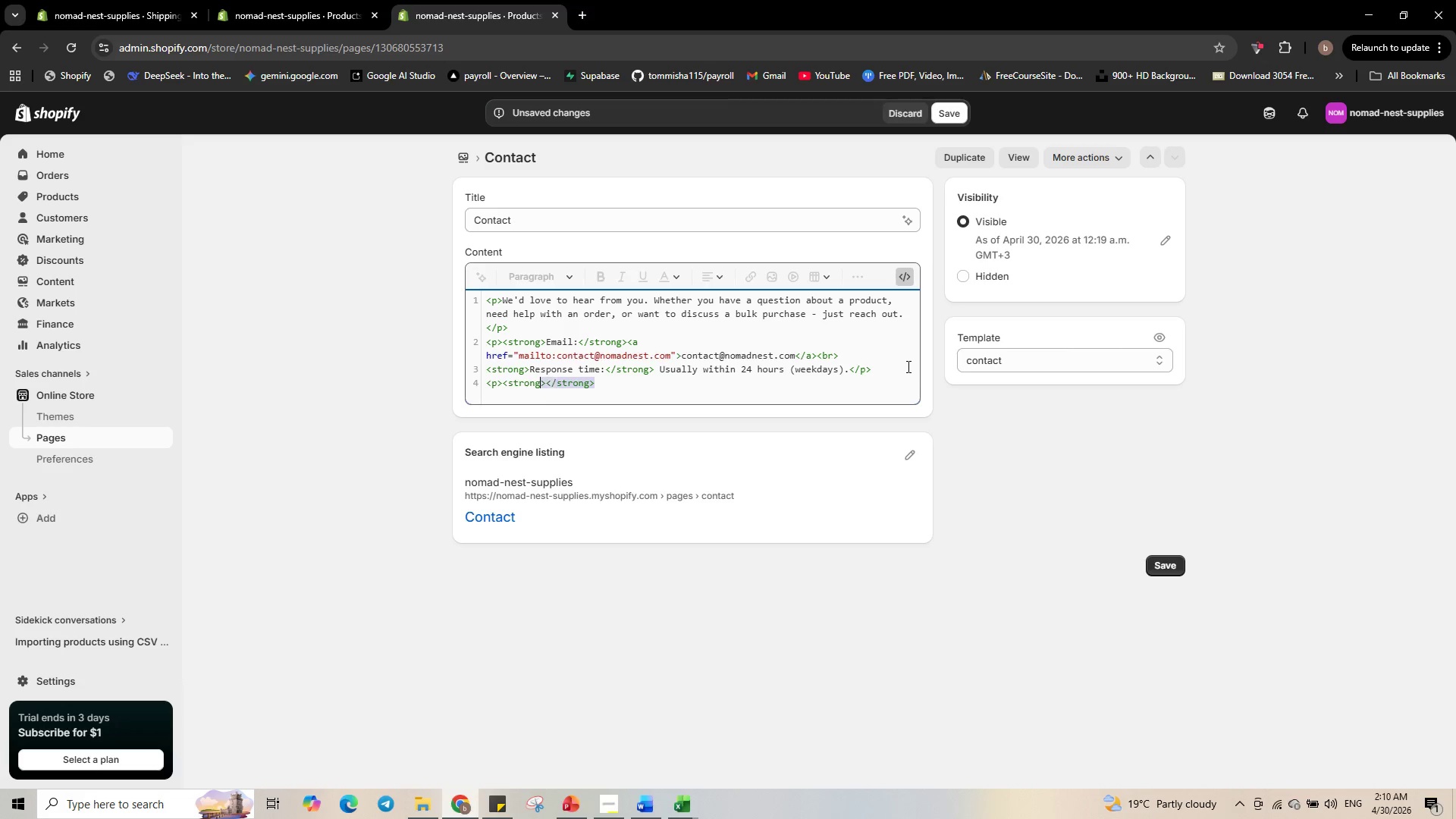 
key(Control+Shift+ArrowLeft)
 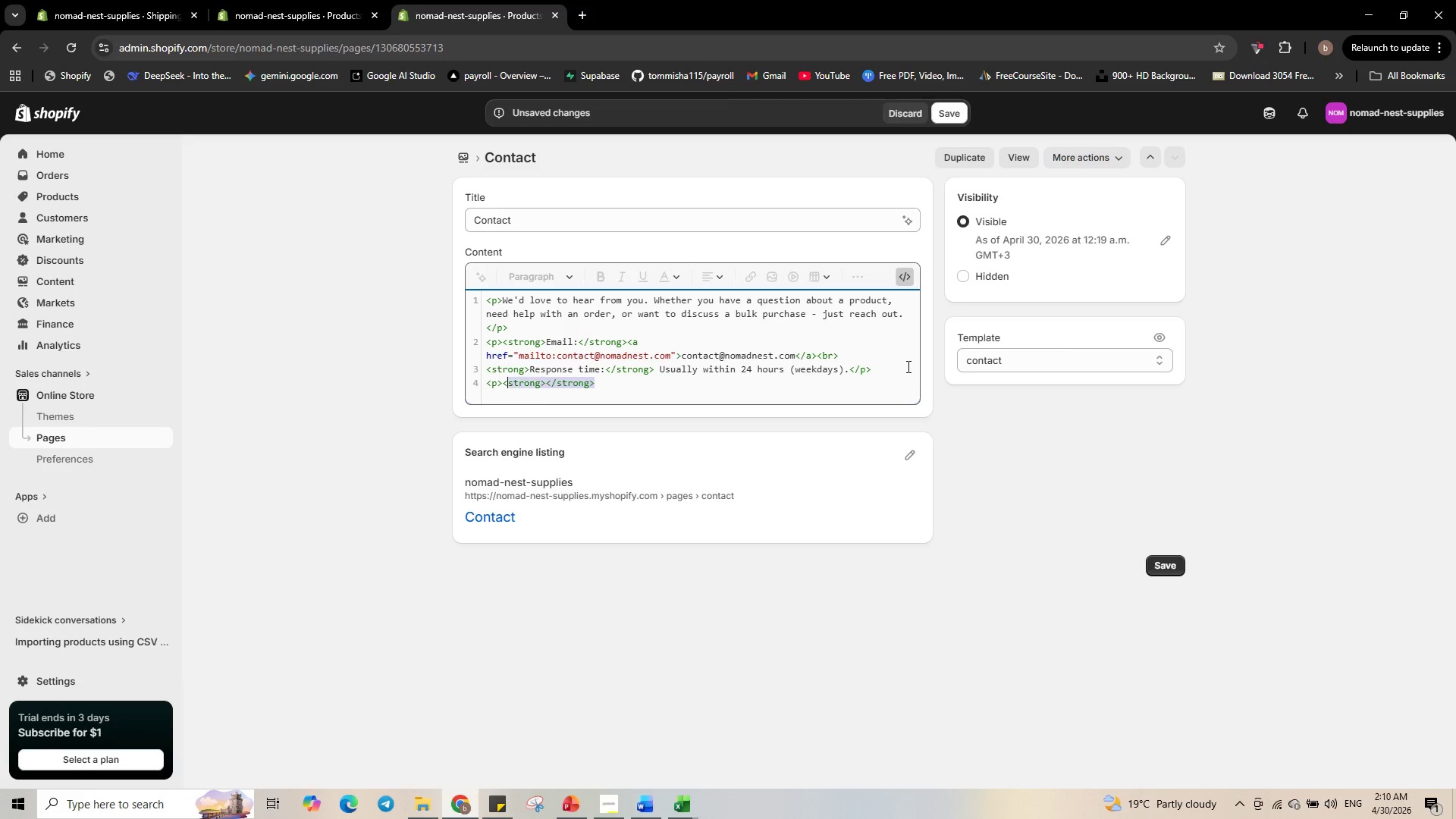 
key(Control+Shift+ArrowLeft)
 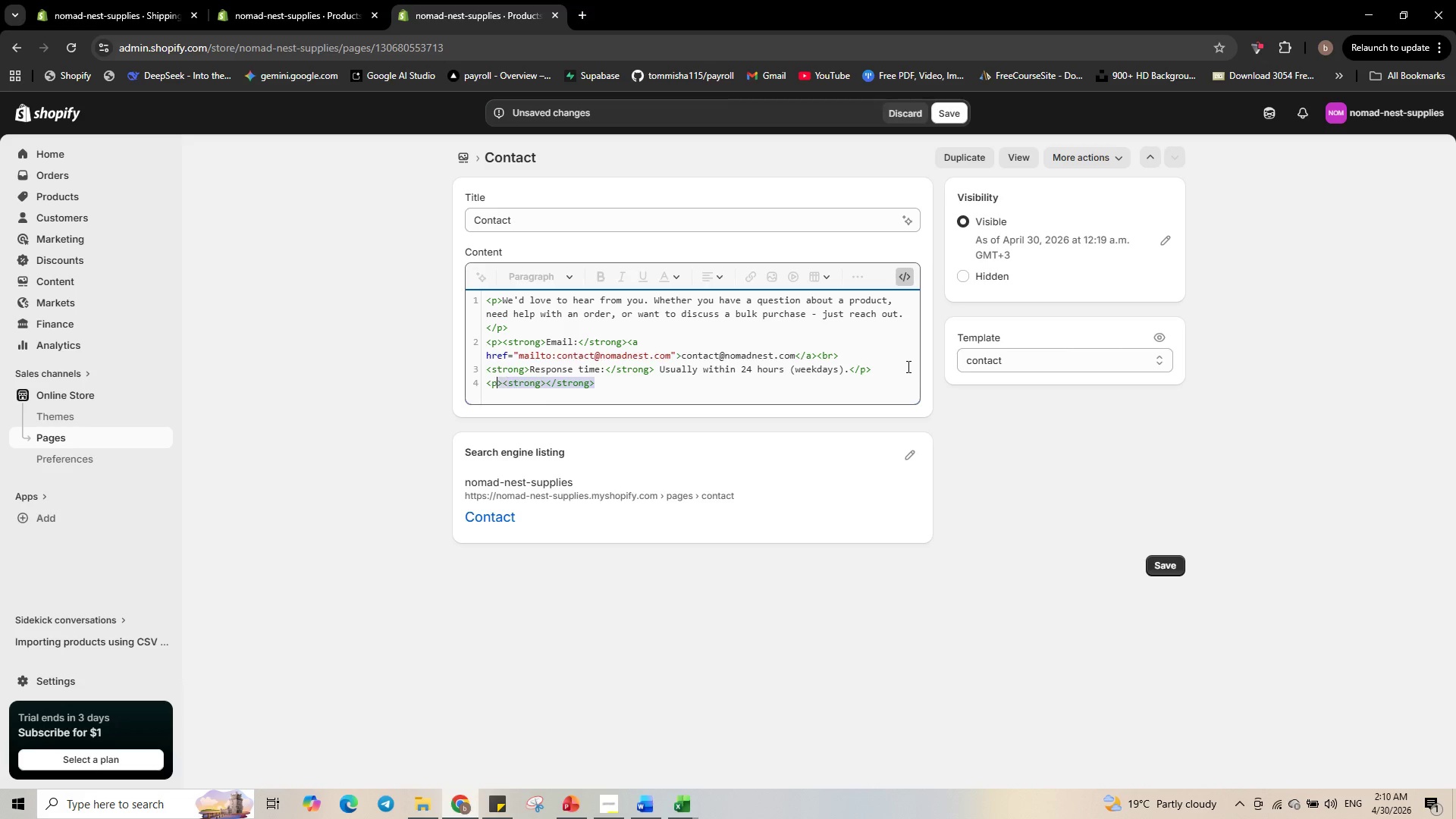 
key(Control+Shift+ArrowLeft)
 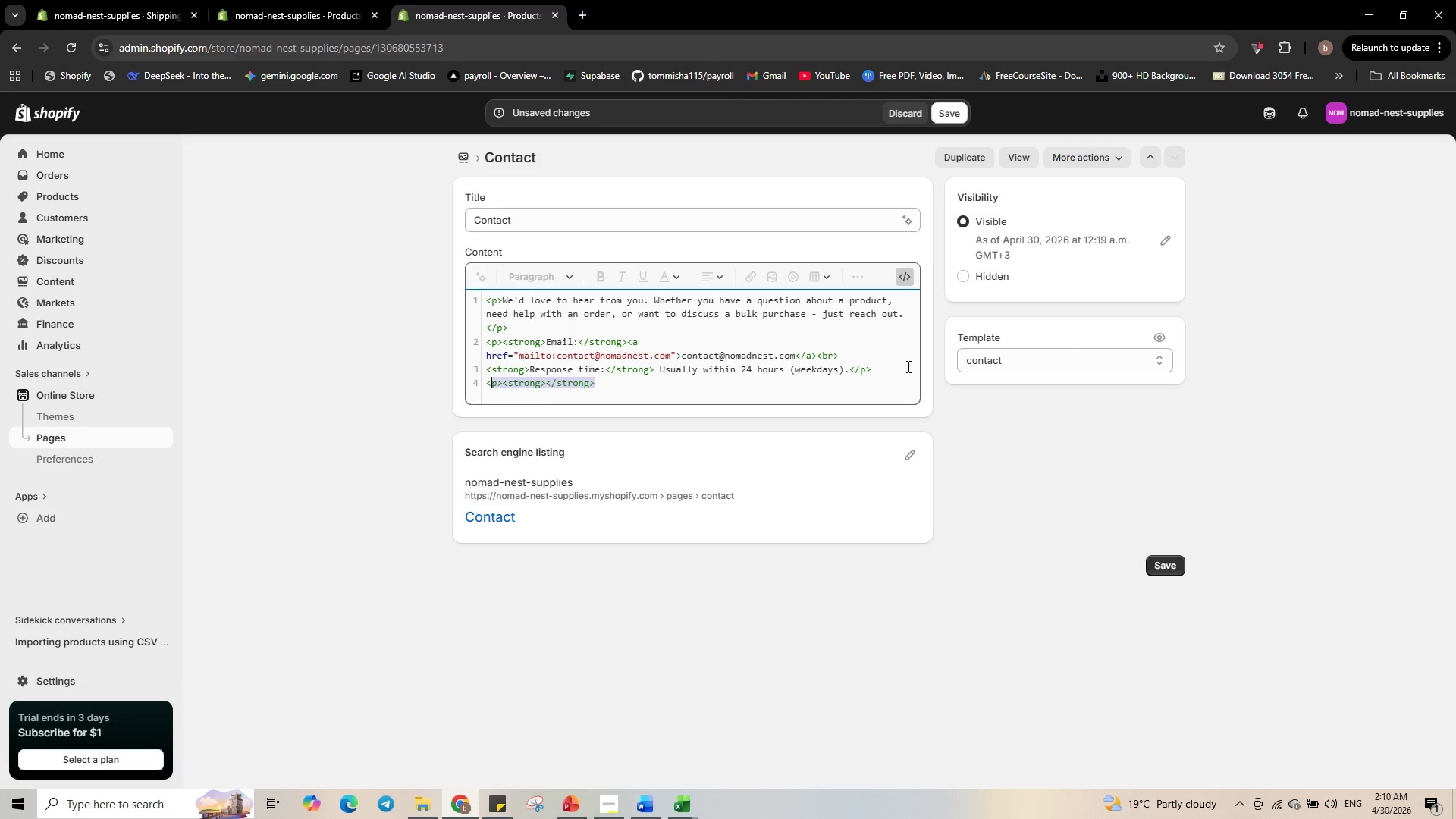 
key(Control+Shift+ArrowLeft)
 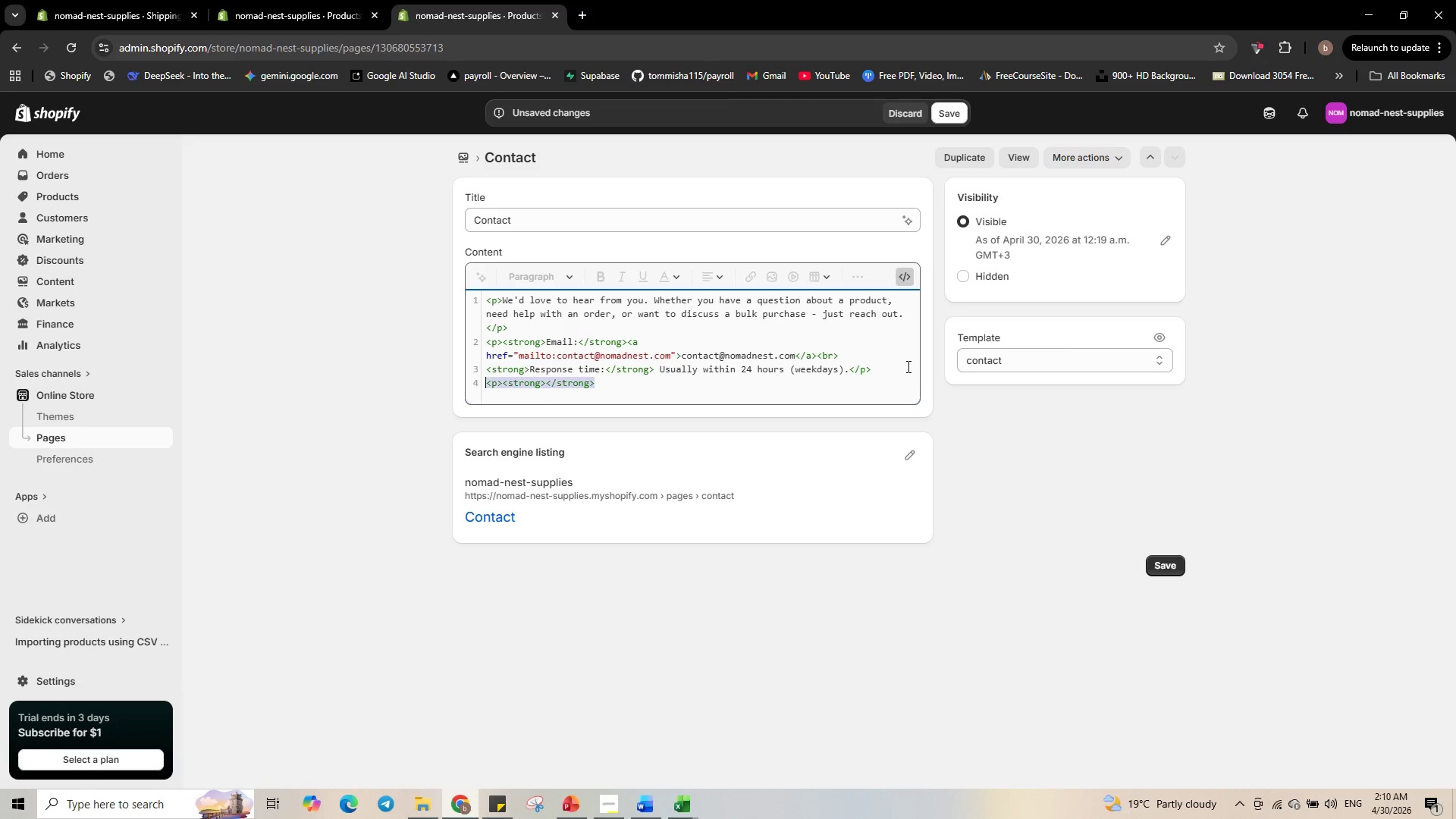 
key(Control+Shift+ArrowLeft)
 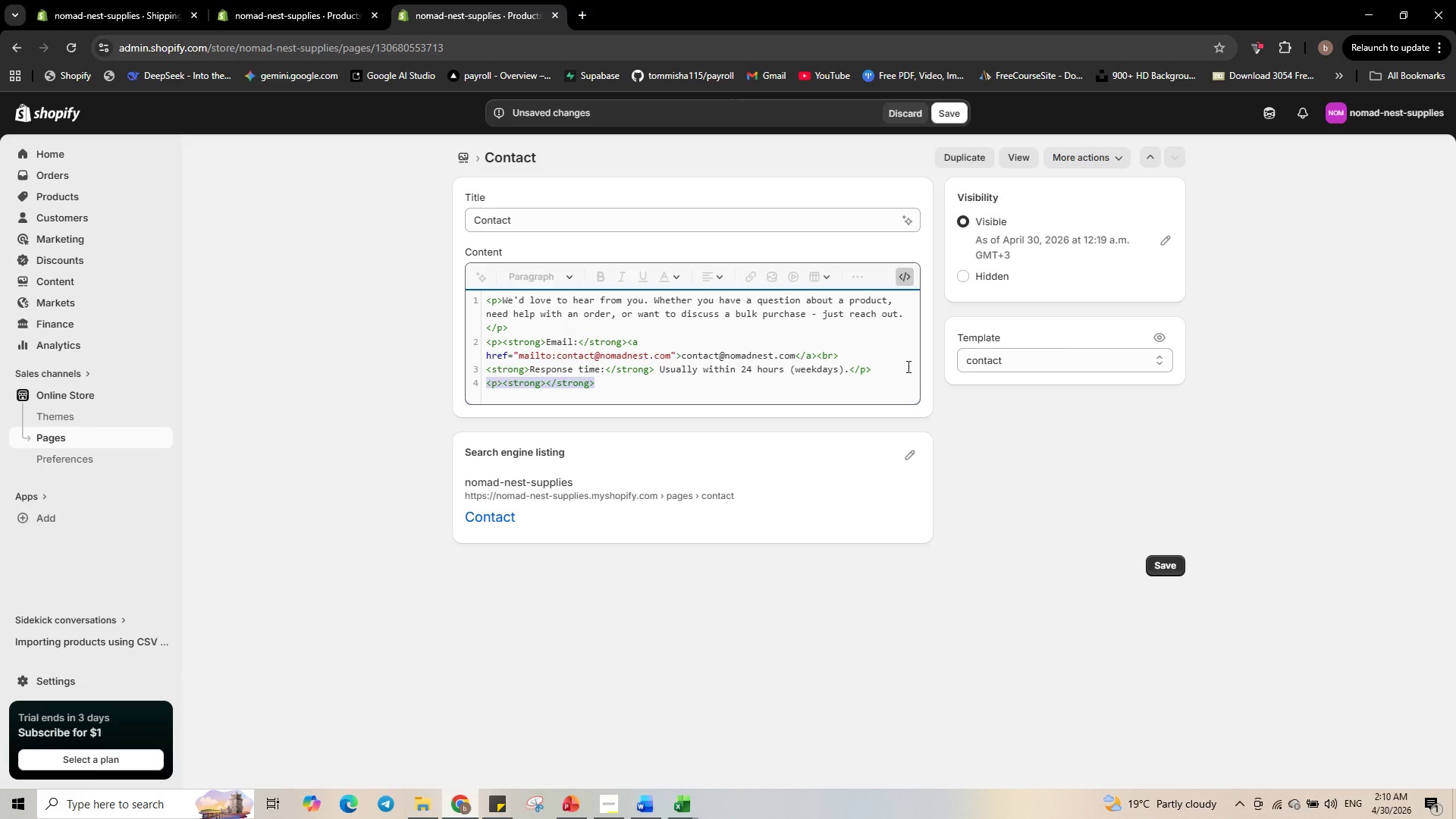 
key(Control+C)
 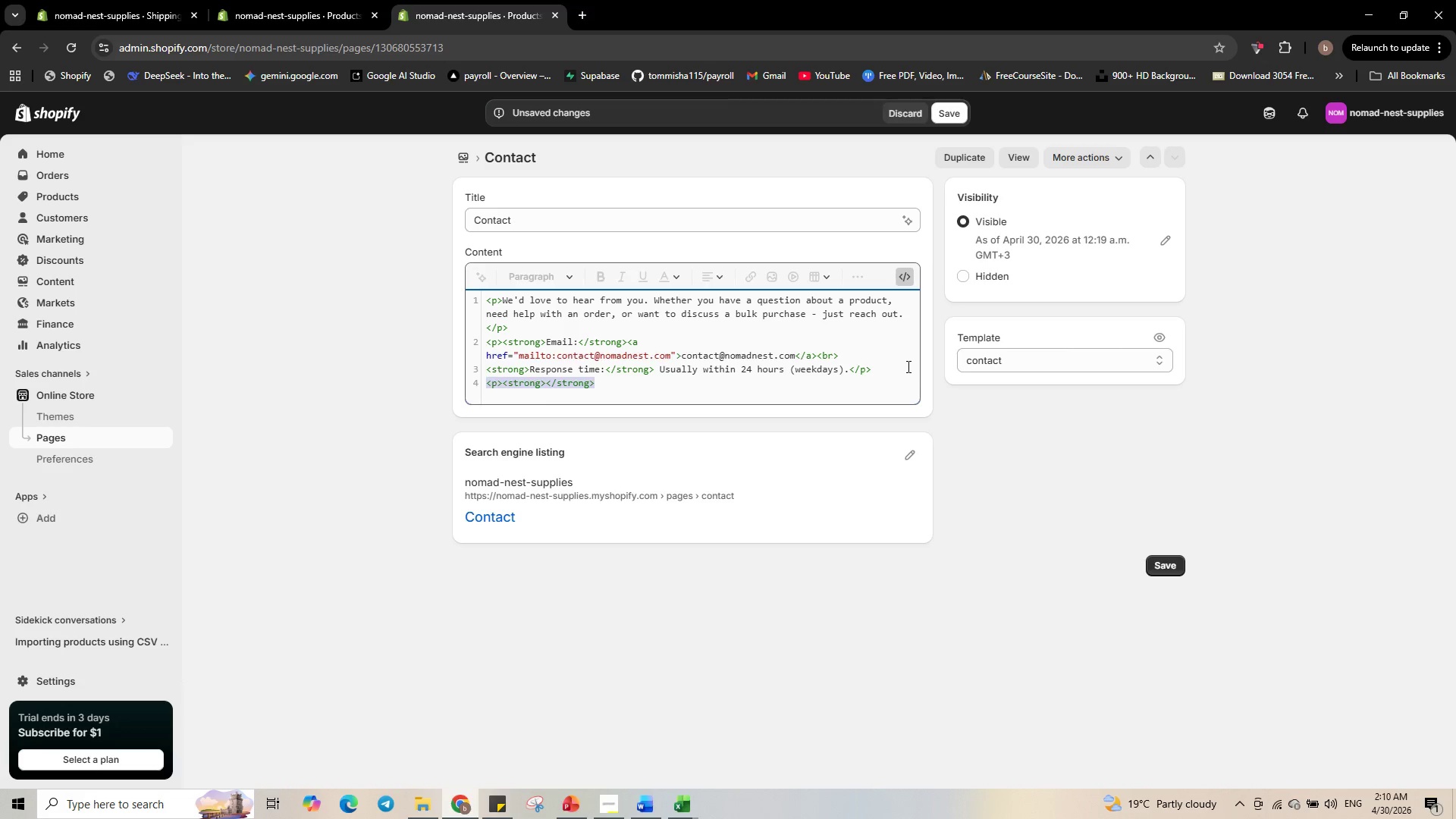 
key(ArrowRight)
 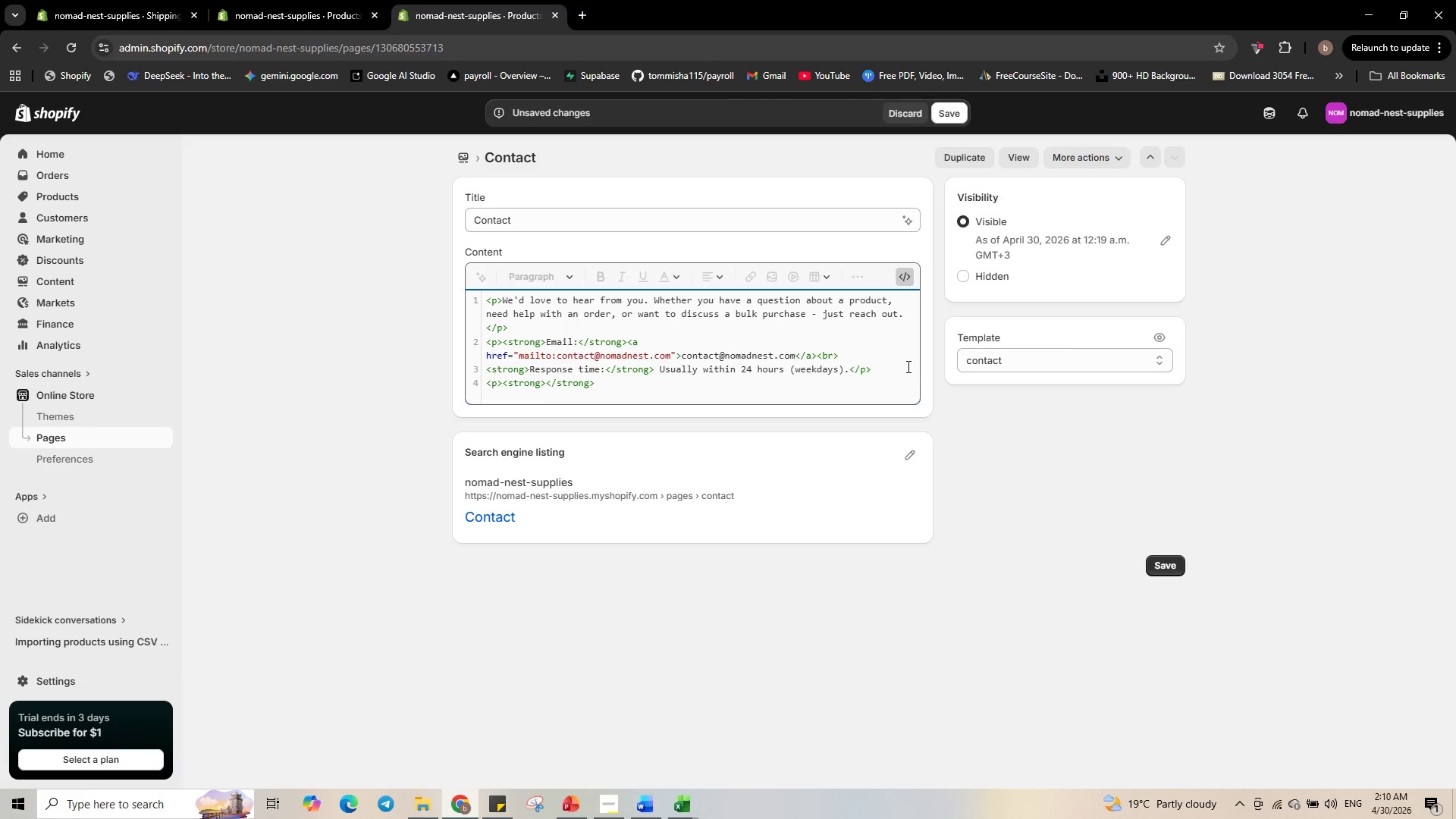 
key(Control+ArrowLeft)
 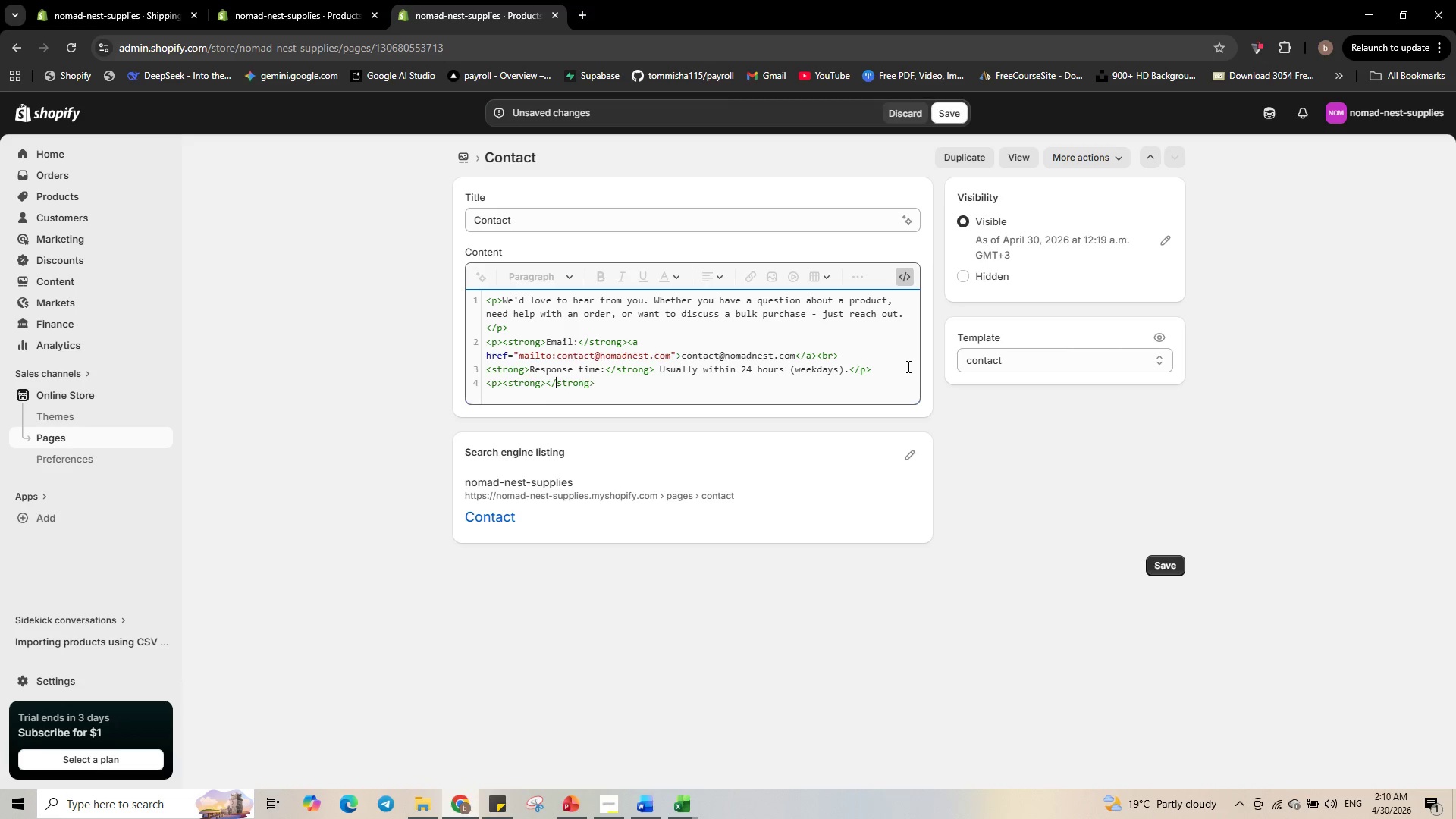 
key(Control+ArrowLeft)
 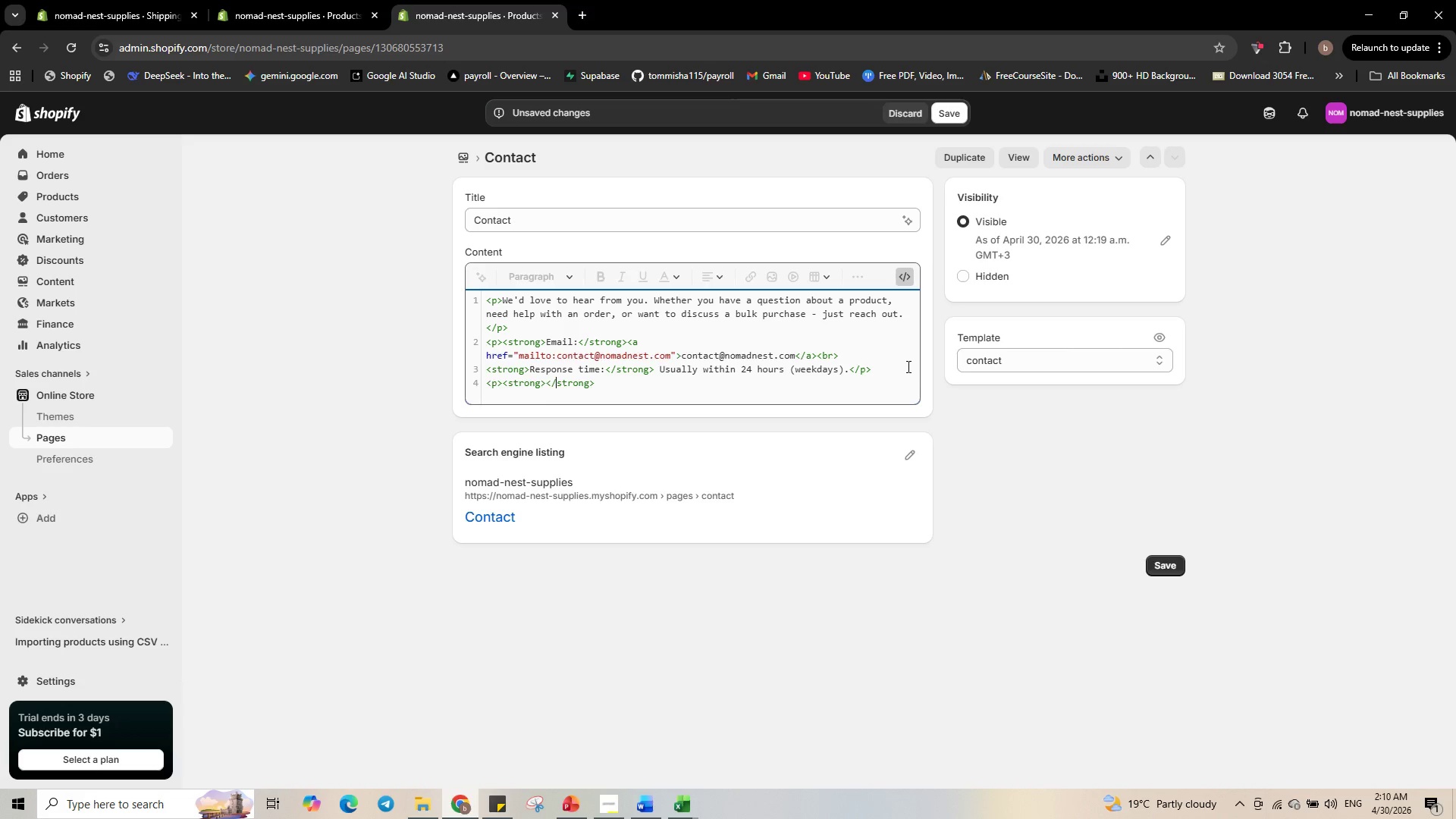 
key(ArrowLeft)
 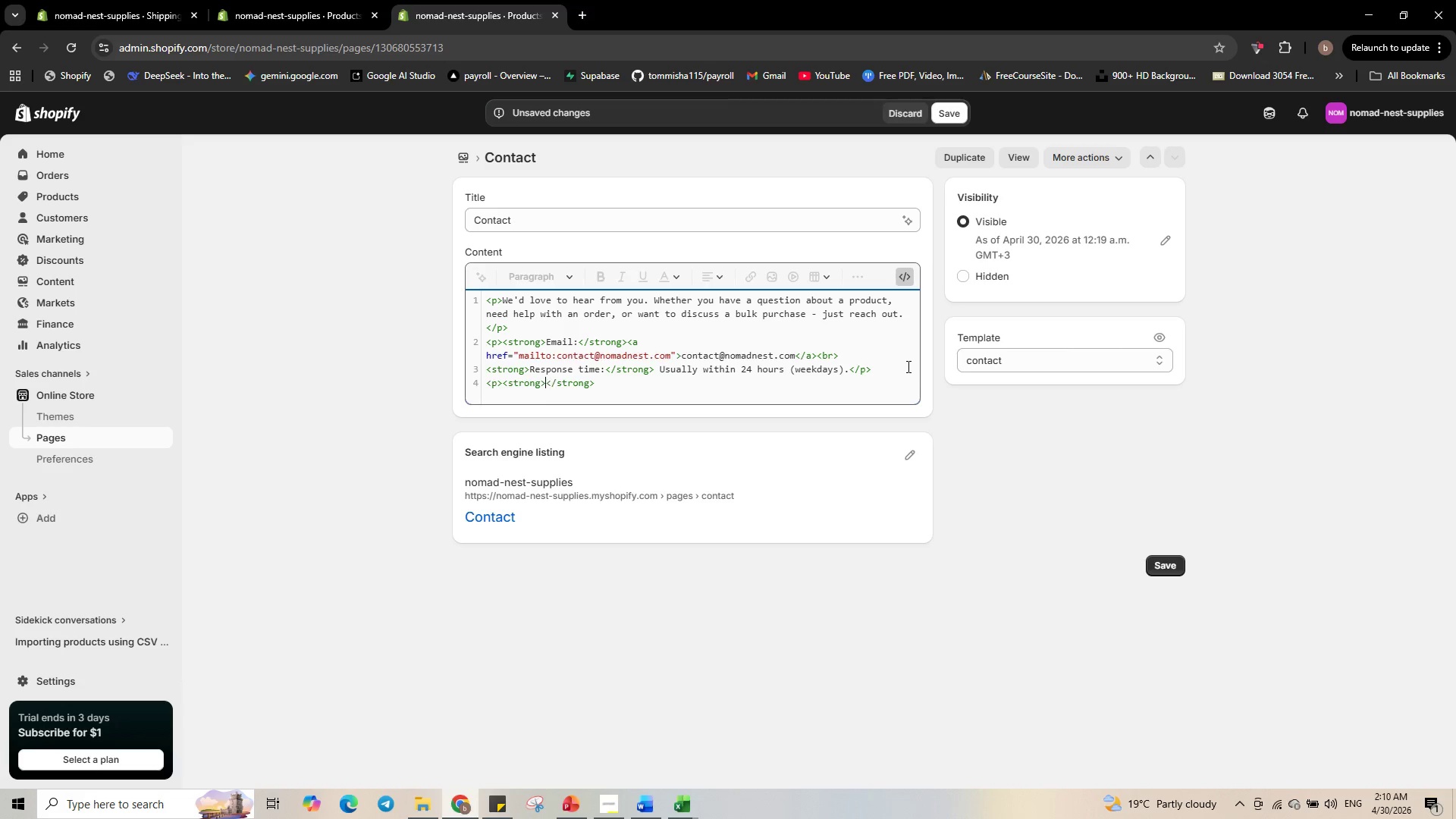 
key(ArrowLeft)
 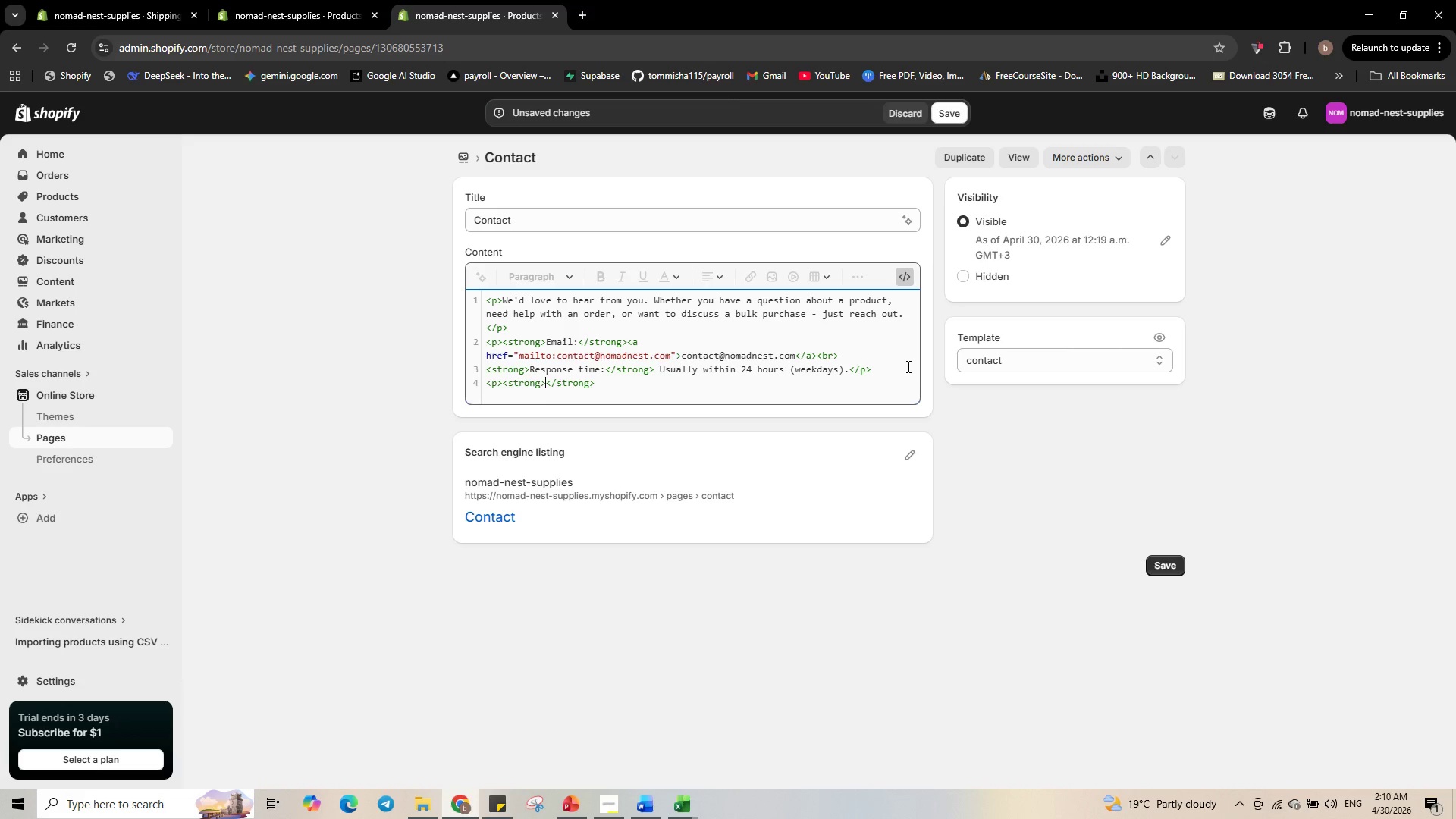 
type(Business address:)
 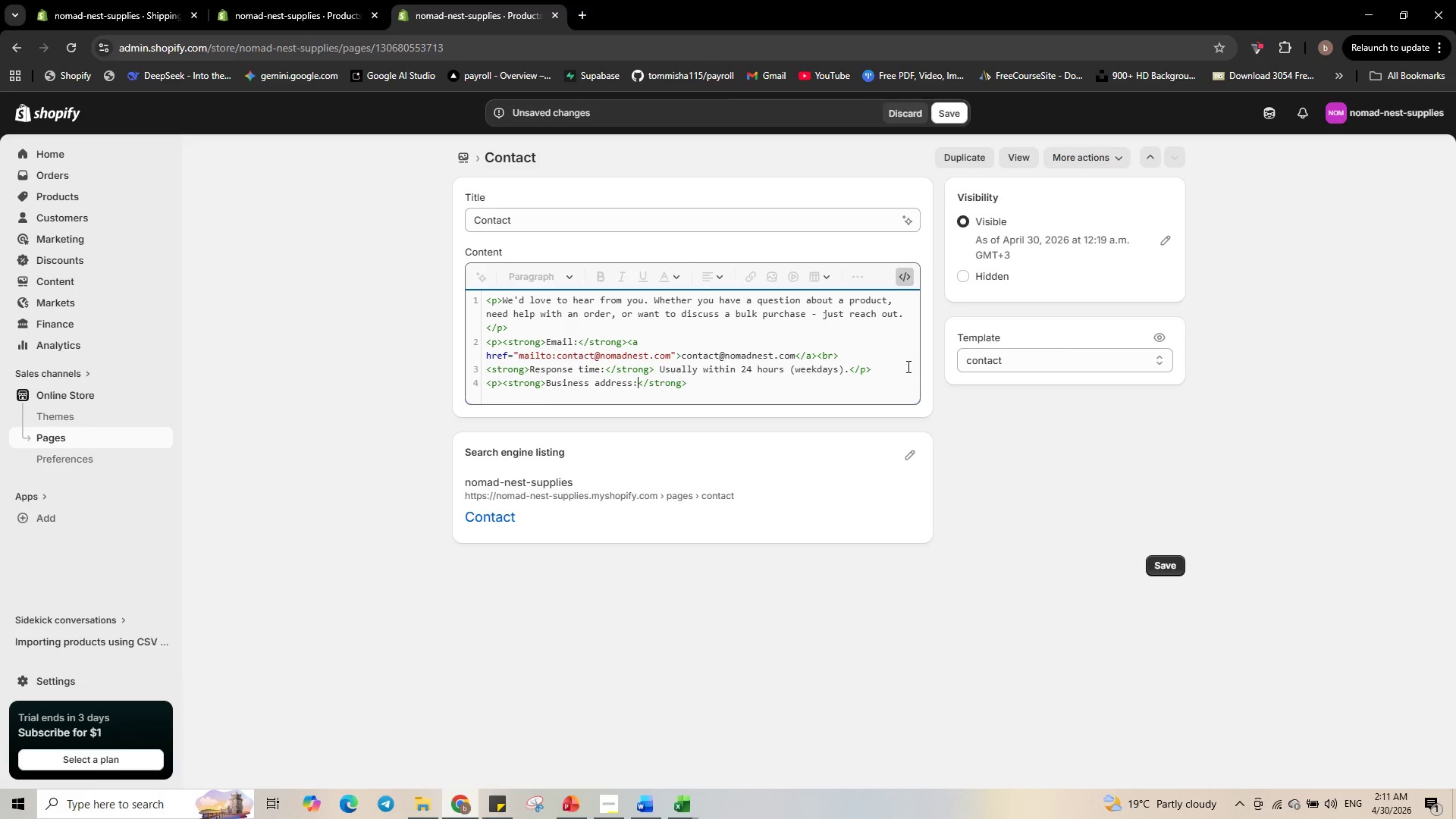 
key(Control+ArrowRight)
 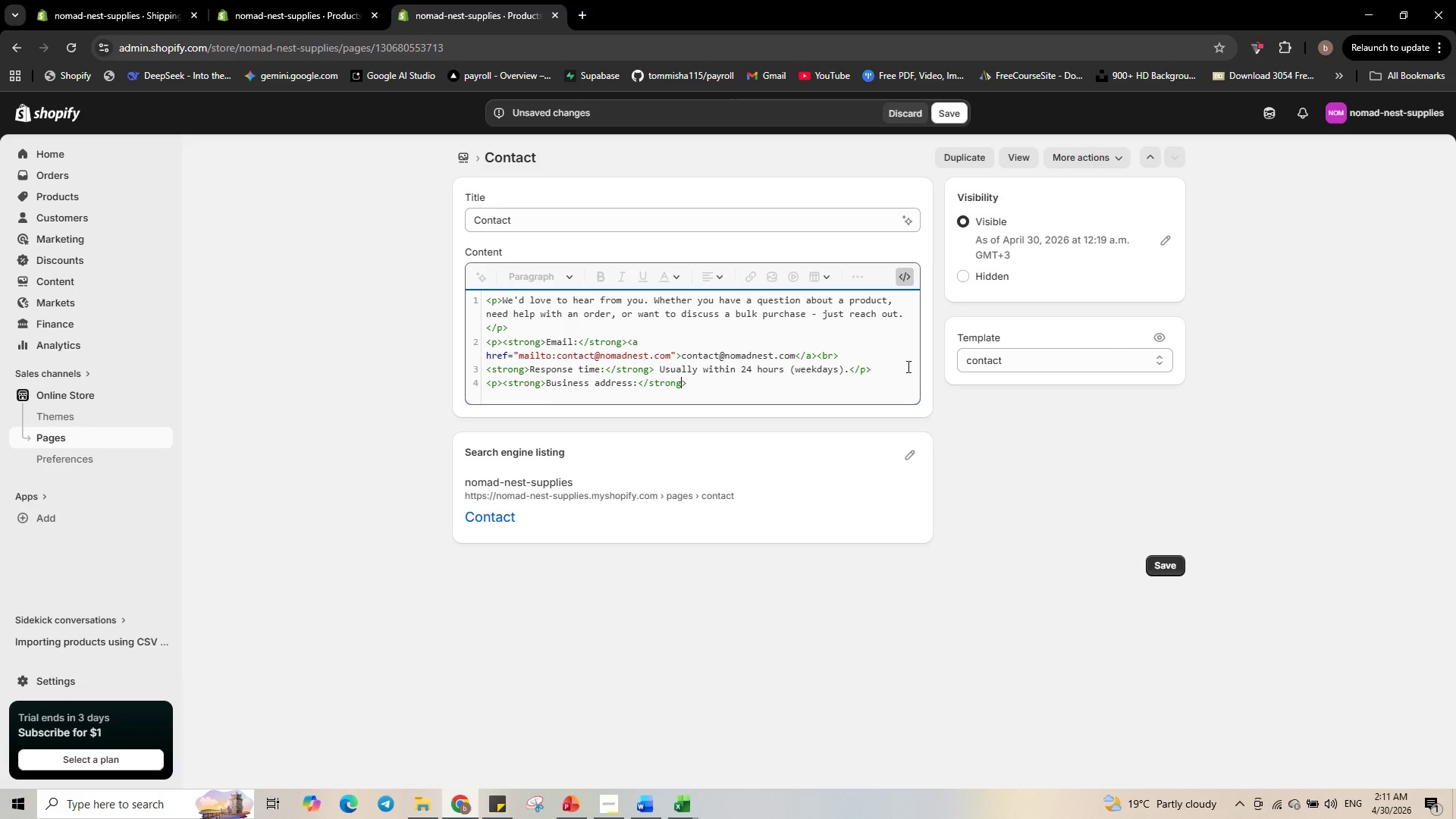 
key(Control+ArrowRight)
 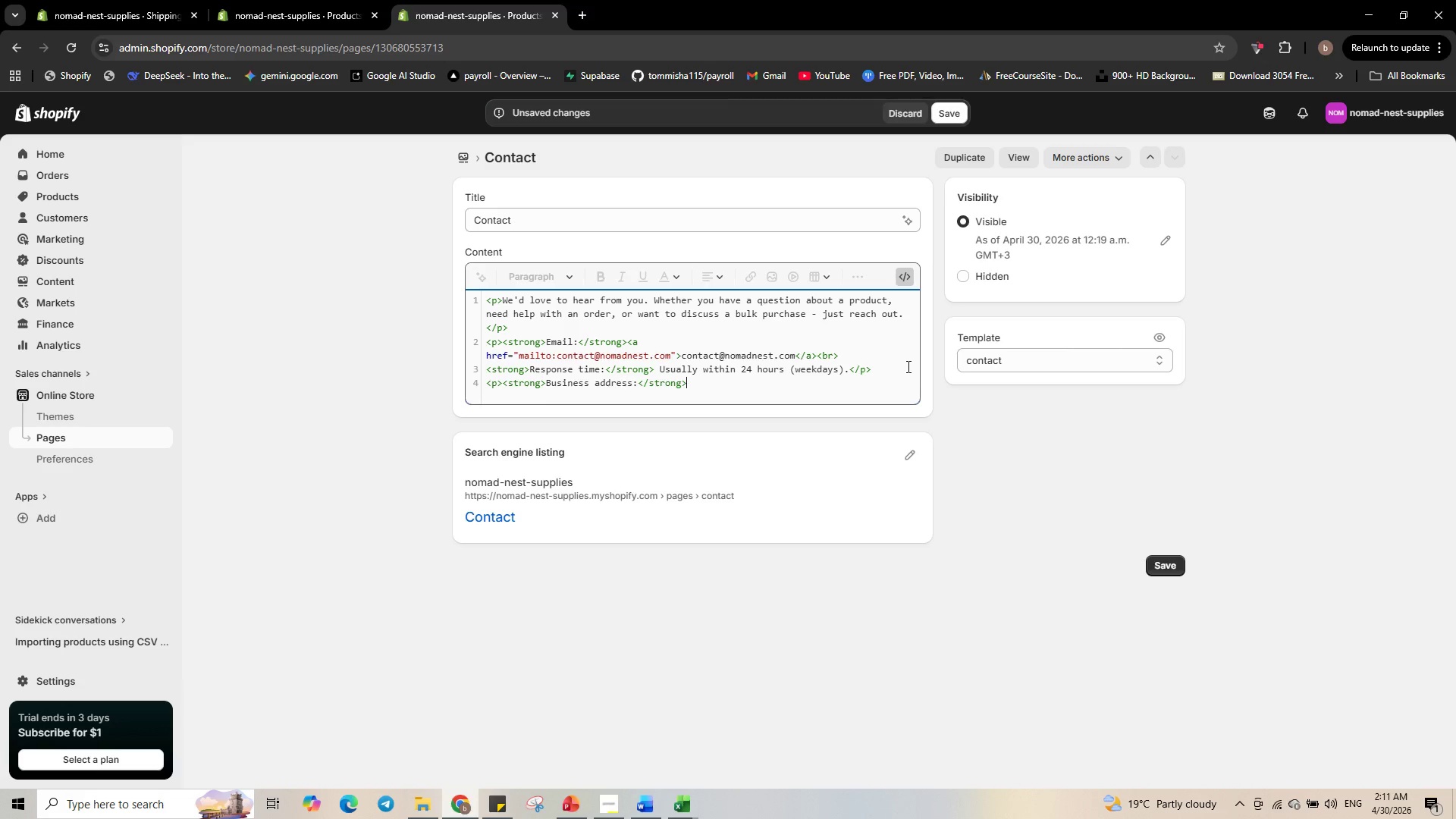 
key(Control+ArrowRight)
 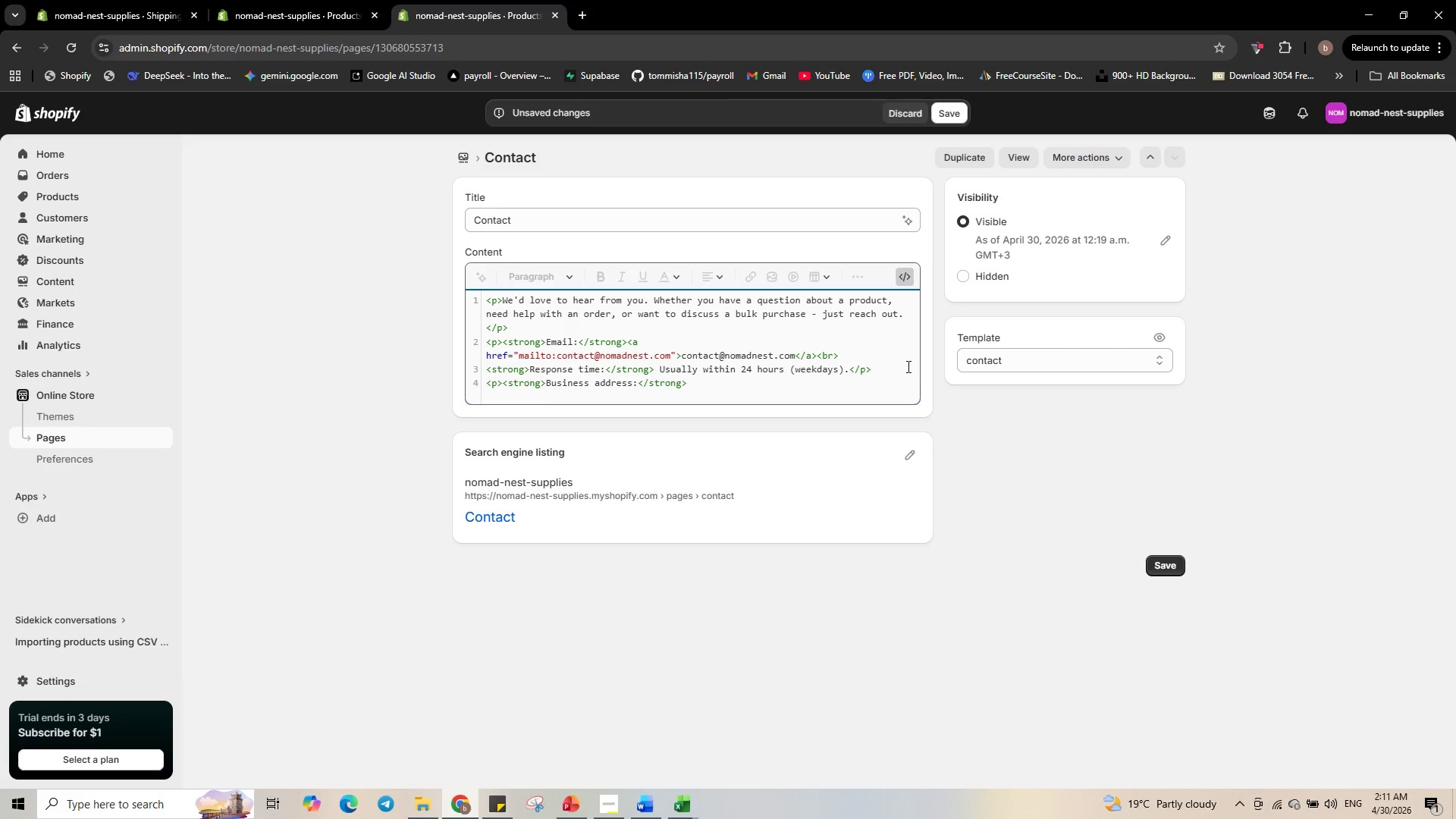 
type(<br>)
 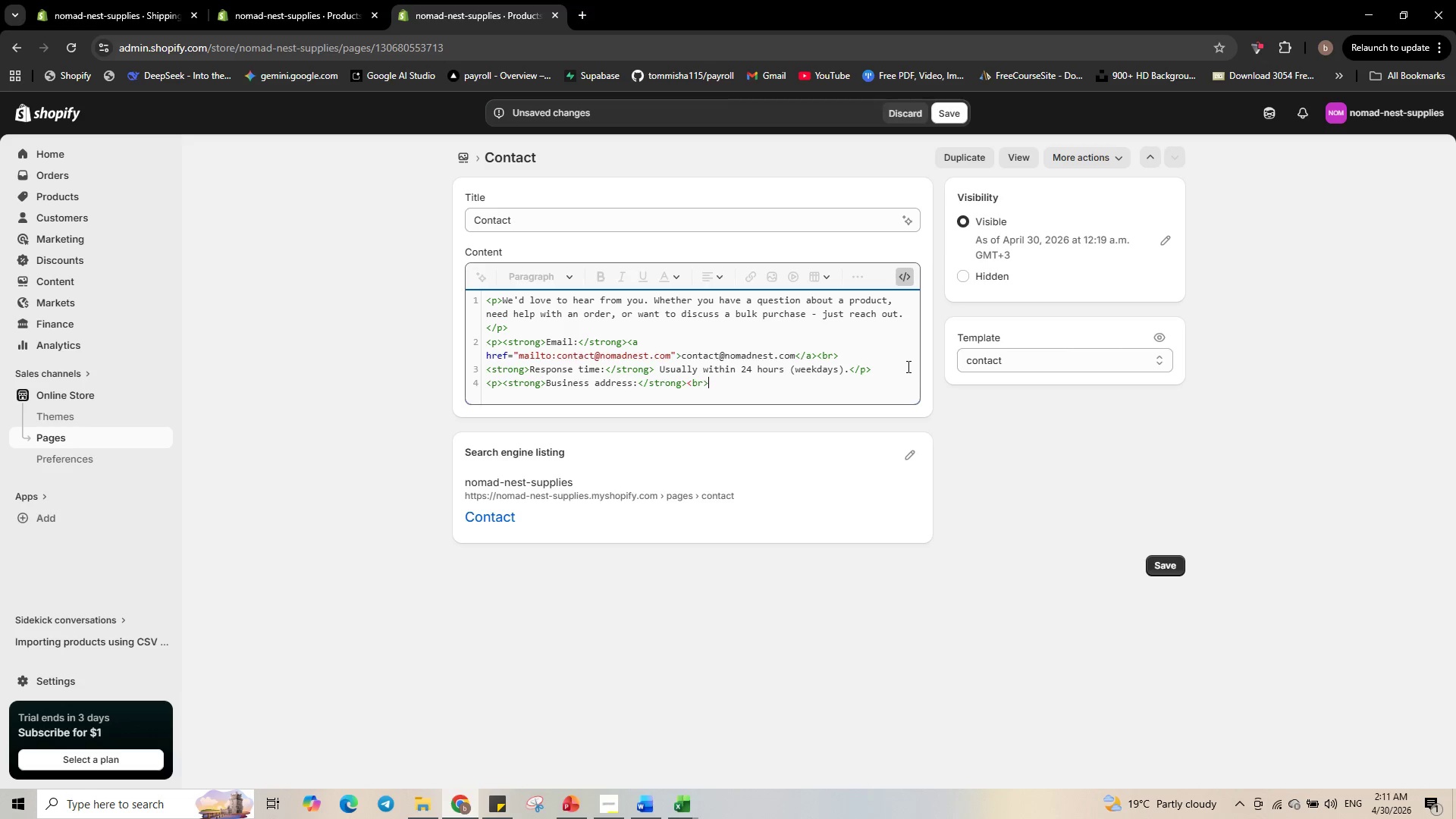 
key(Enter)
 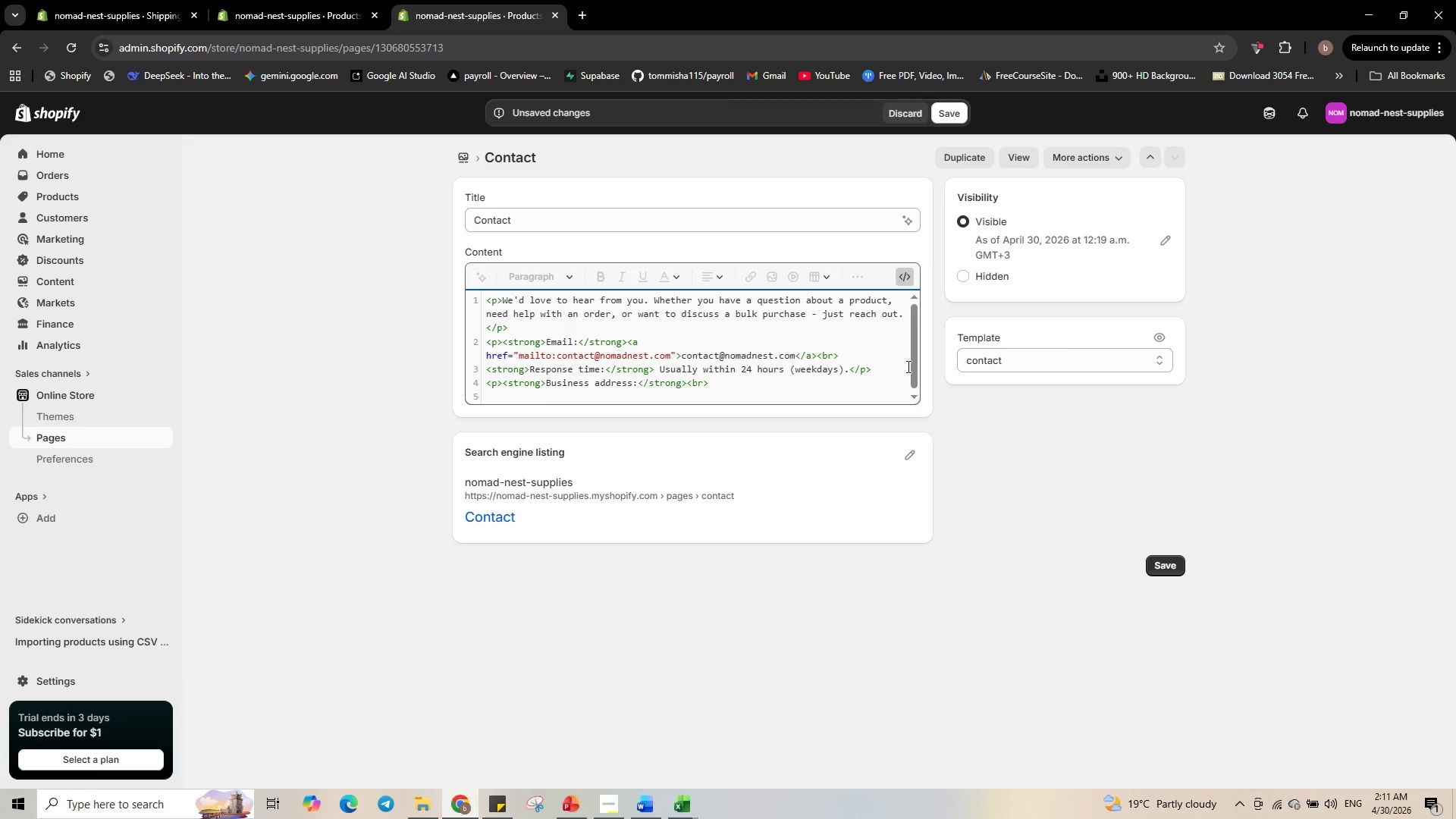 
type(Nomad ne)
key(Backspace)
key(Backspace)
type(Nest )
 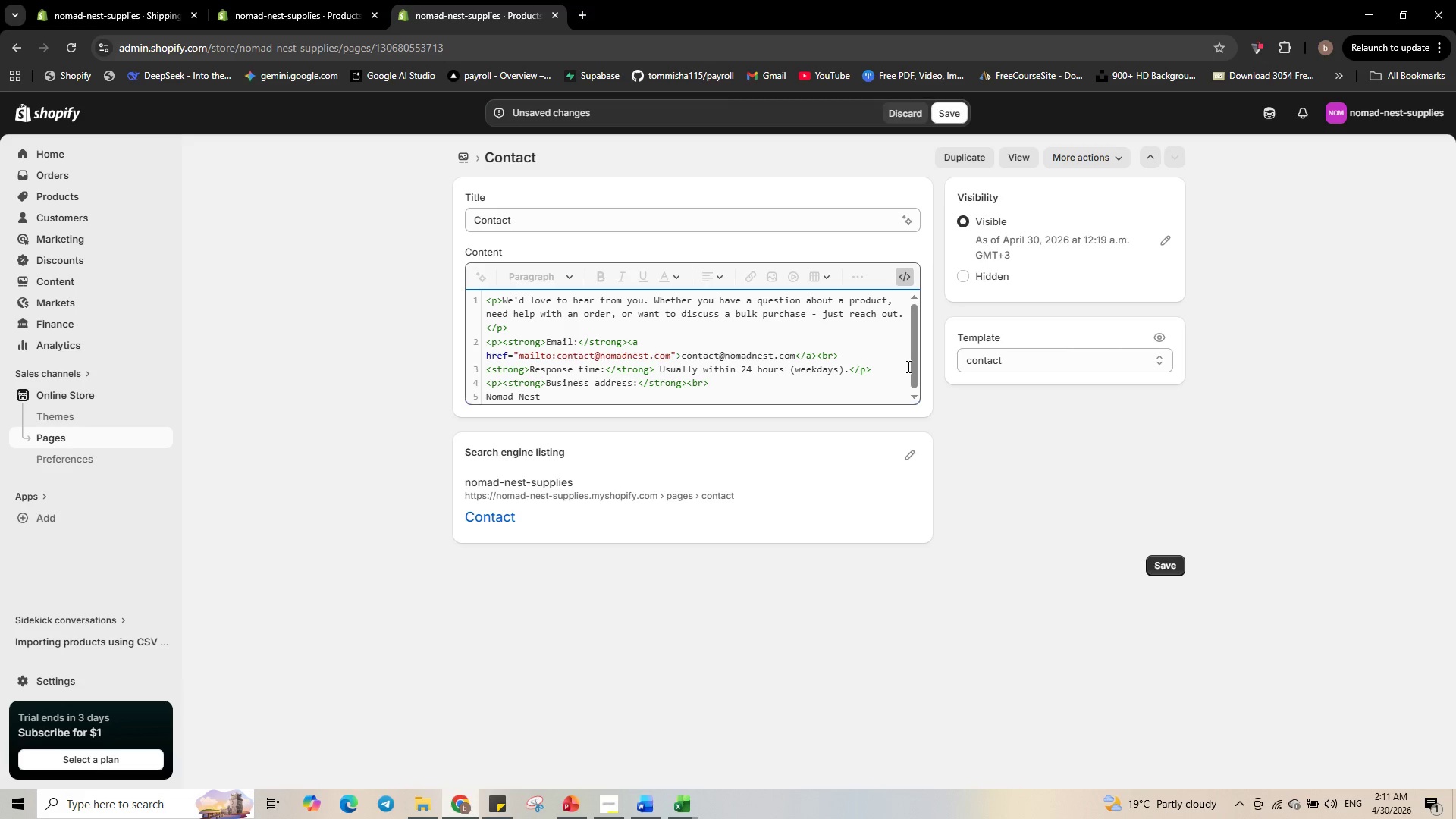 
type(Supplies )
 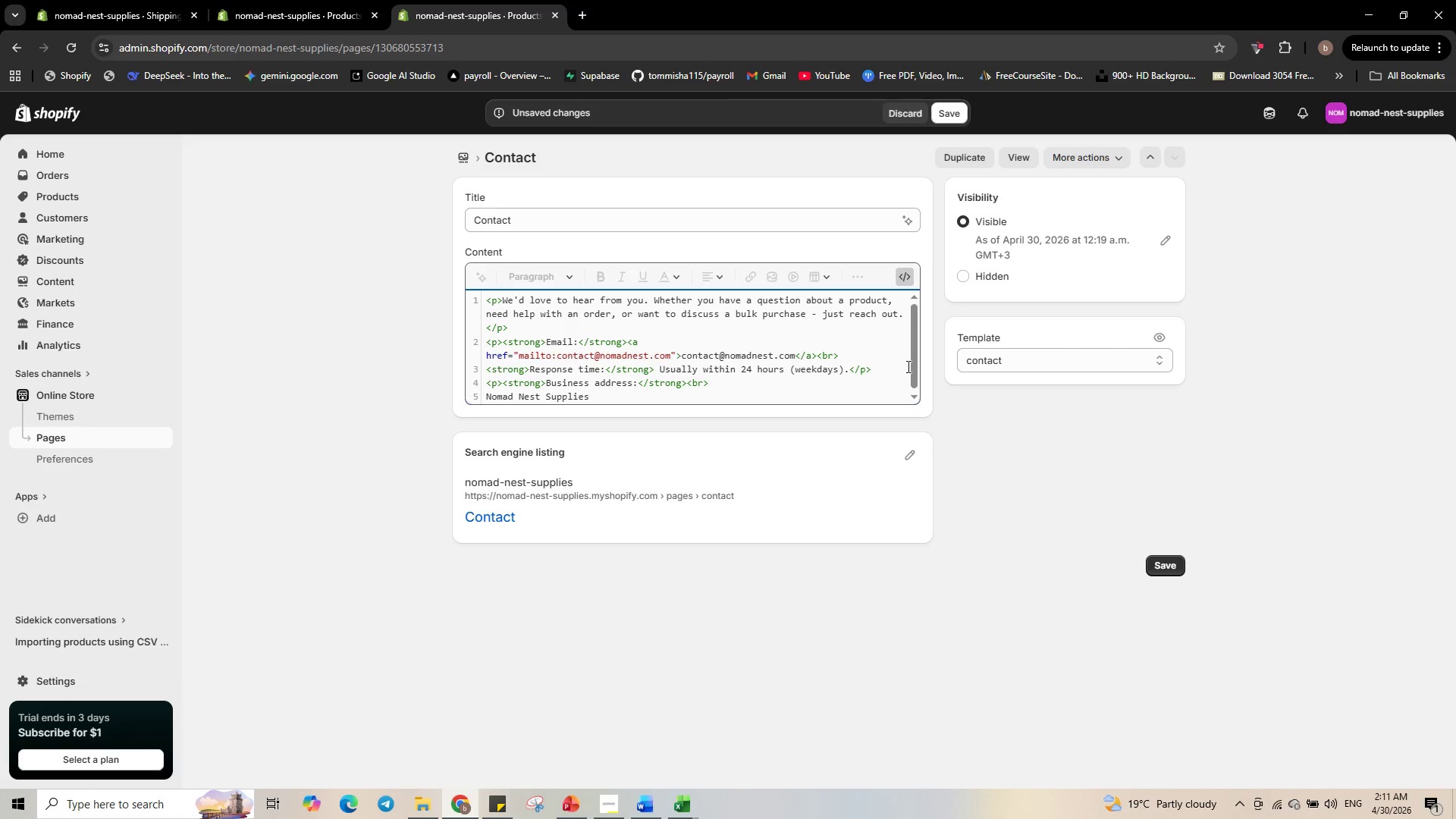 
type(<br>)
 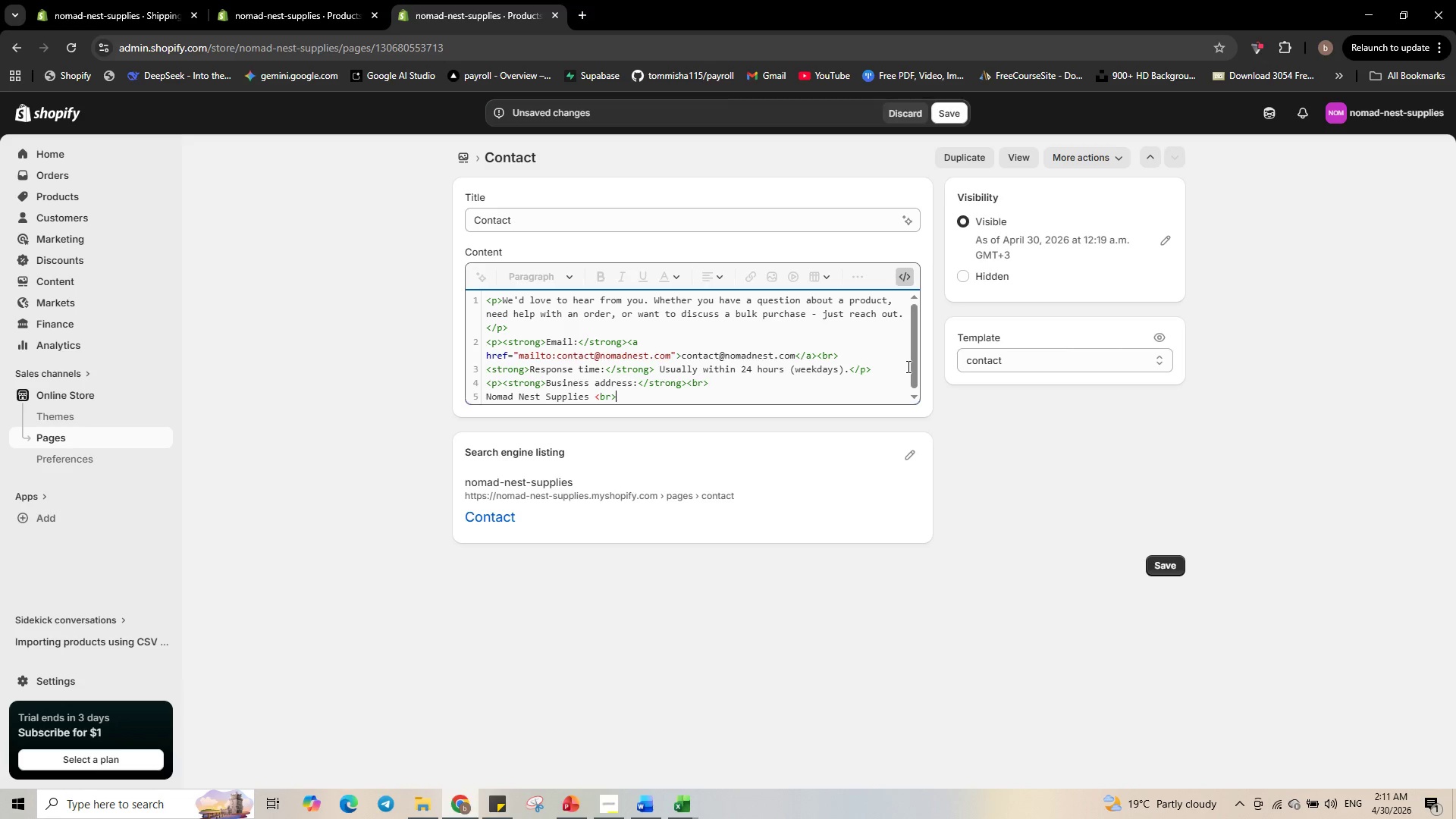 
key(Enter)
 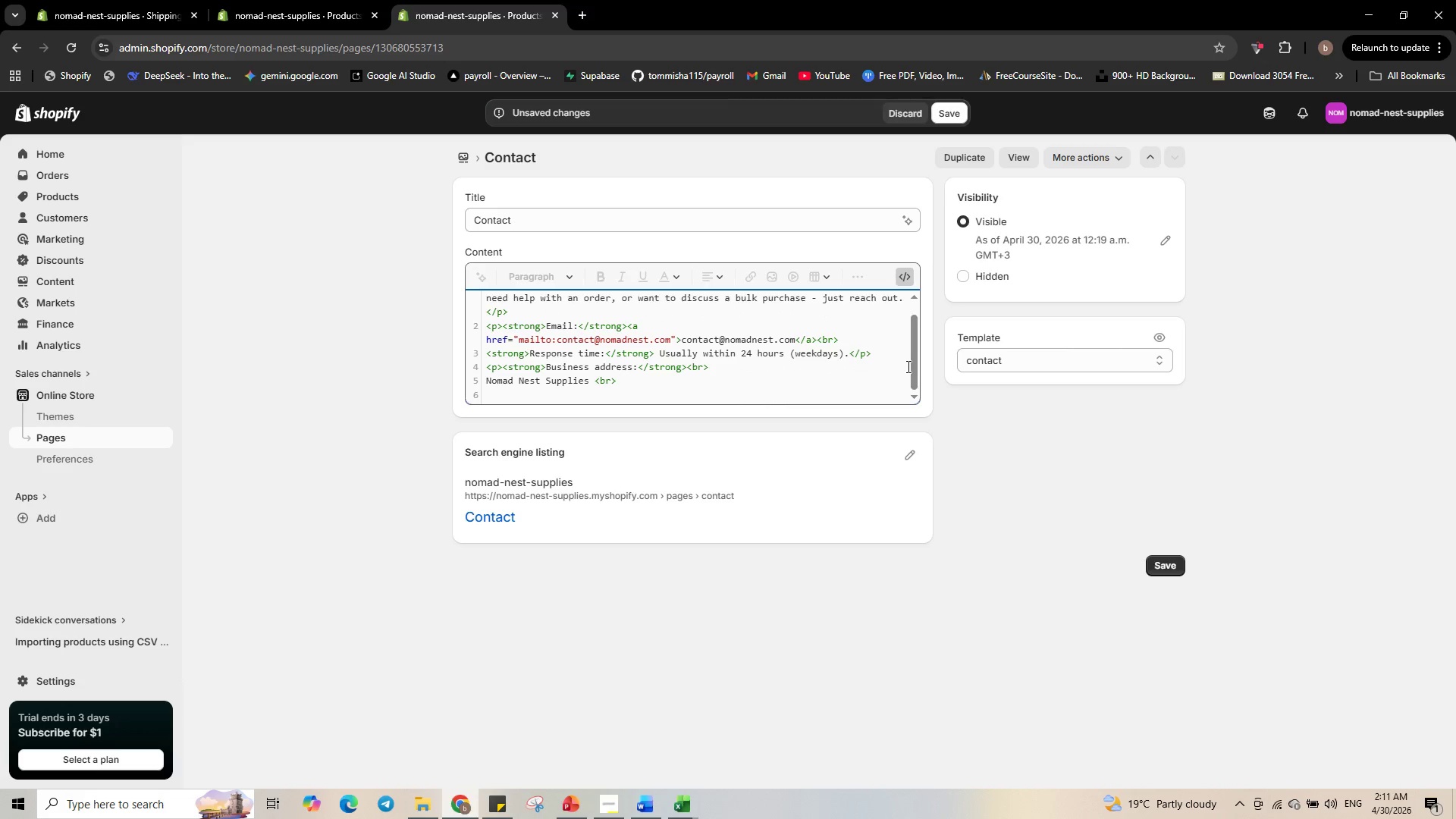 
type(123 Remote )
 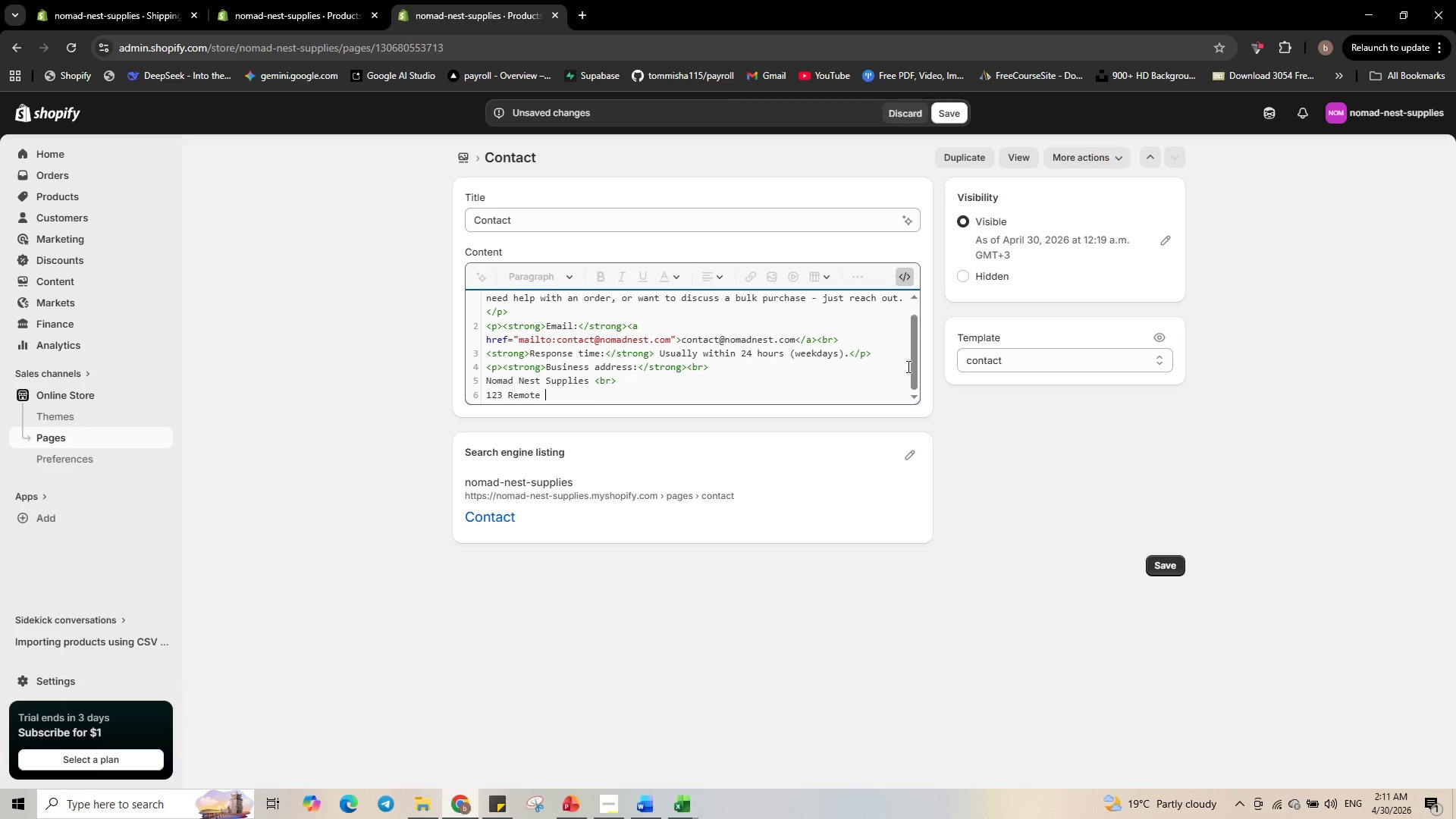 
type(Lane)
 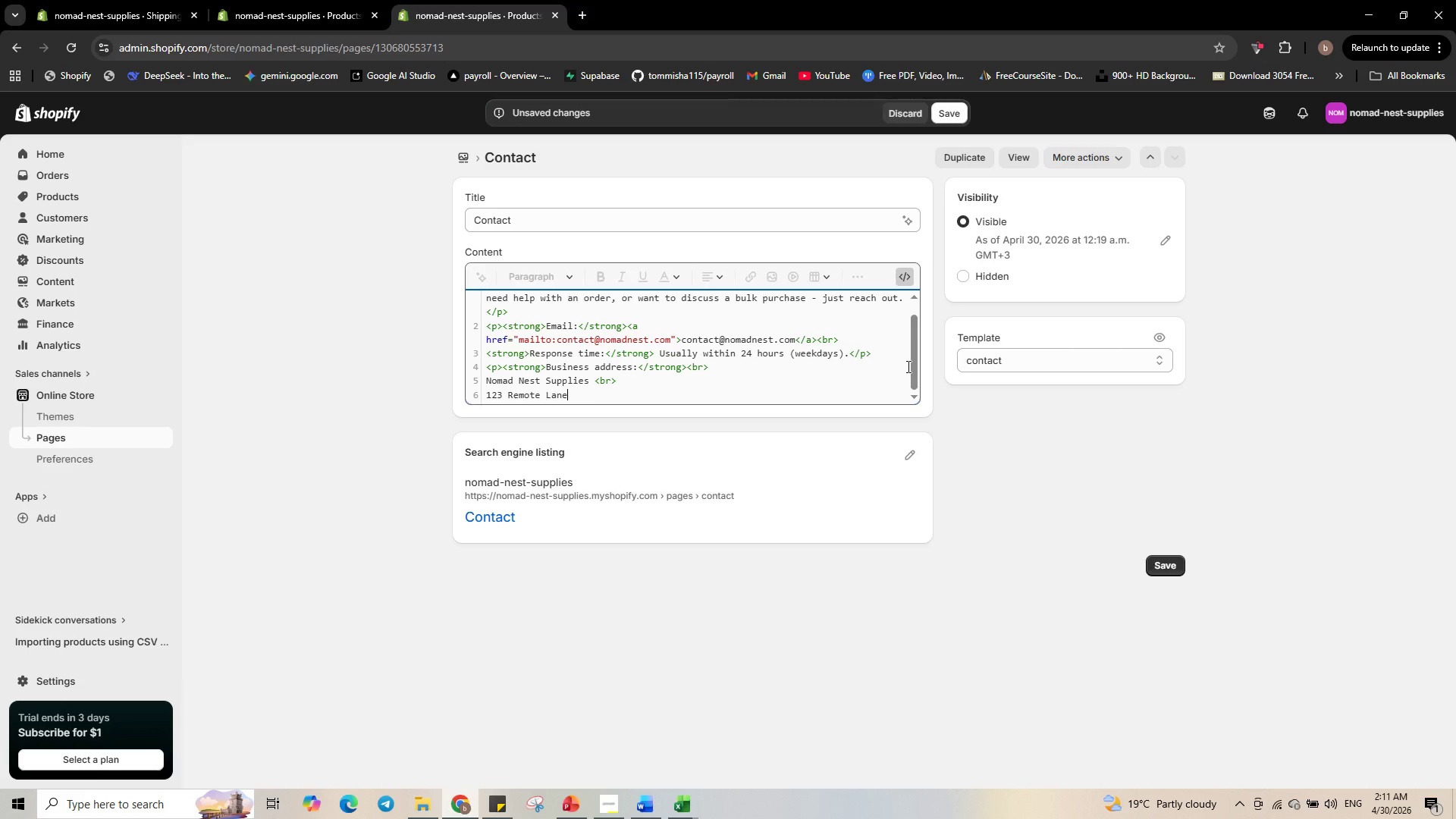 
key(Control+ArrowLeft)
 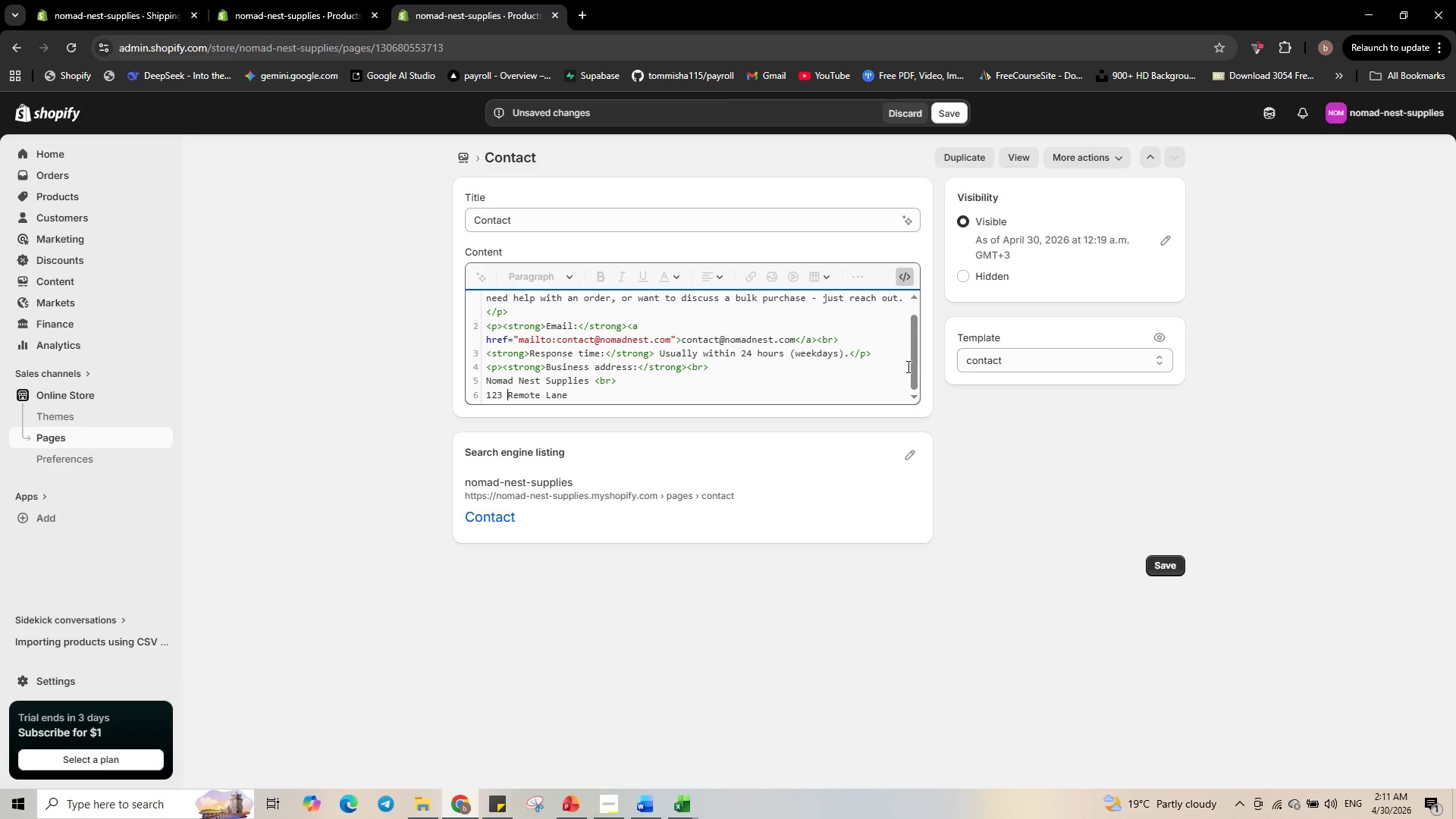 
key(Control+ArrowLeft)
 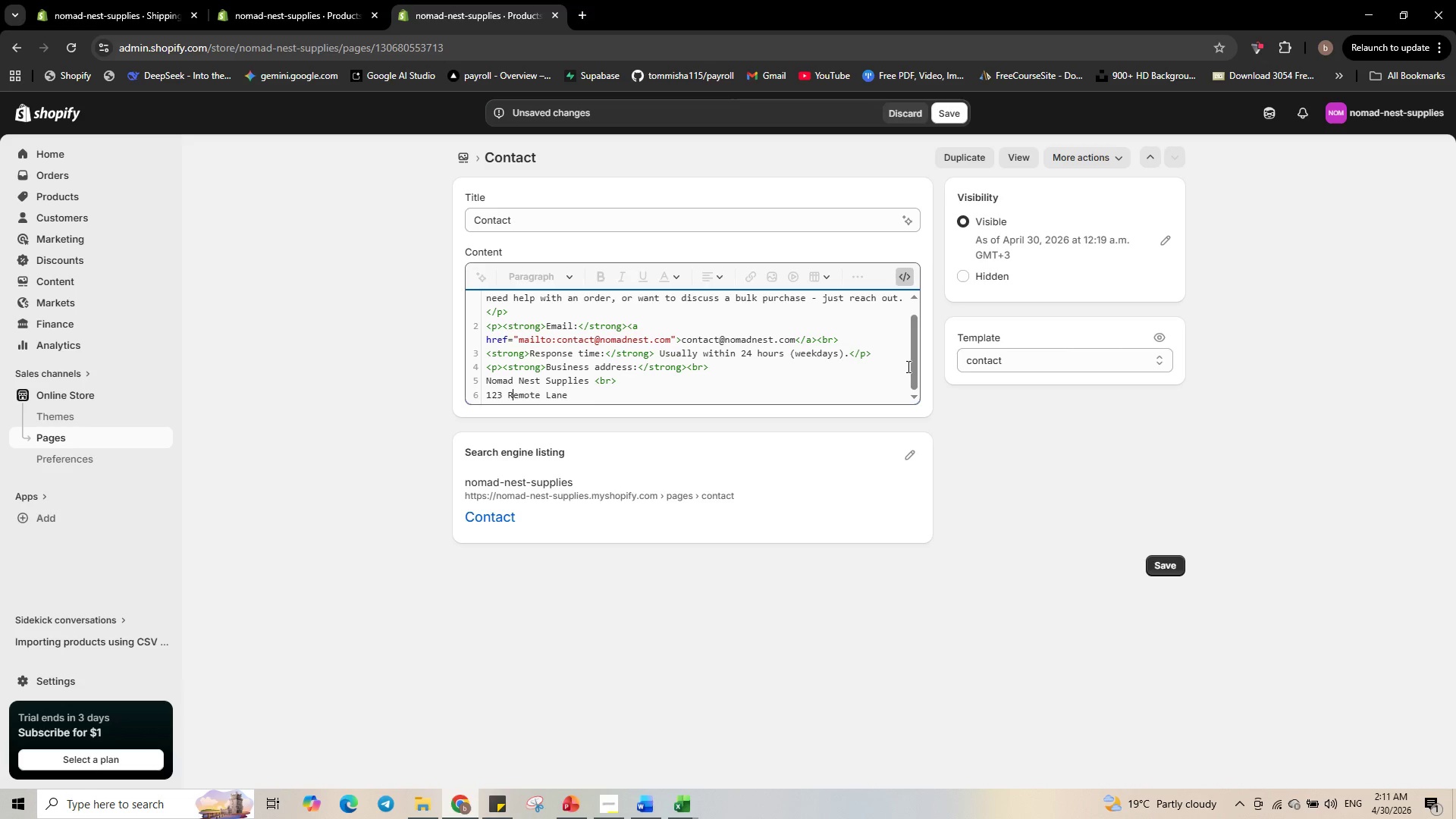 
key(ArrowRight)
 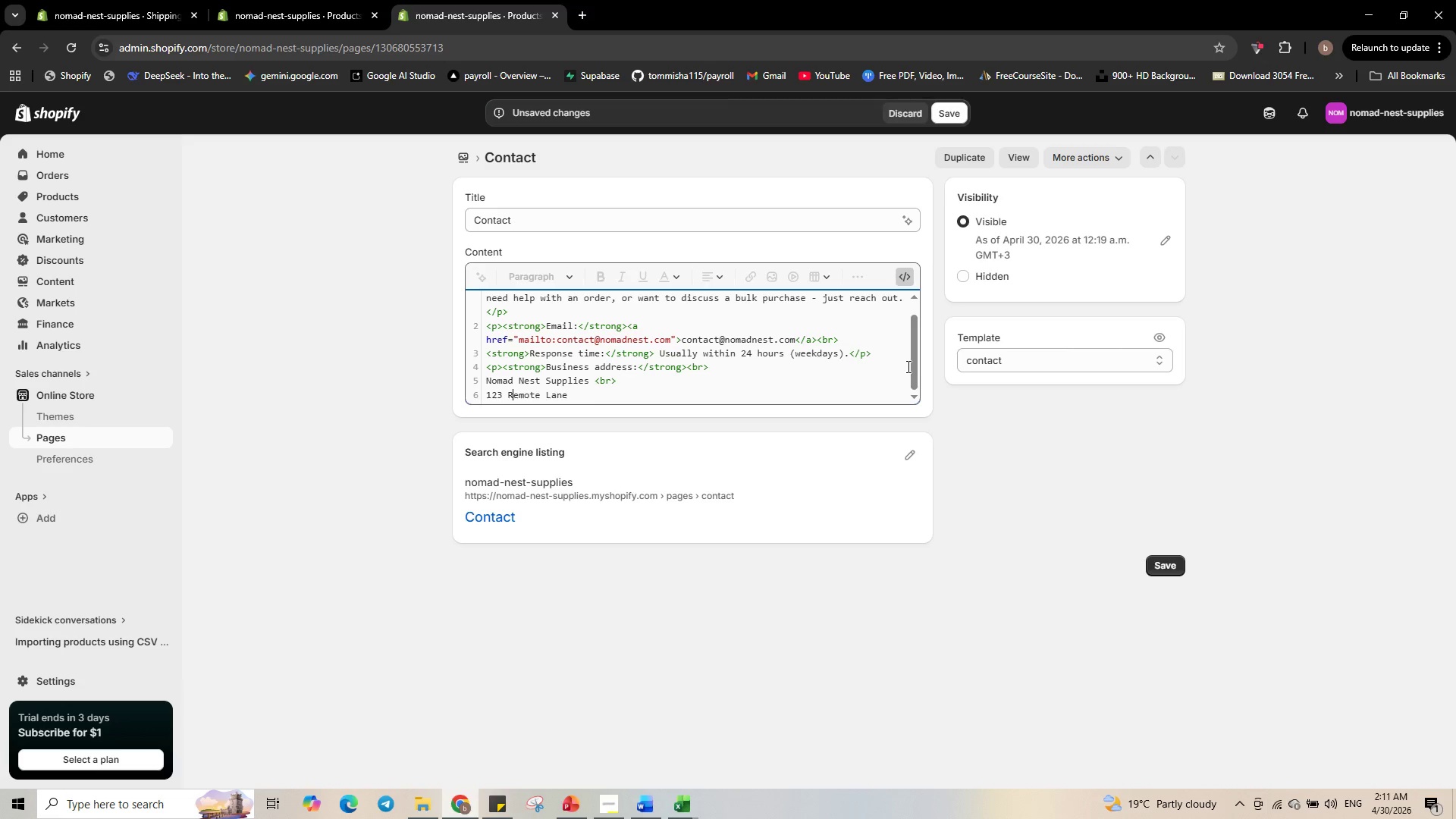 
key(Backspace)
 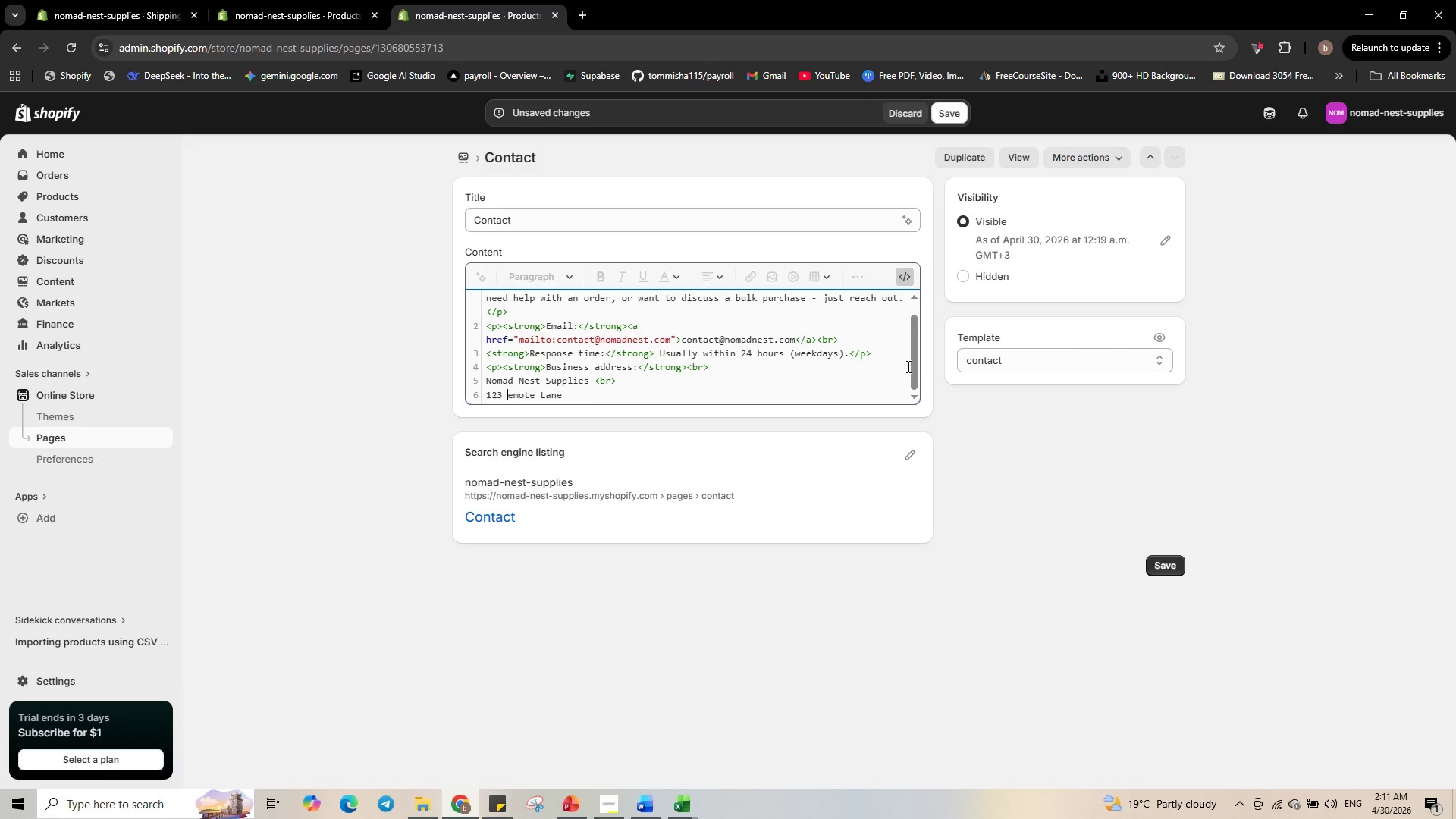 
key(Shift+R)
 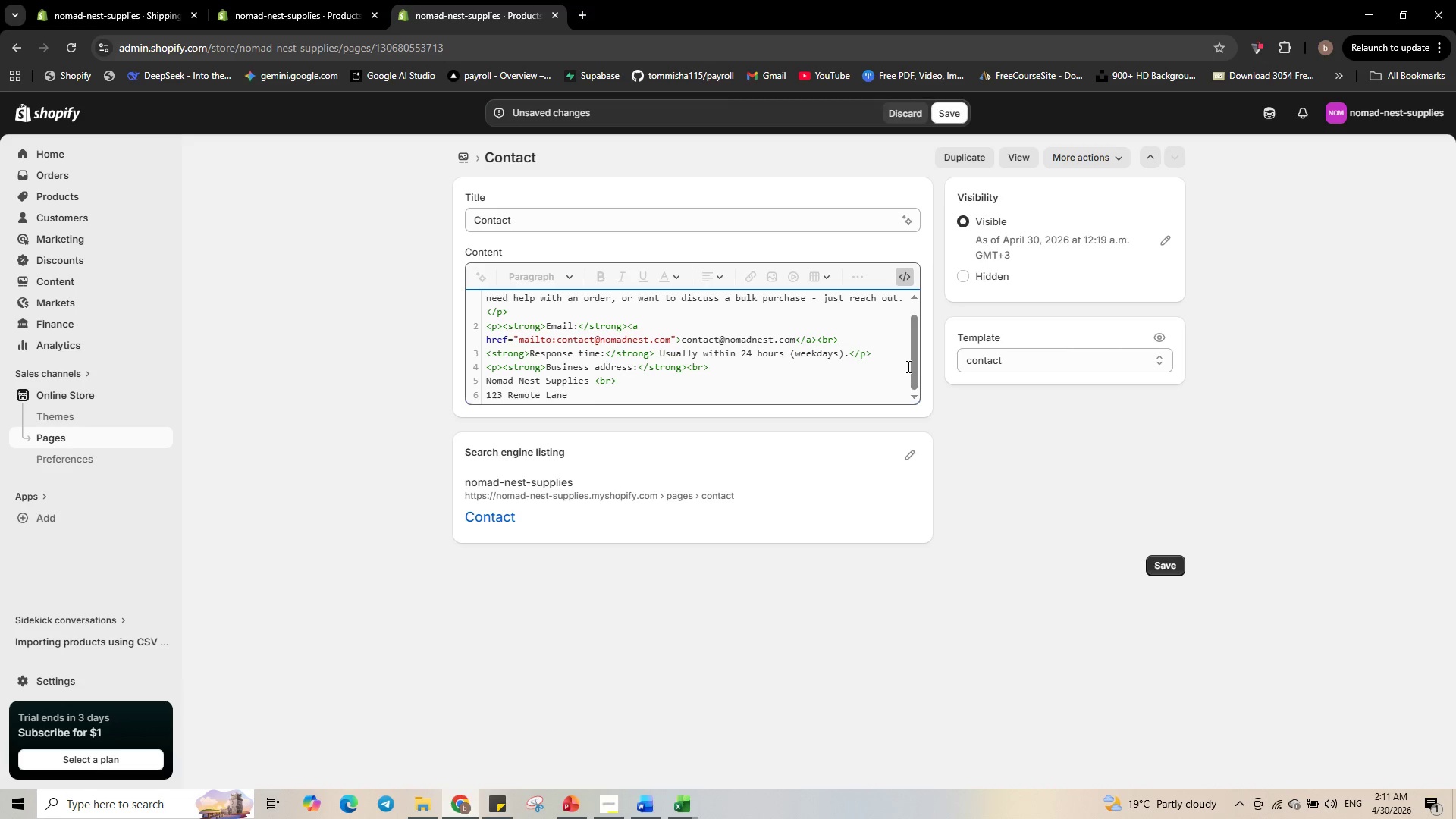 
key(Control+ArrowRight)
 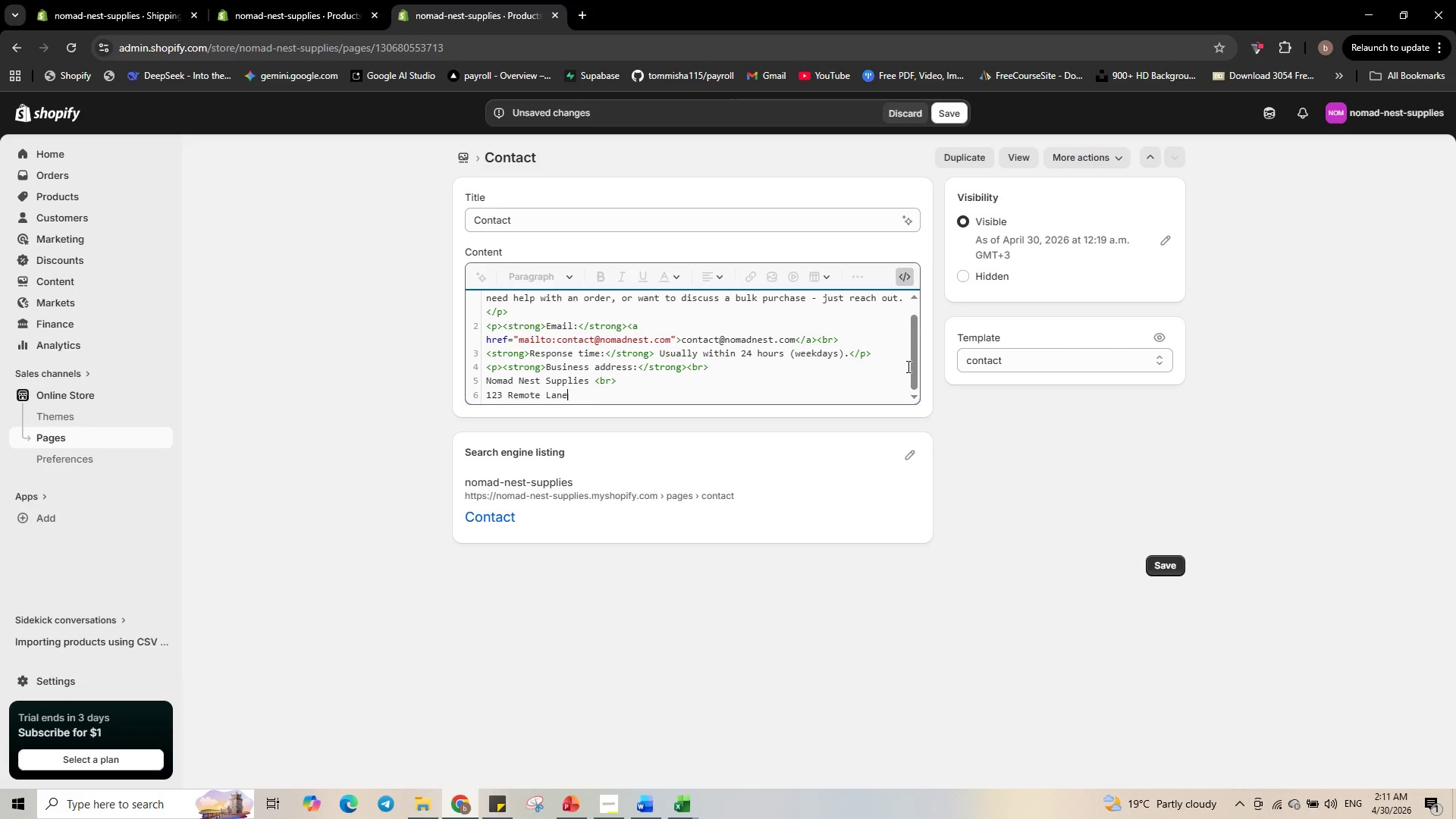 
key(Control+ArrowRight)
 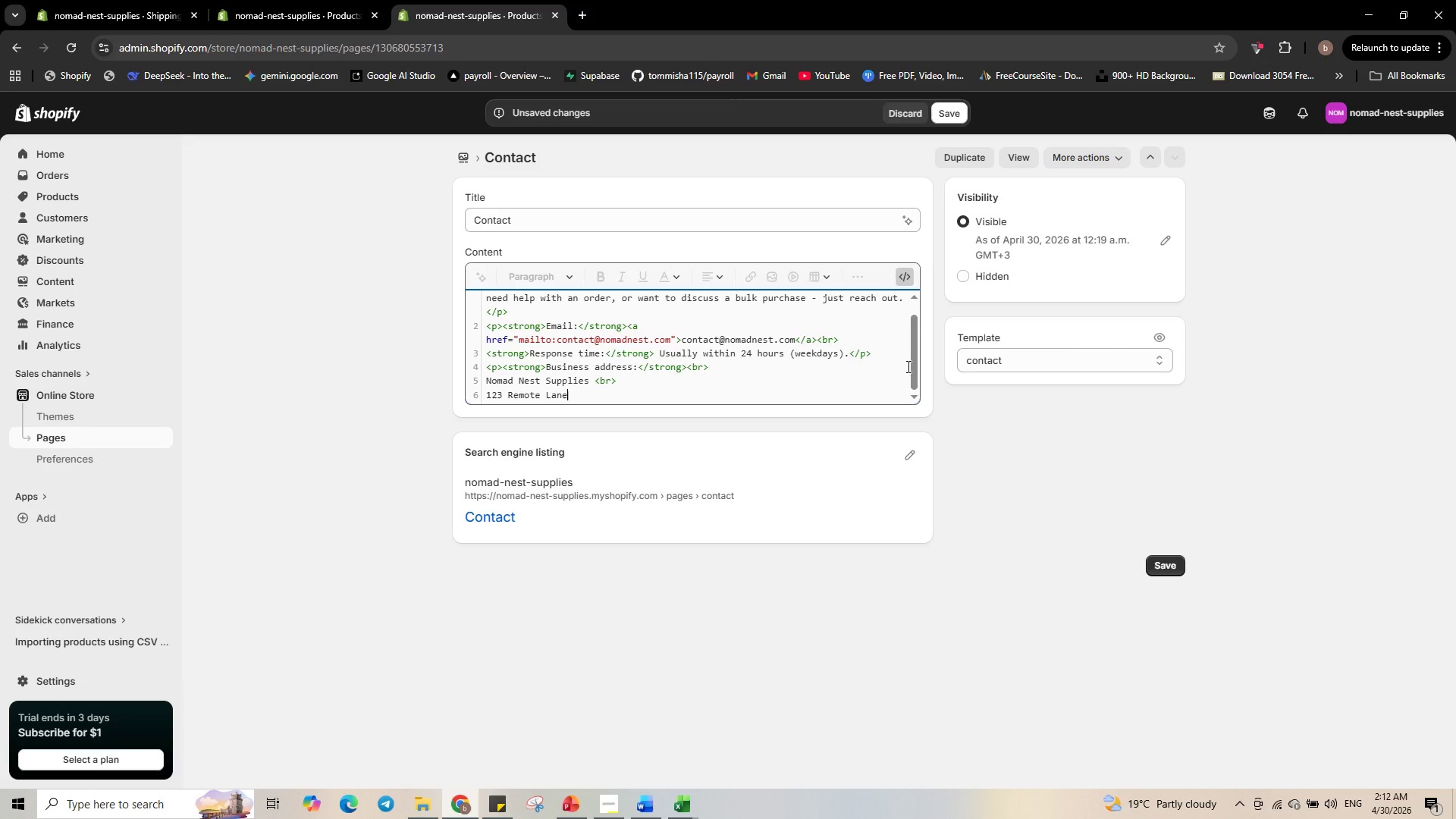 
type(, suite 456<br>)
 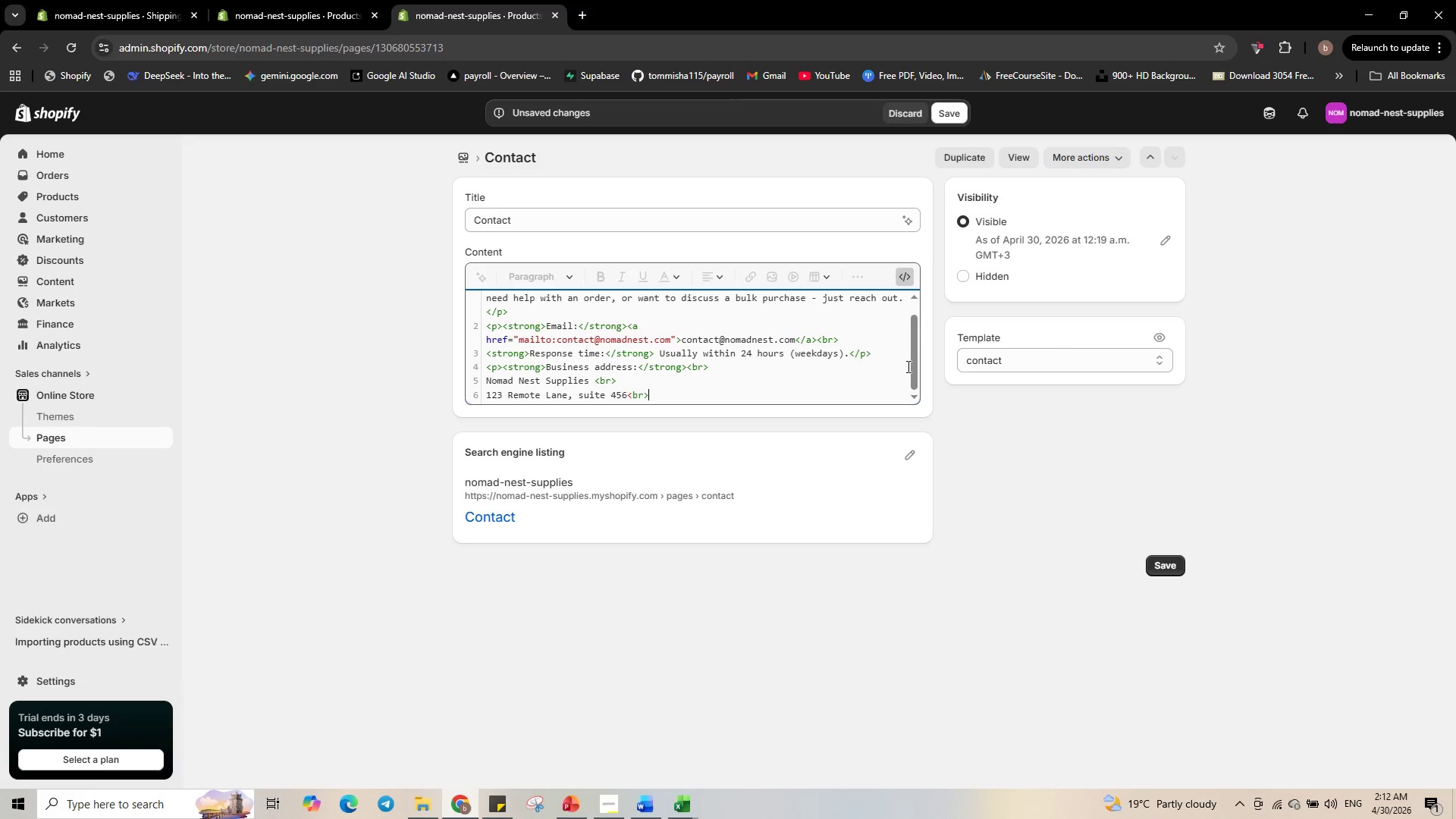 
key(Enter)
 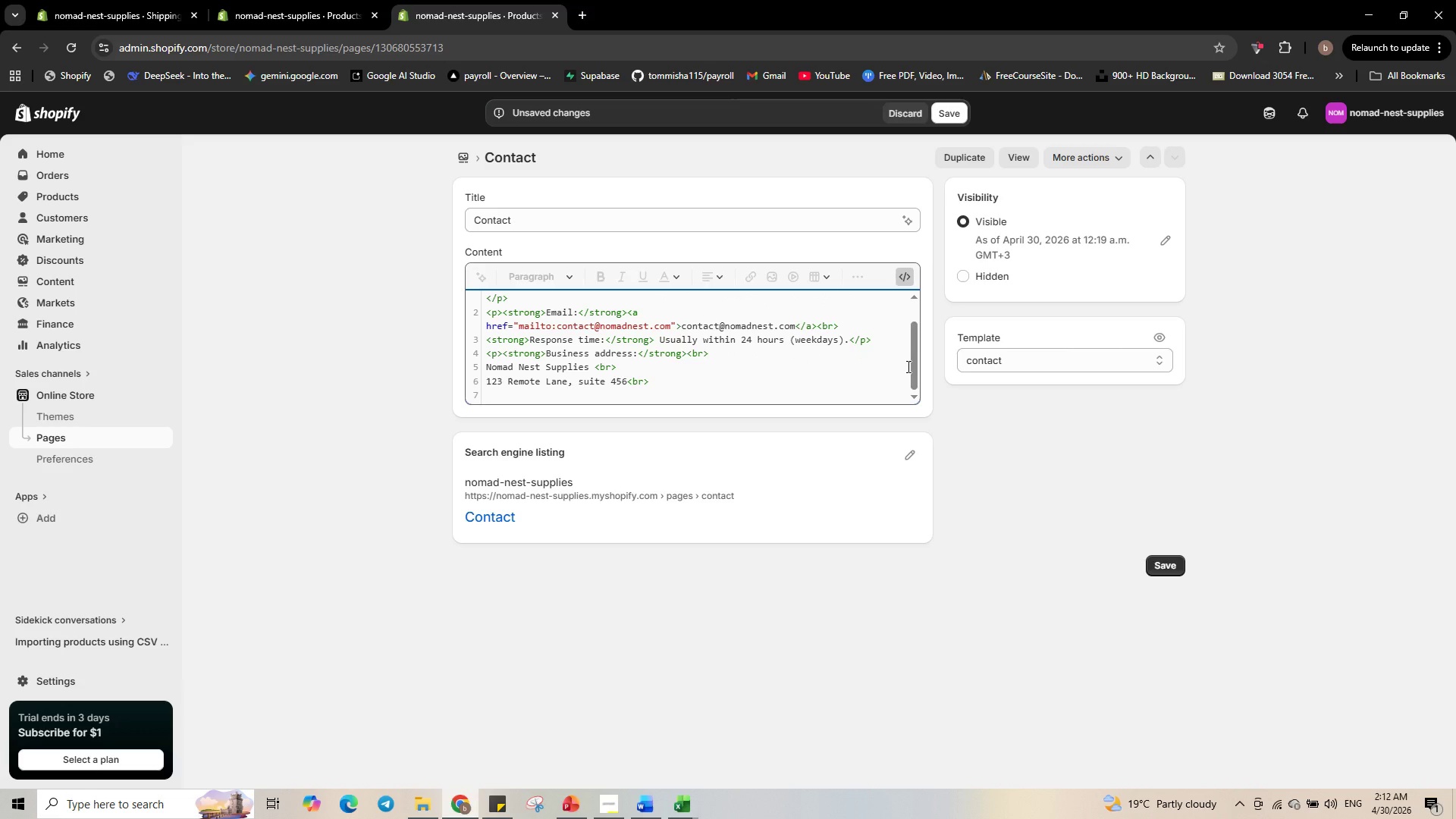 
type(Denver, CO 80202<br>)
 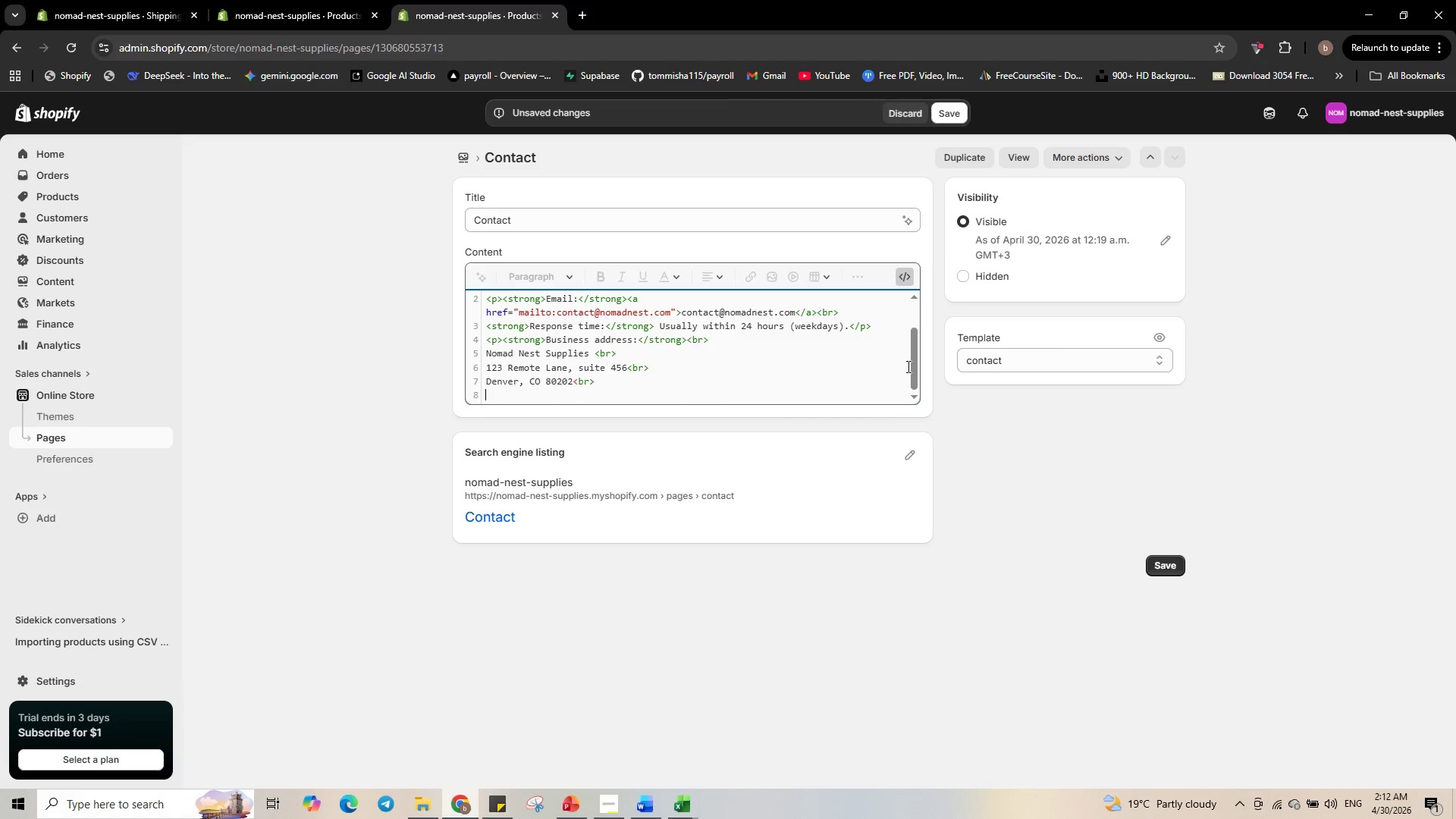 
 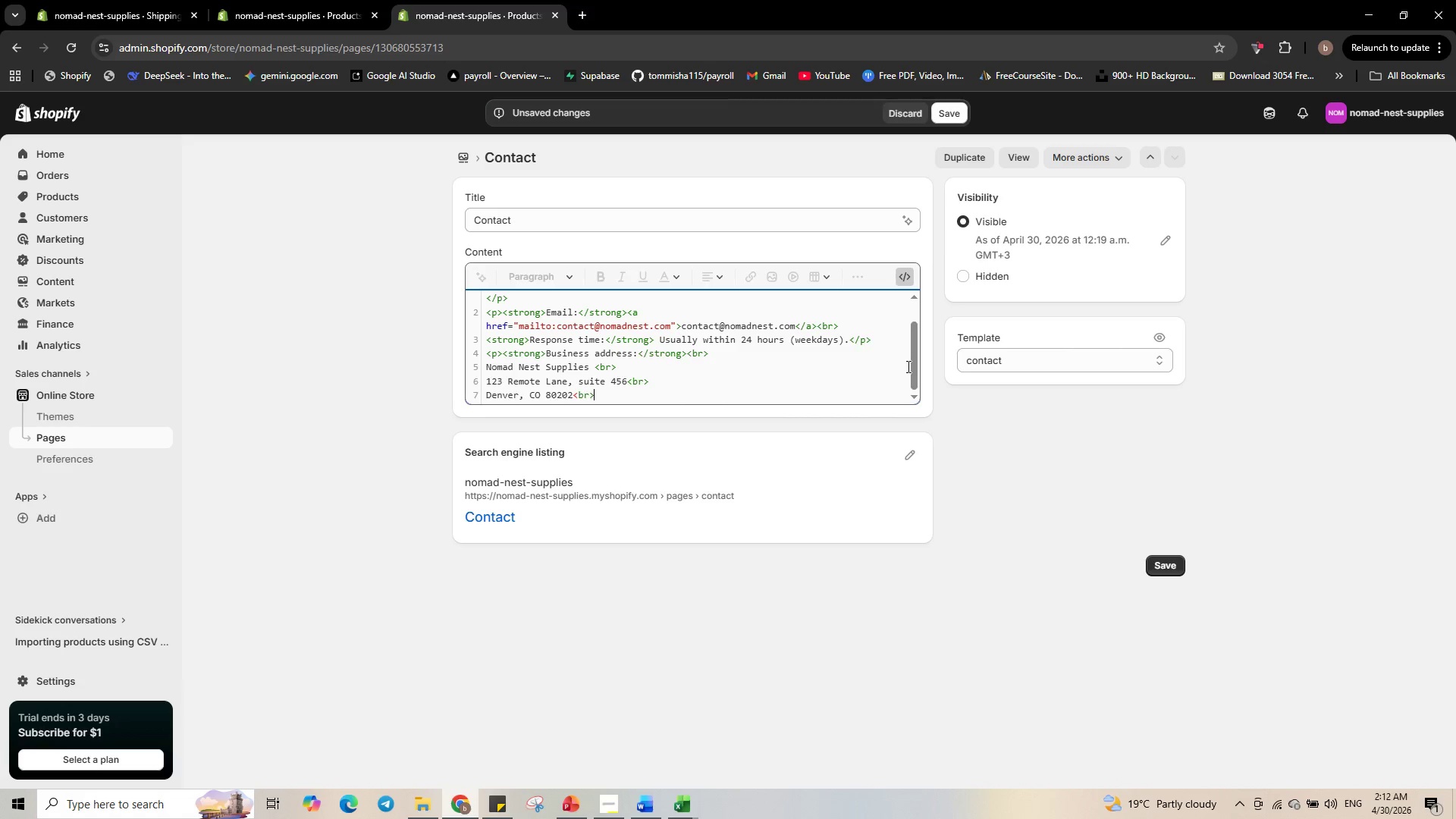 
key(Enter)
 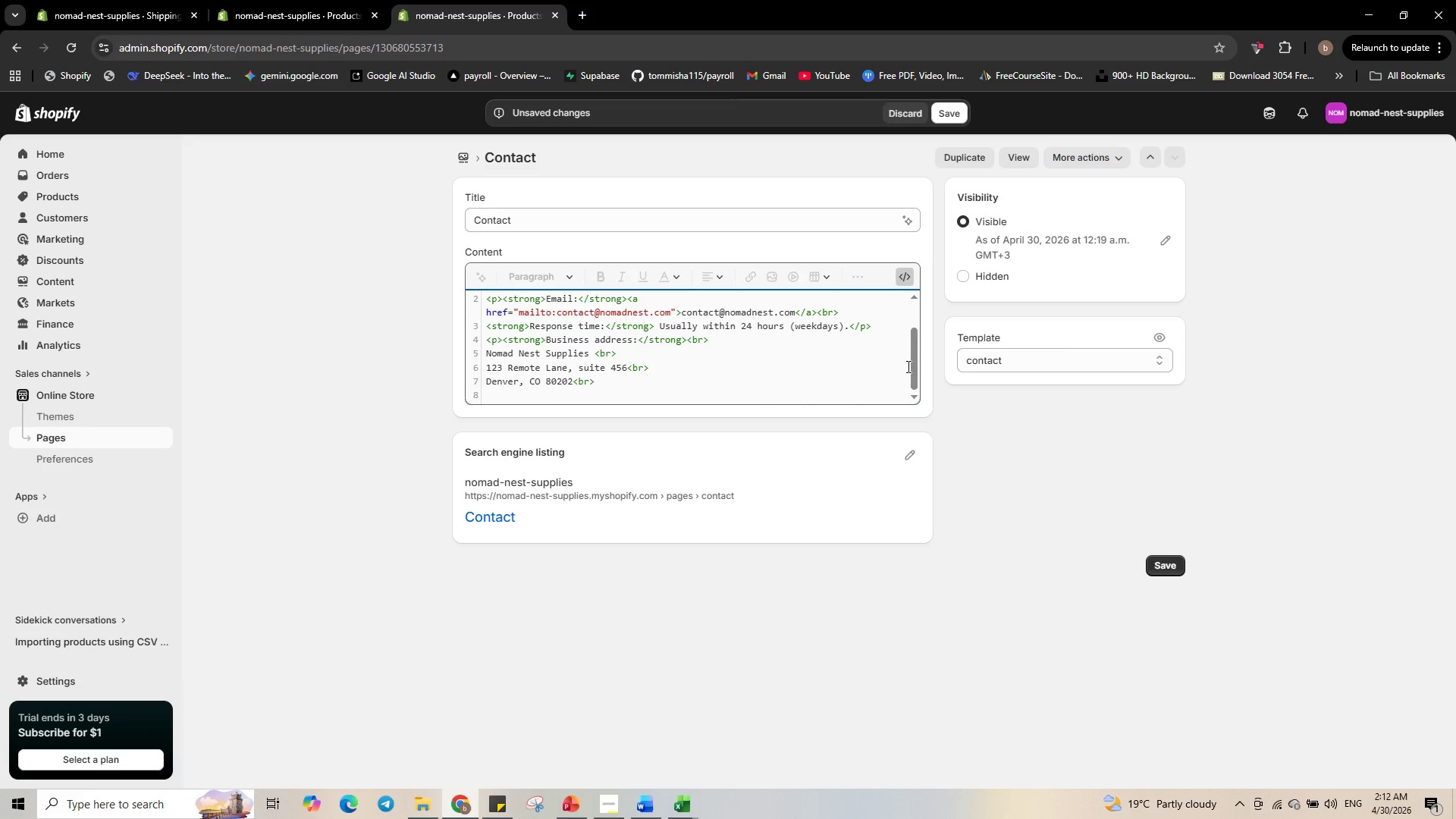 
type(USA</p>)
 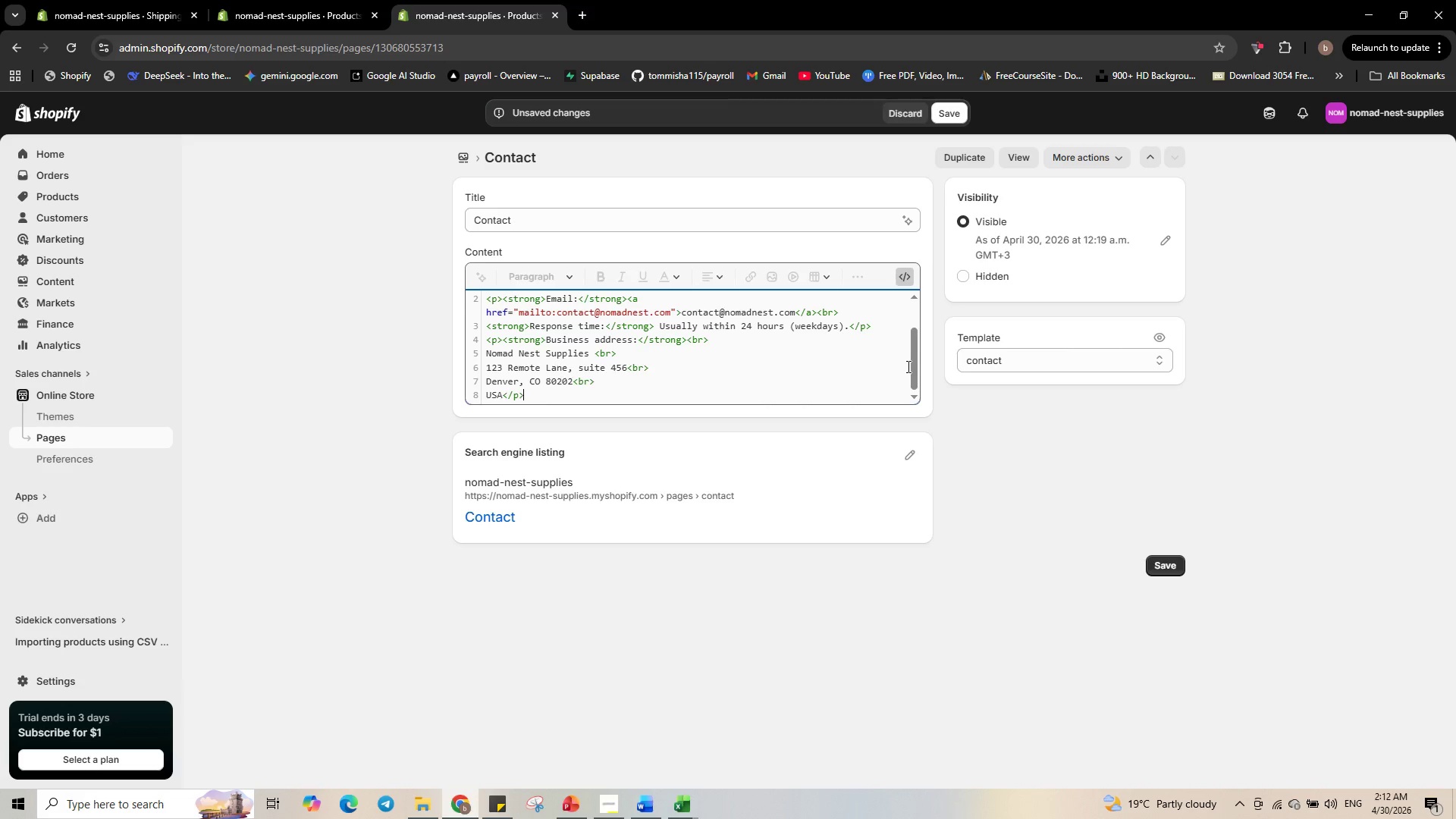 
left_click([1153, 567])
 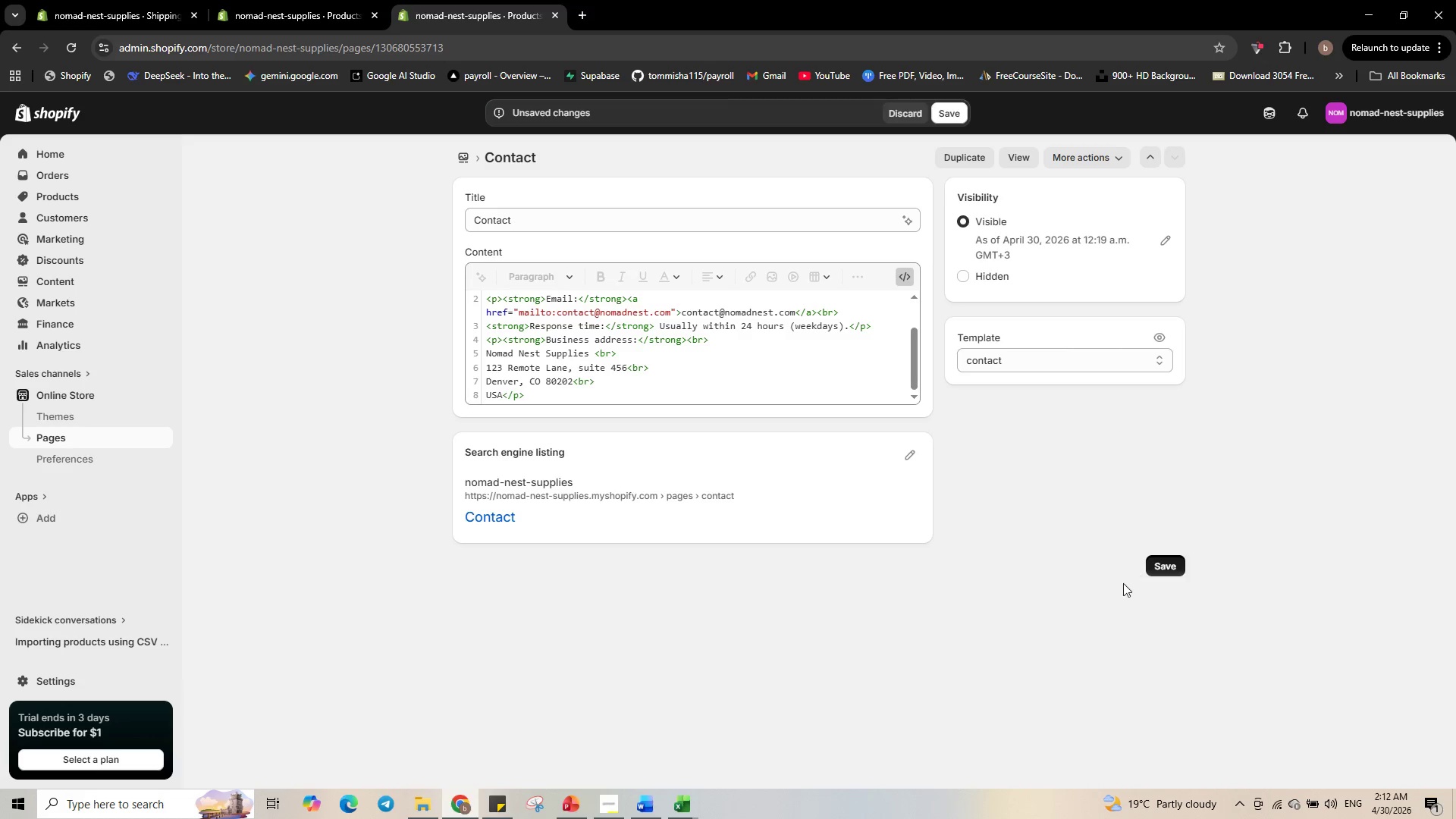 
mouse_move([1066, 585])
 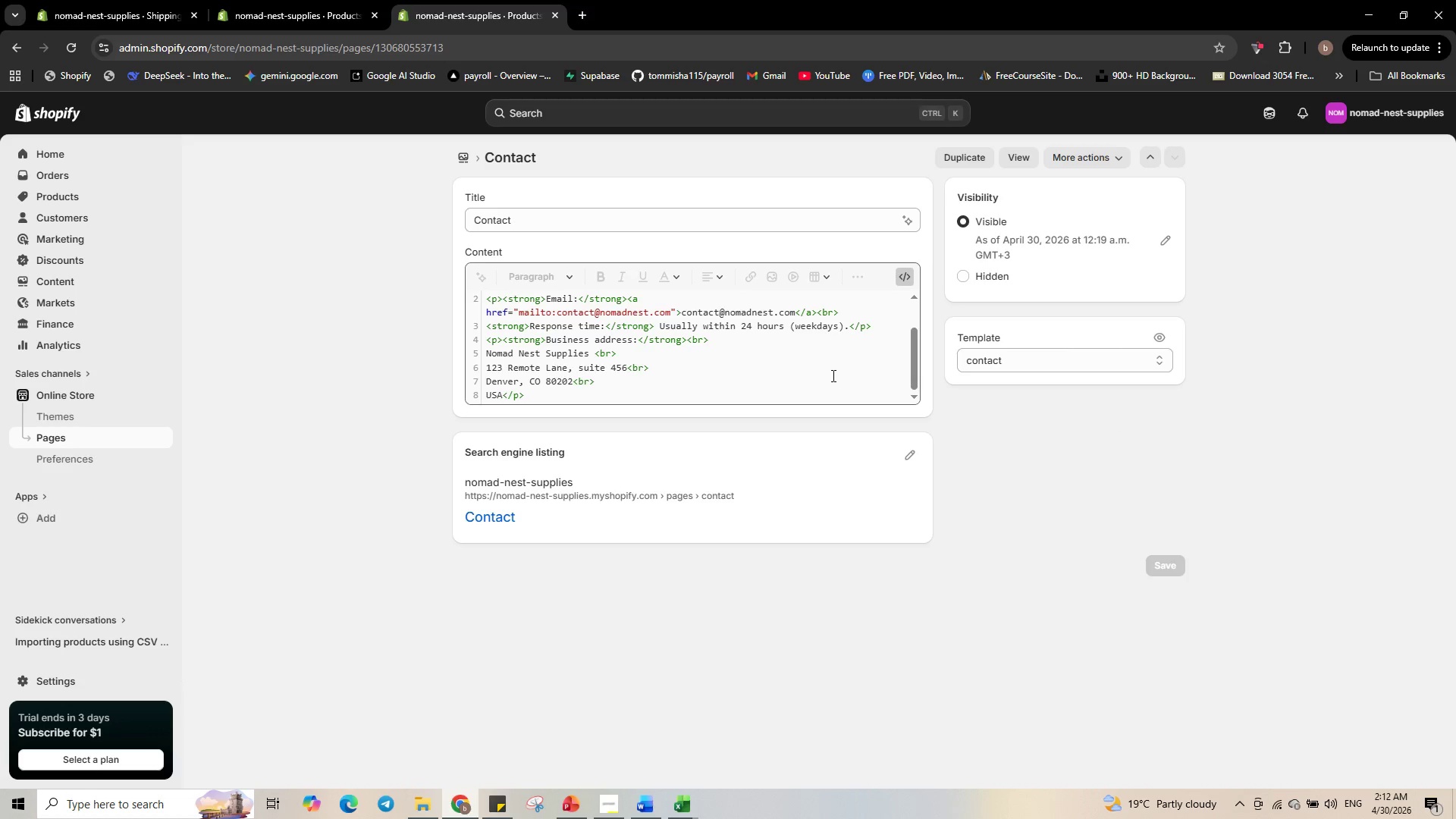 
scroll: coordinate [736, 377], scroll_direction: none, amount: 0.0
 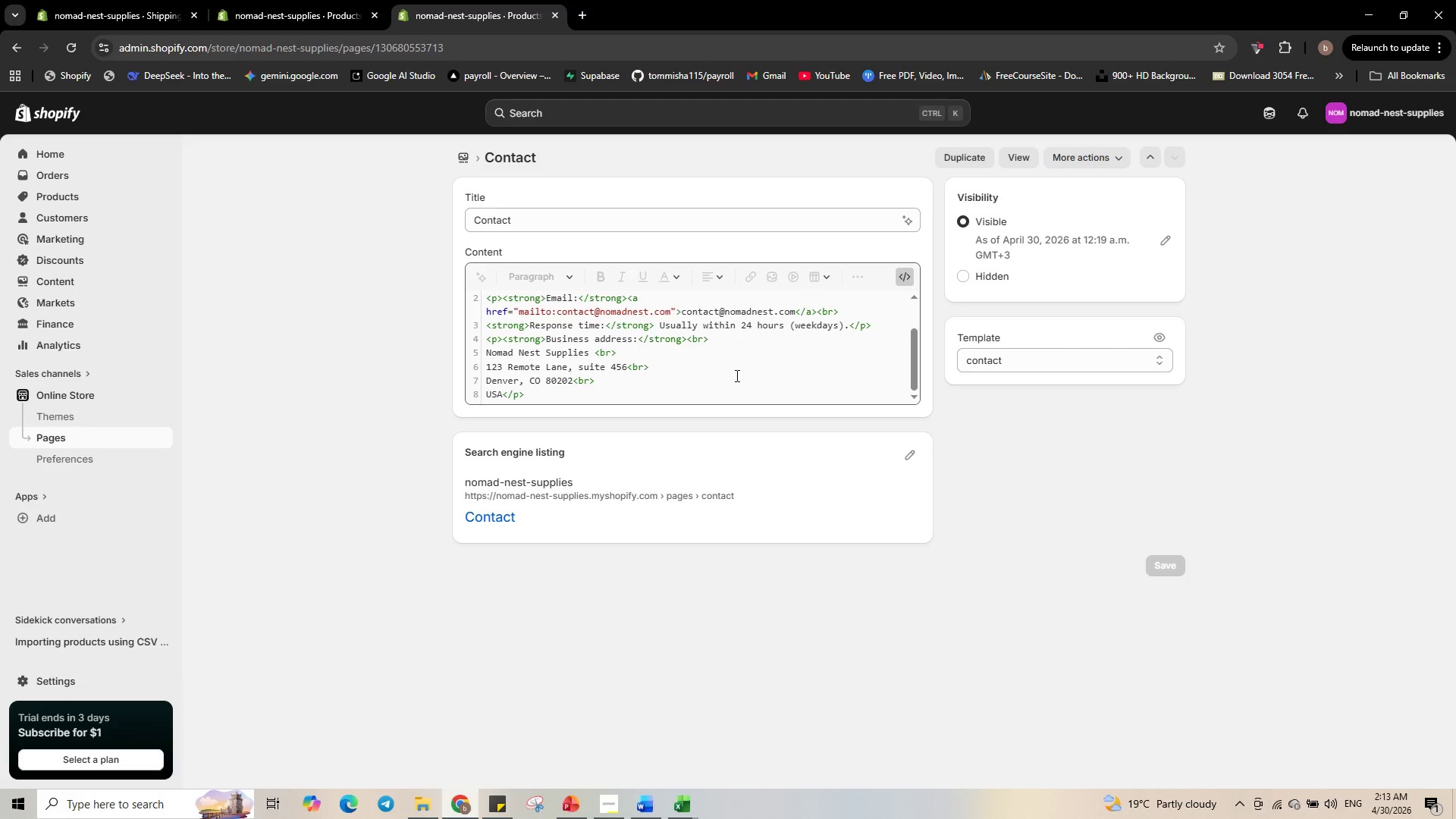 
wait(15.05)
 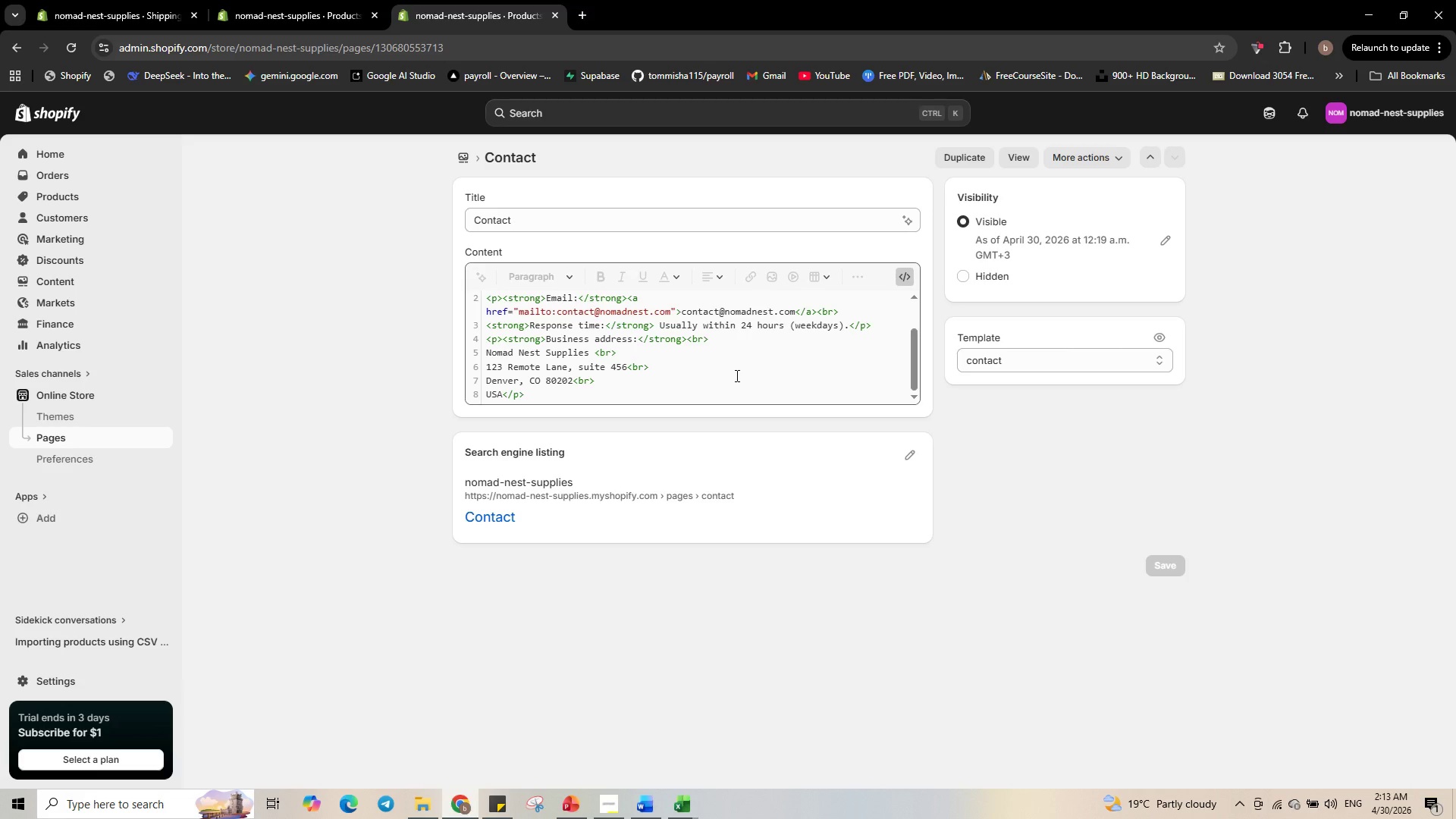 
left_click([705, 400])
 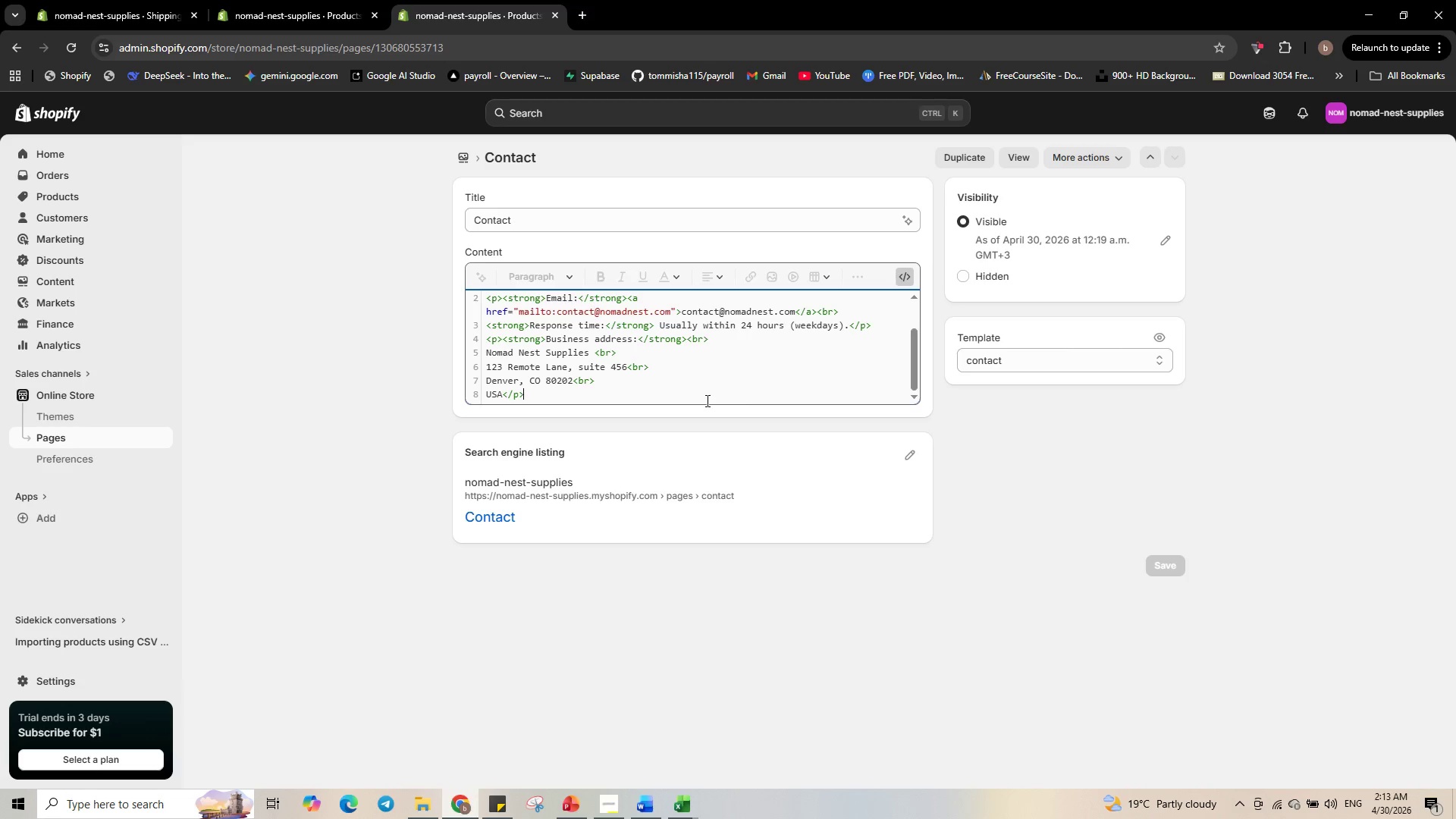 
key(Enter)
 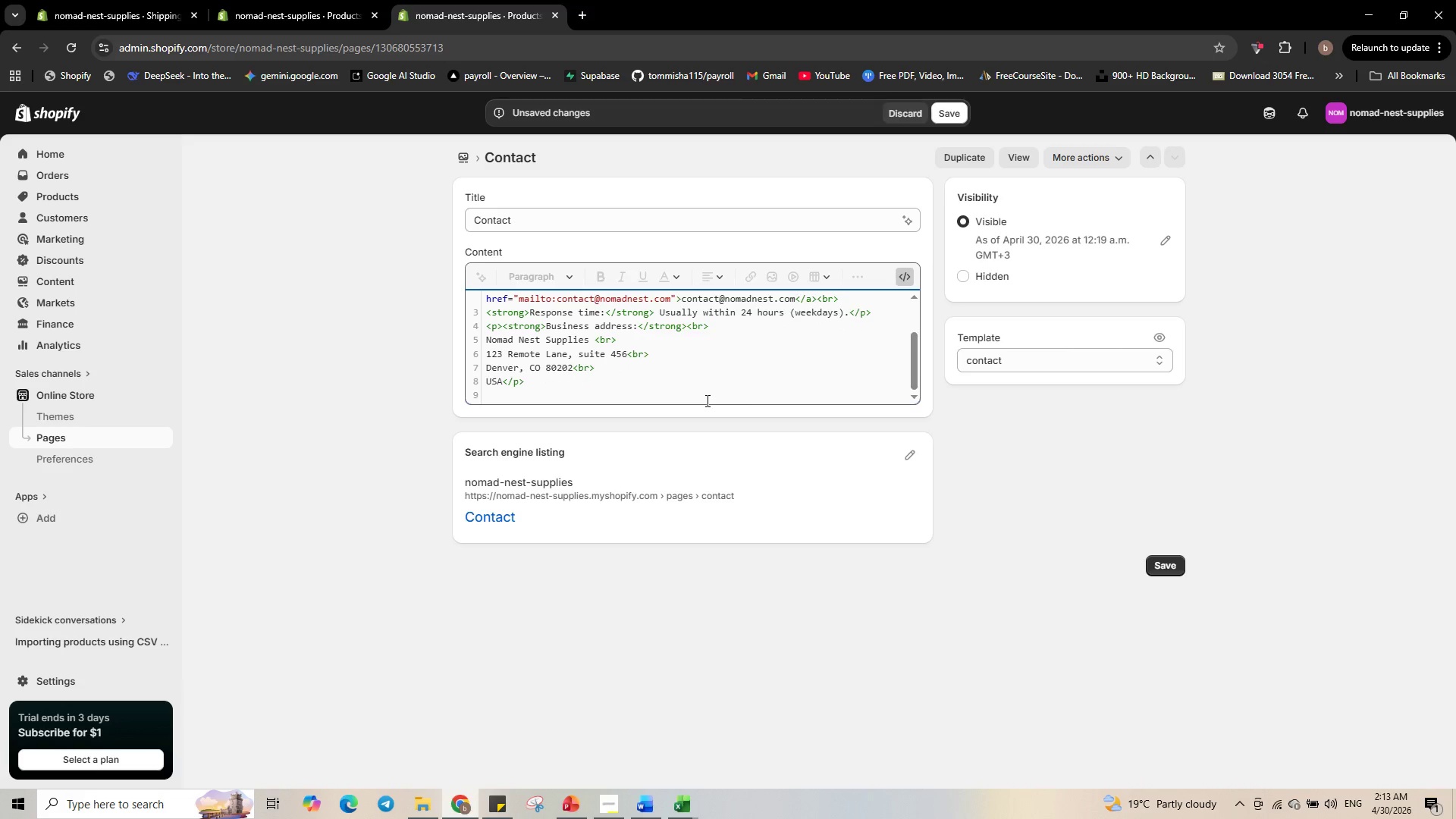 
key(Shift+ShiftRight)
 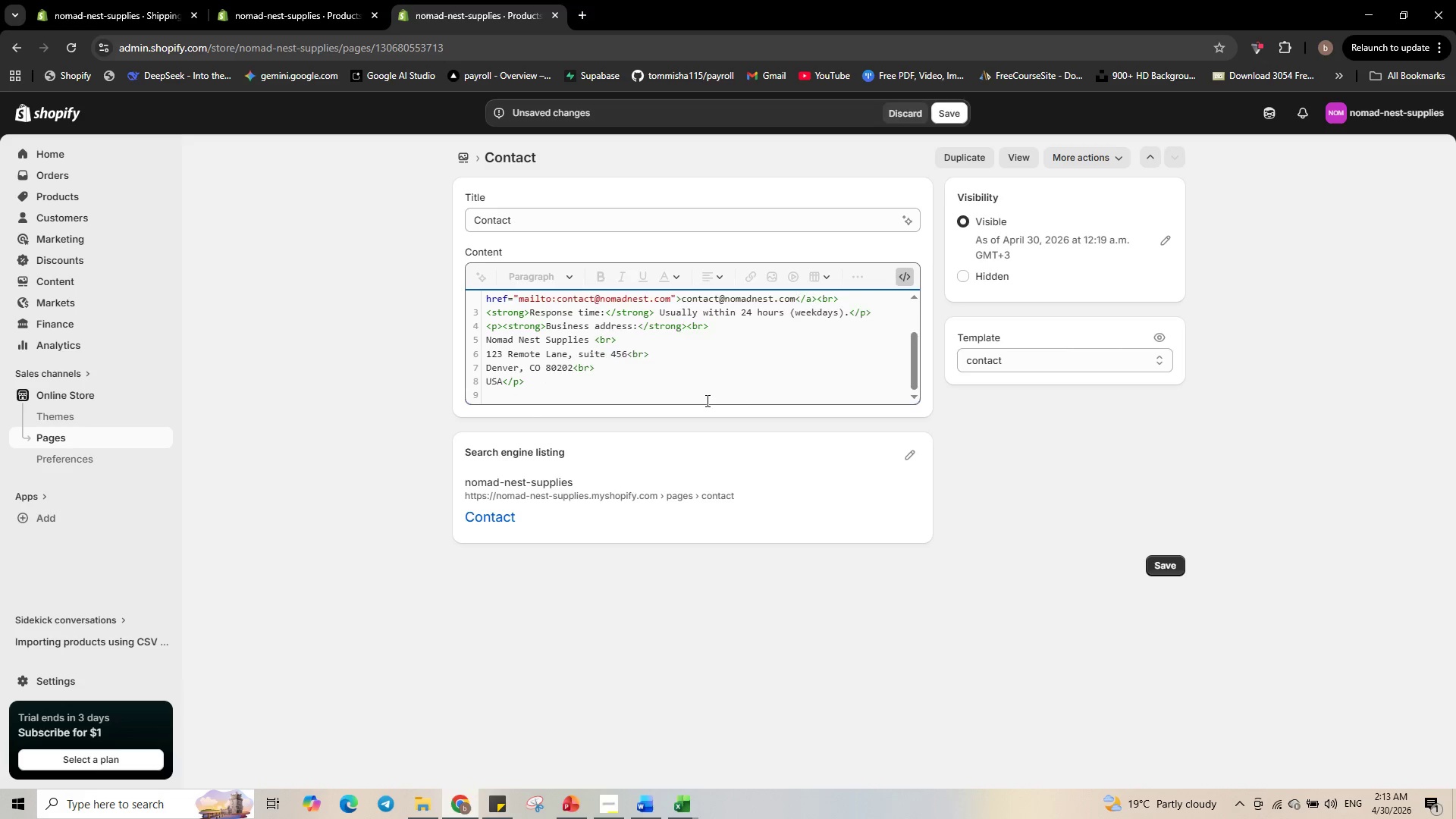 
key(Enter)
 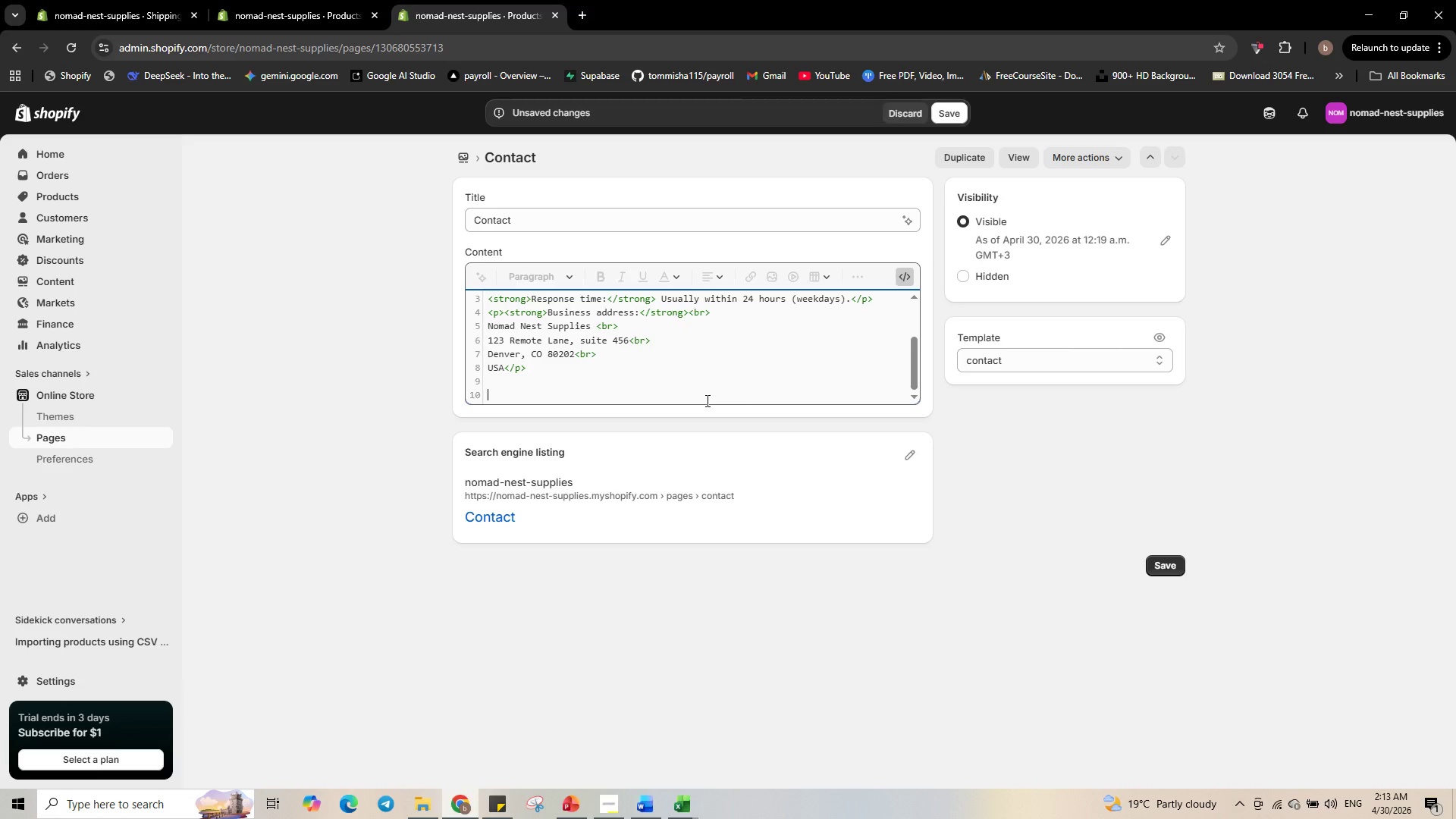 
key(Shift+Comma)
 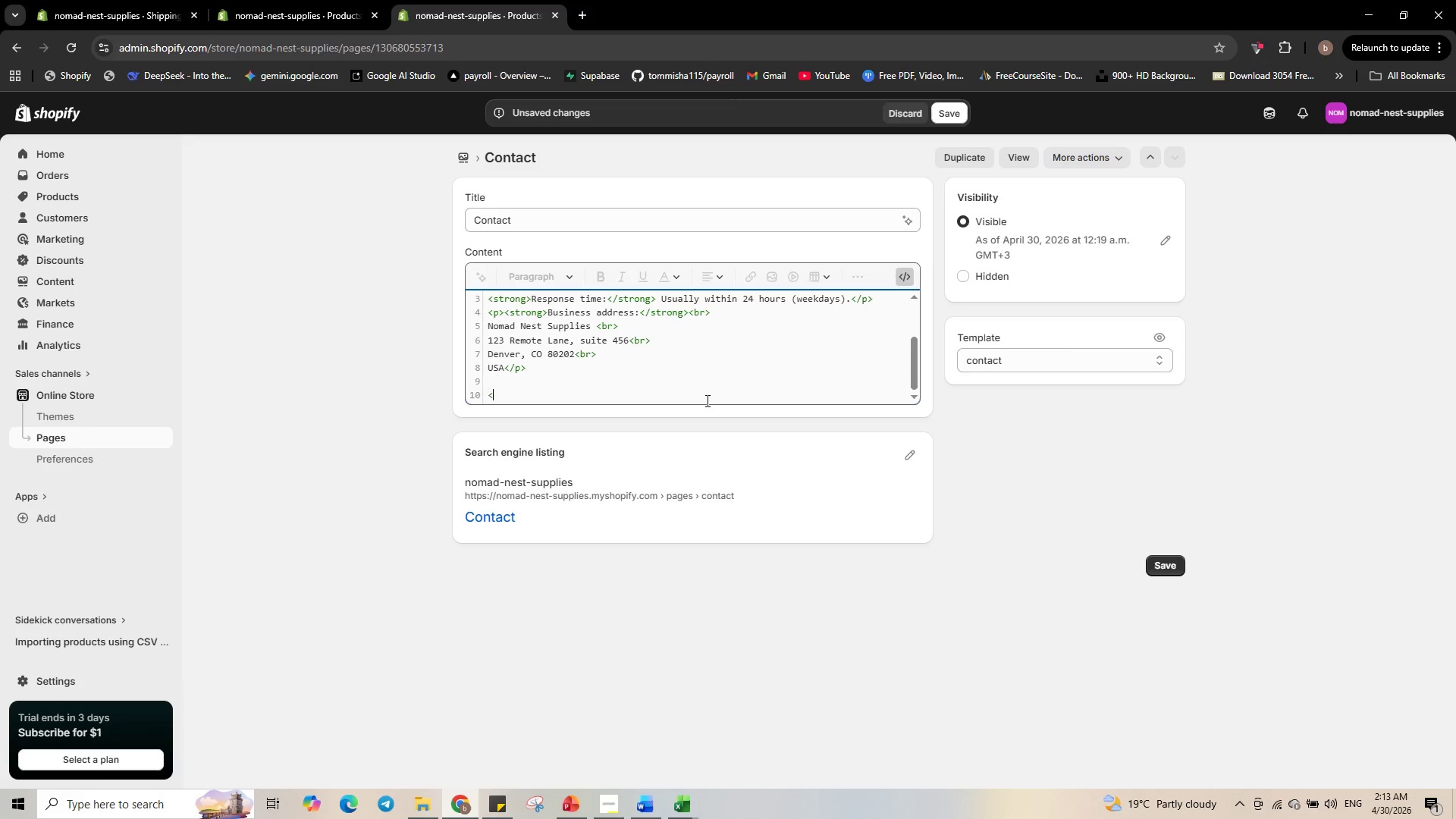 
key(P)
 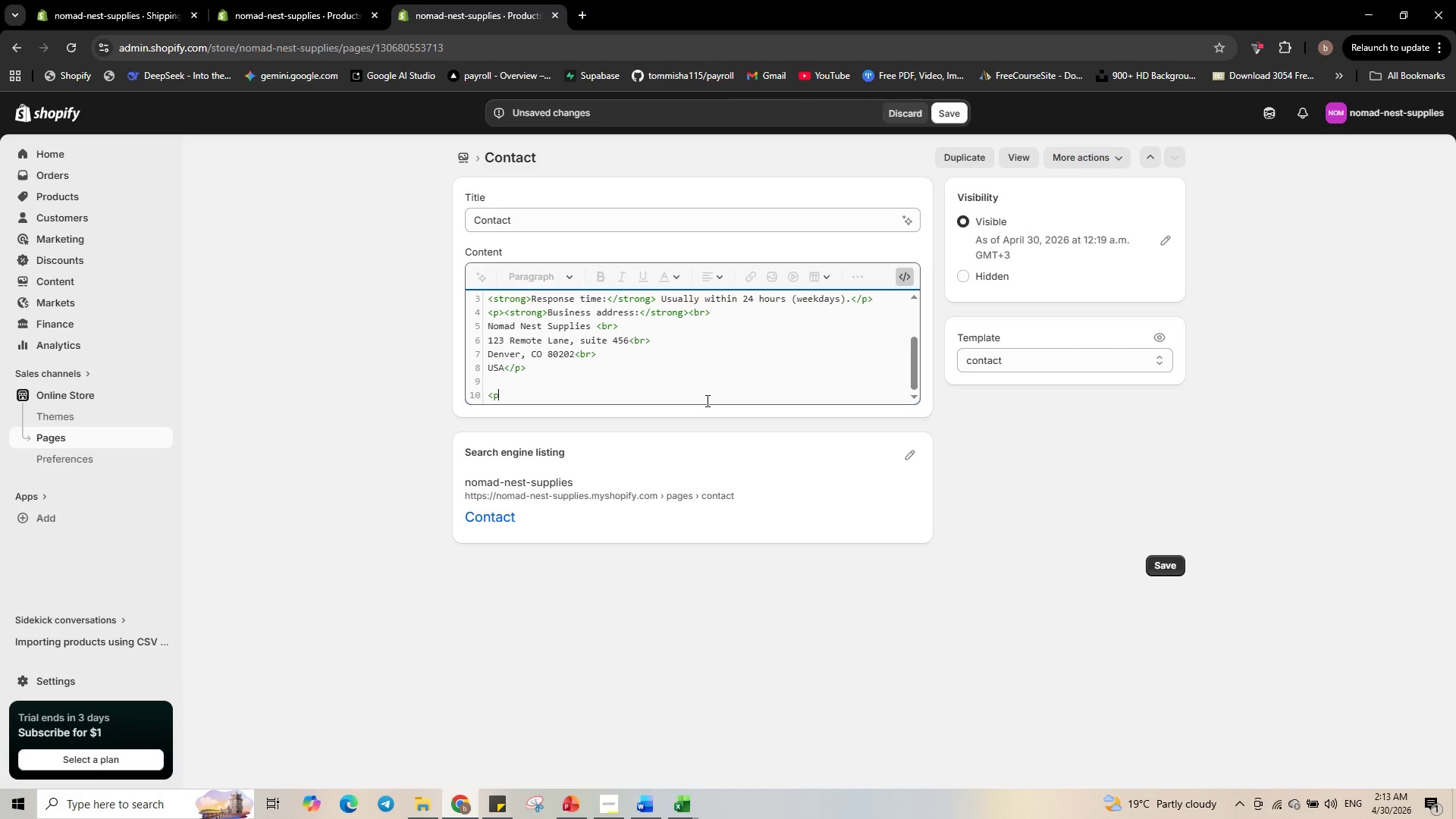 
key(Shift+ShiftRight)
 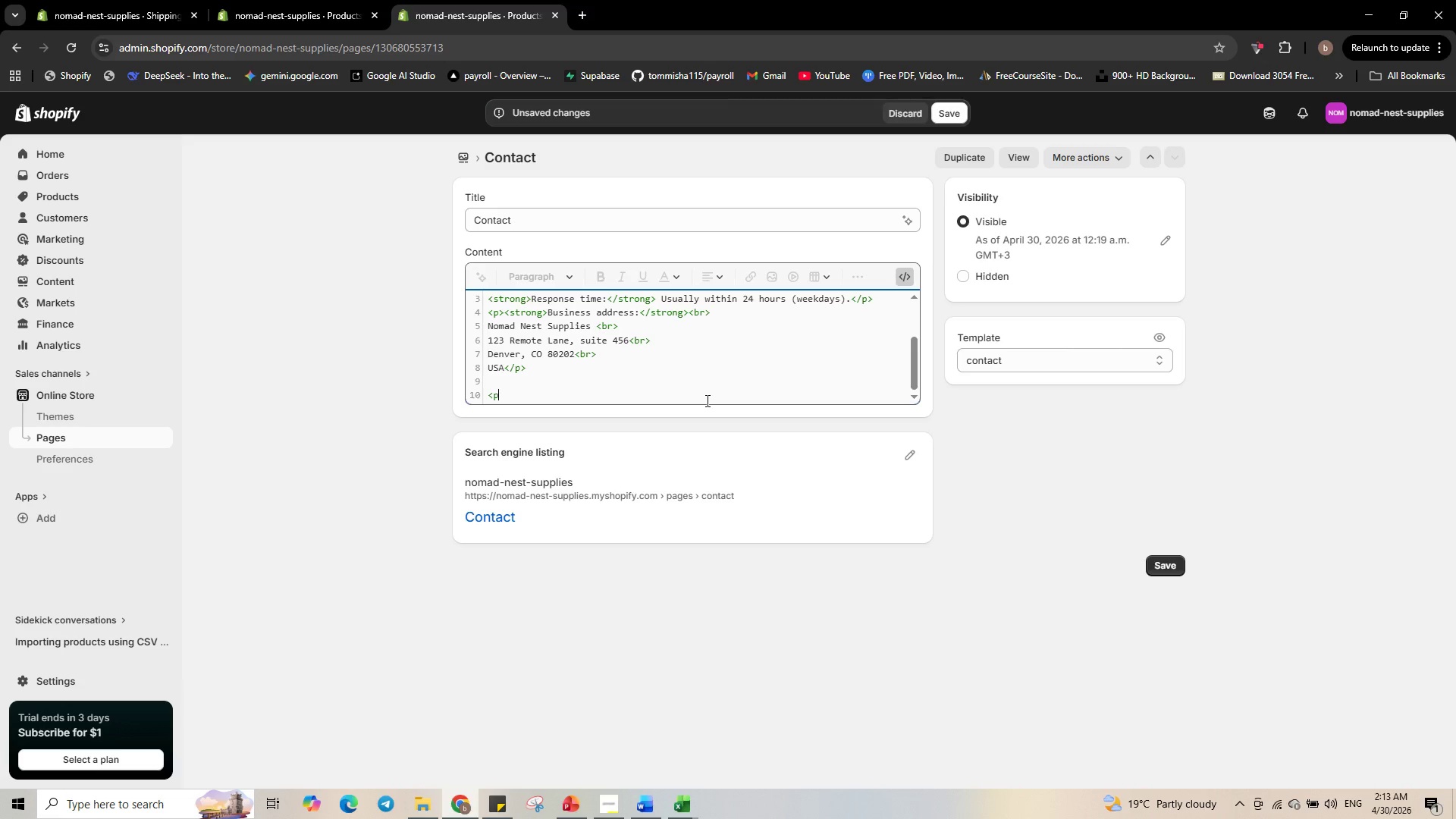 
key(Shift+Period)
 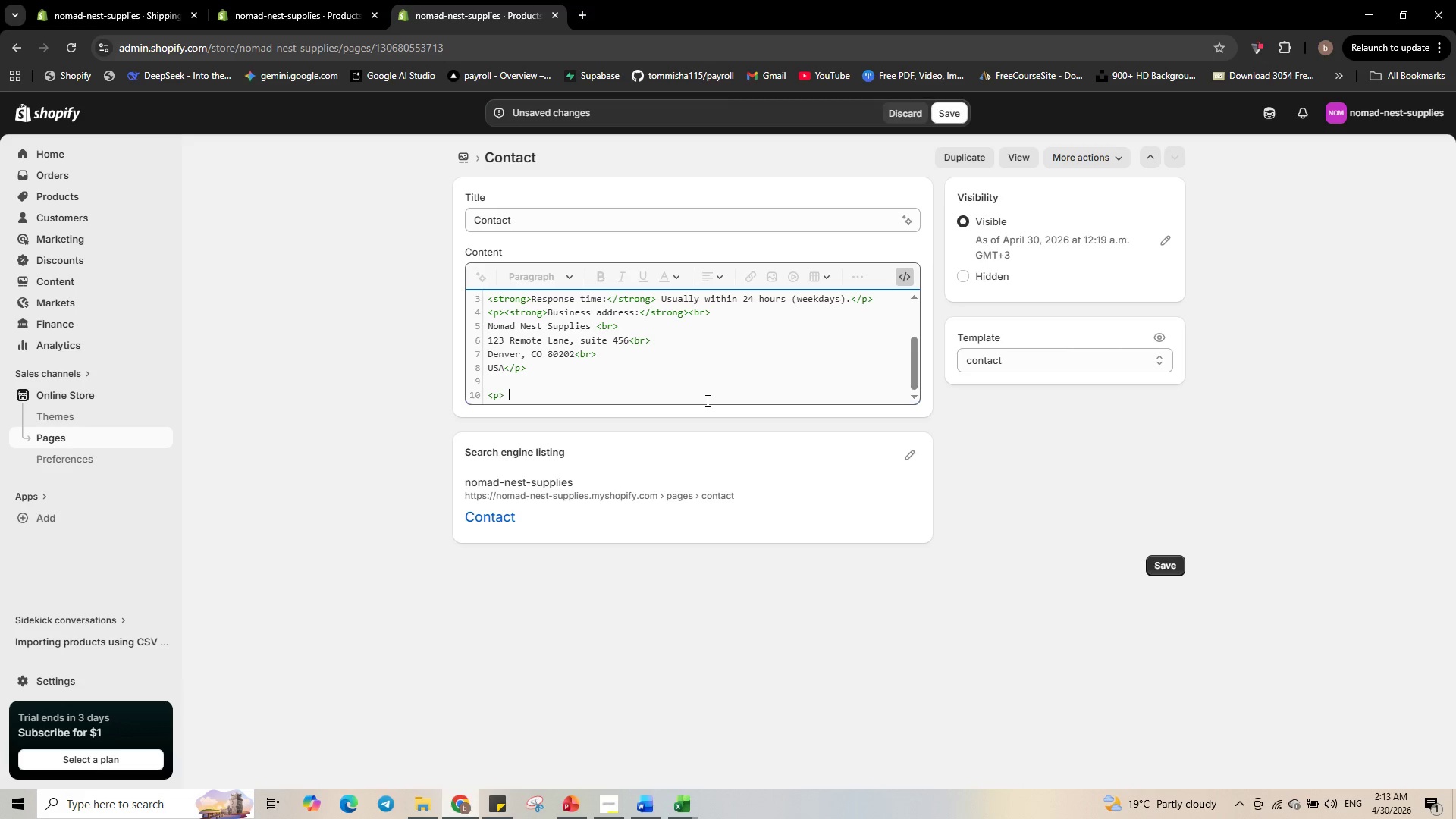 
key(Space)
 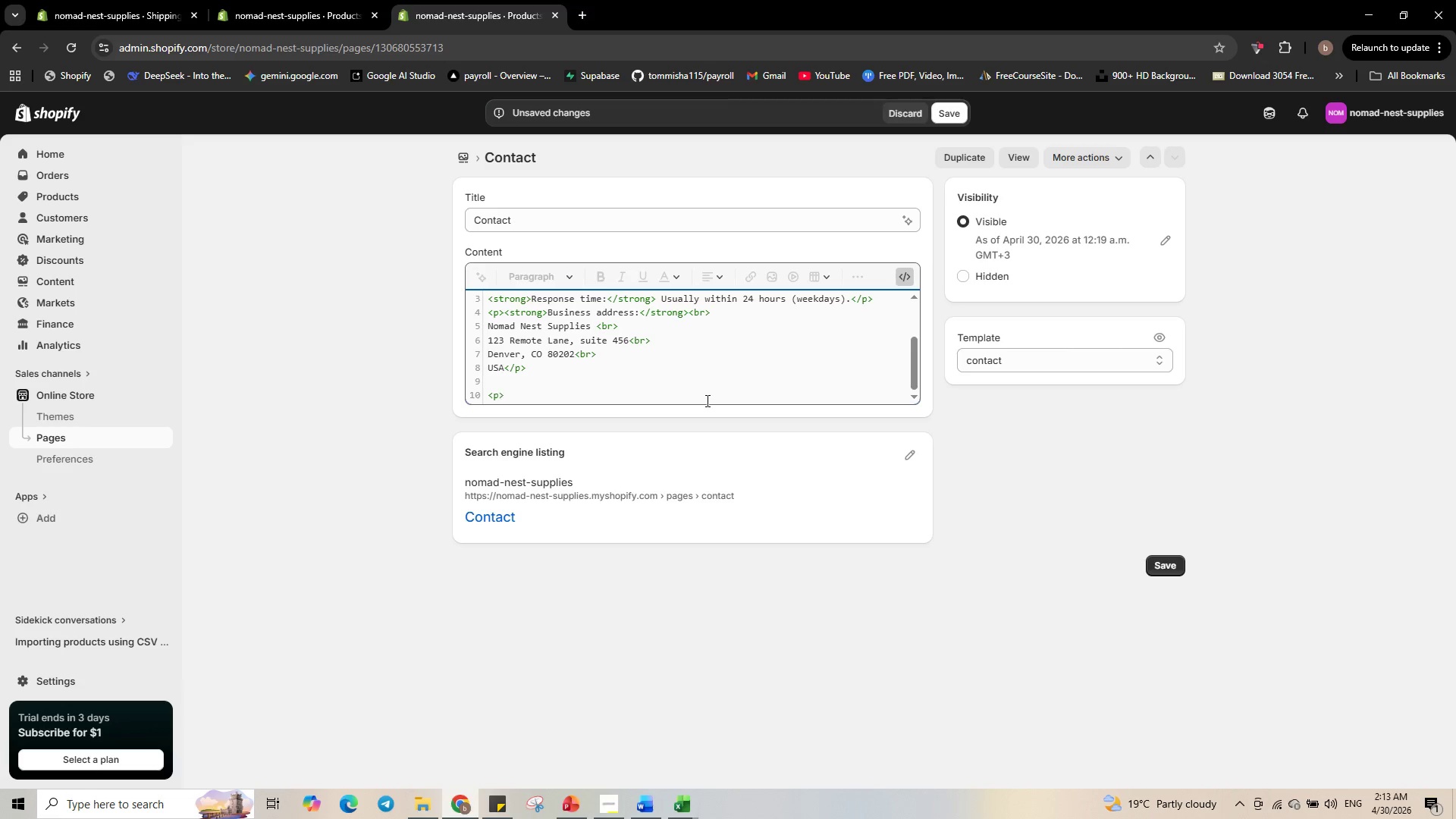 
type(For bulk or wholesale inquri)
 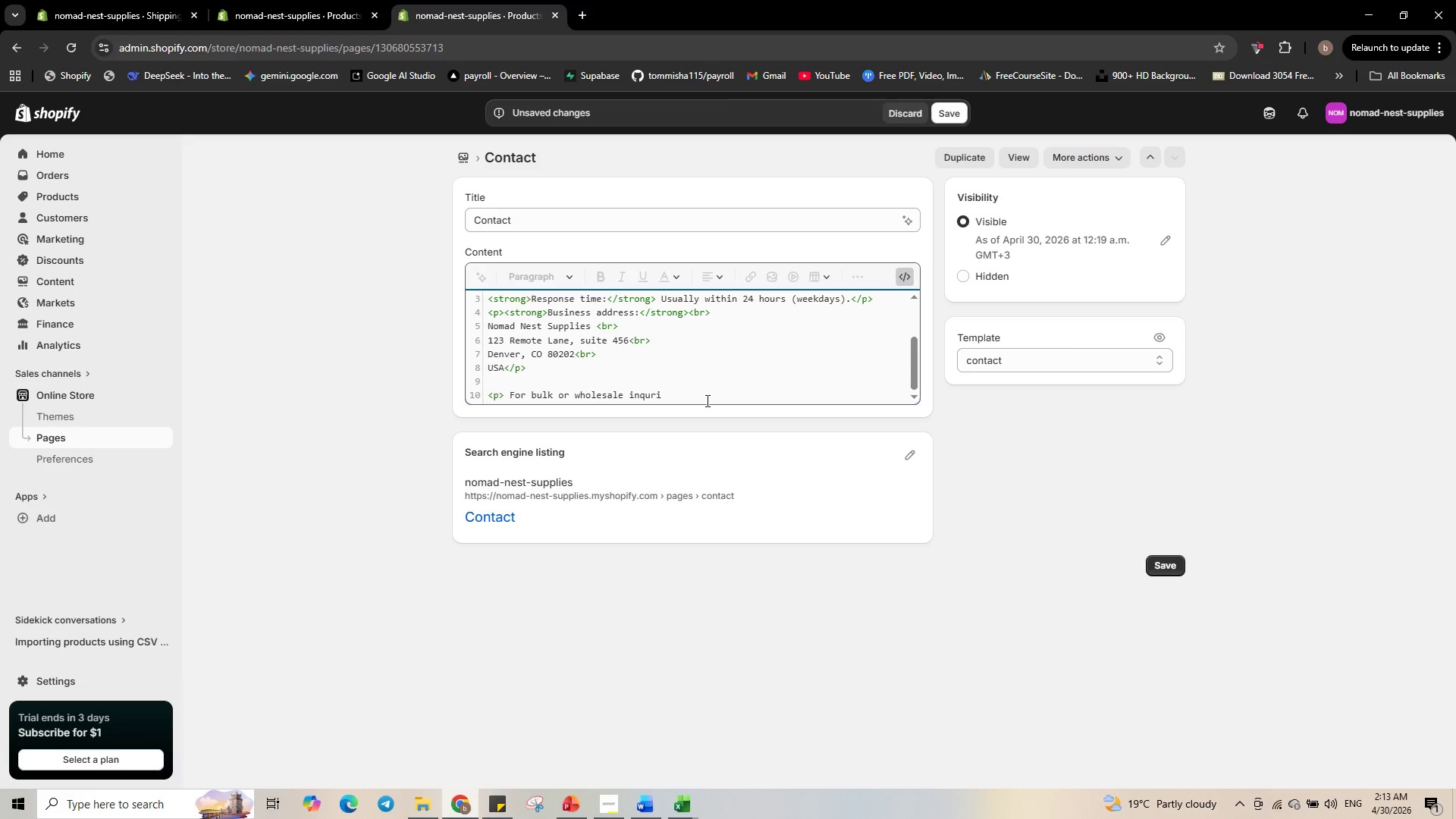 
type(-==)
key(Backspace)
key(Backspace)
key(Backspace)
key(Backspace)
key(Backspace)
type(ir)
 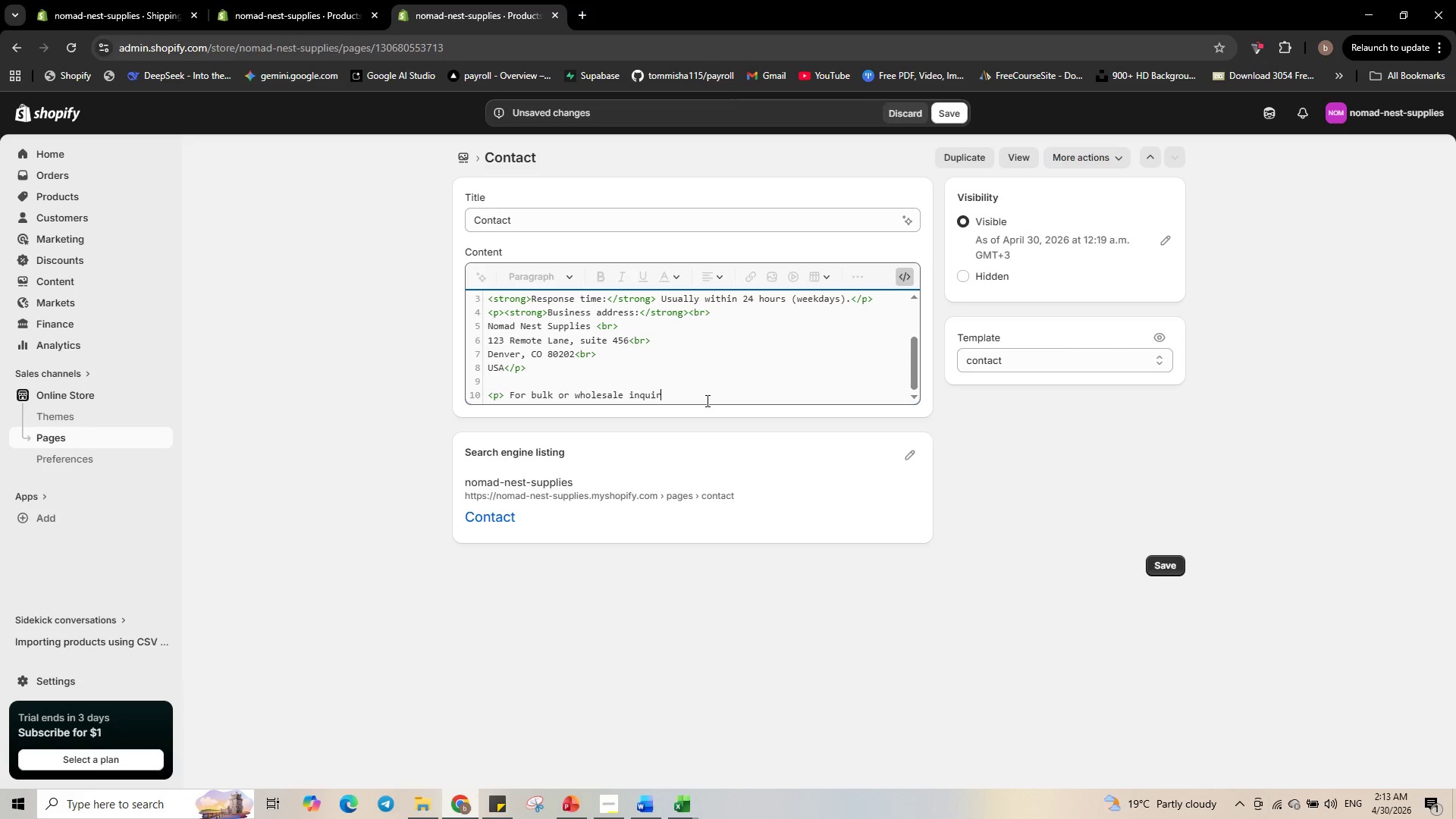 
type(ies: <a )
 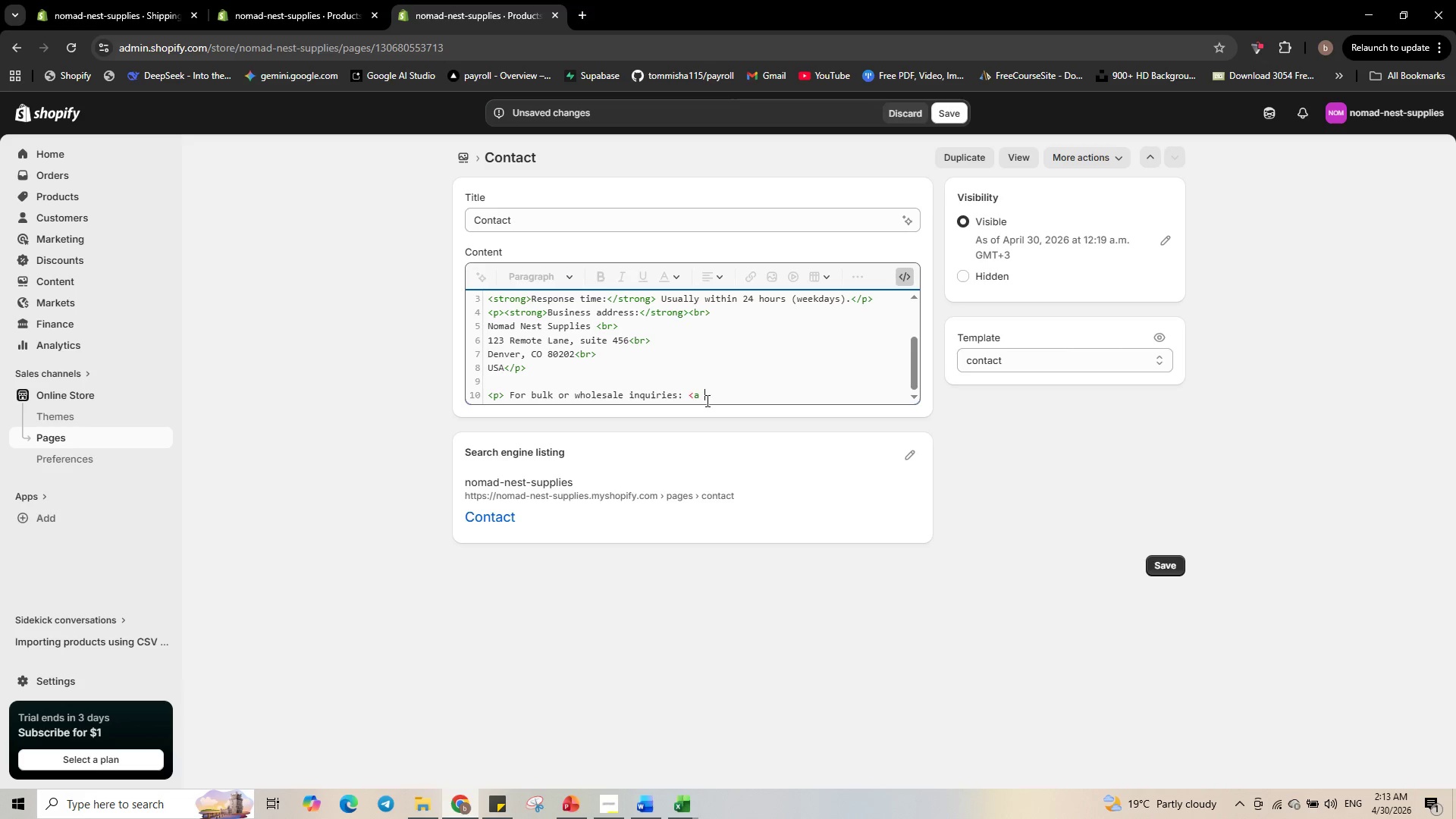 
scroll: coordinate [733, 350], scroll_direction: up, amount: 1.0
 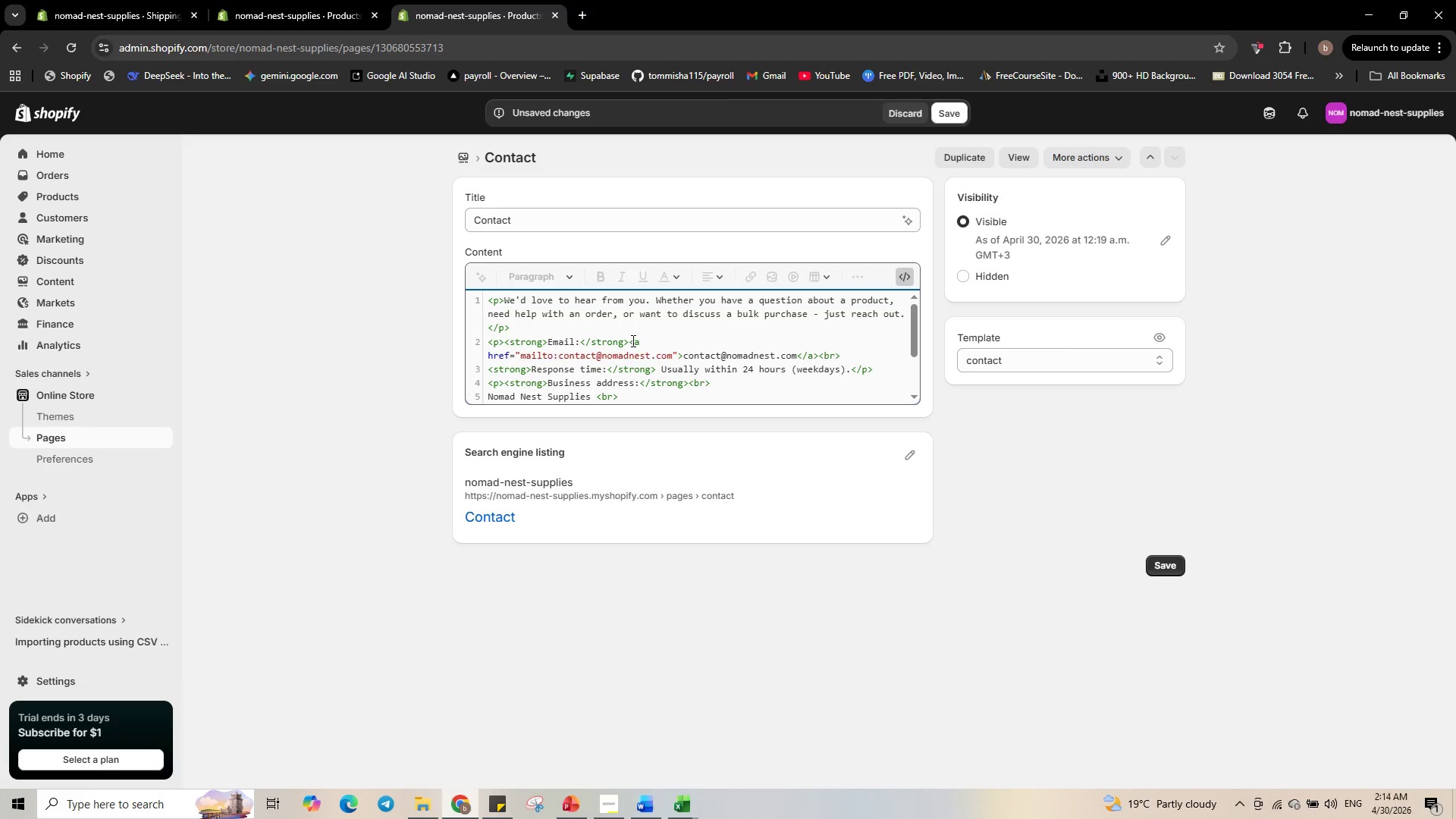 
left_click_drag(start_coordinate=[627, 340], to_coordinate=[850, 360])
 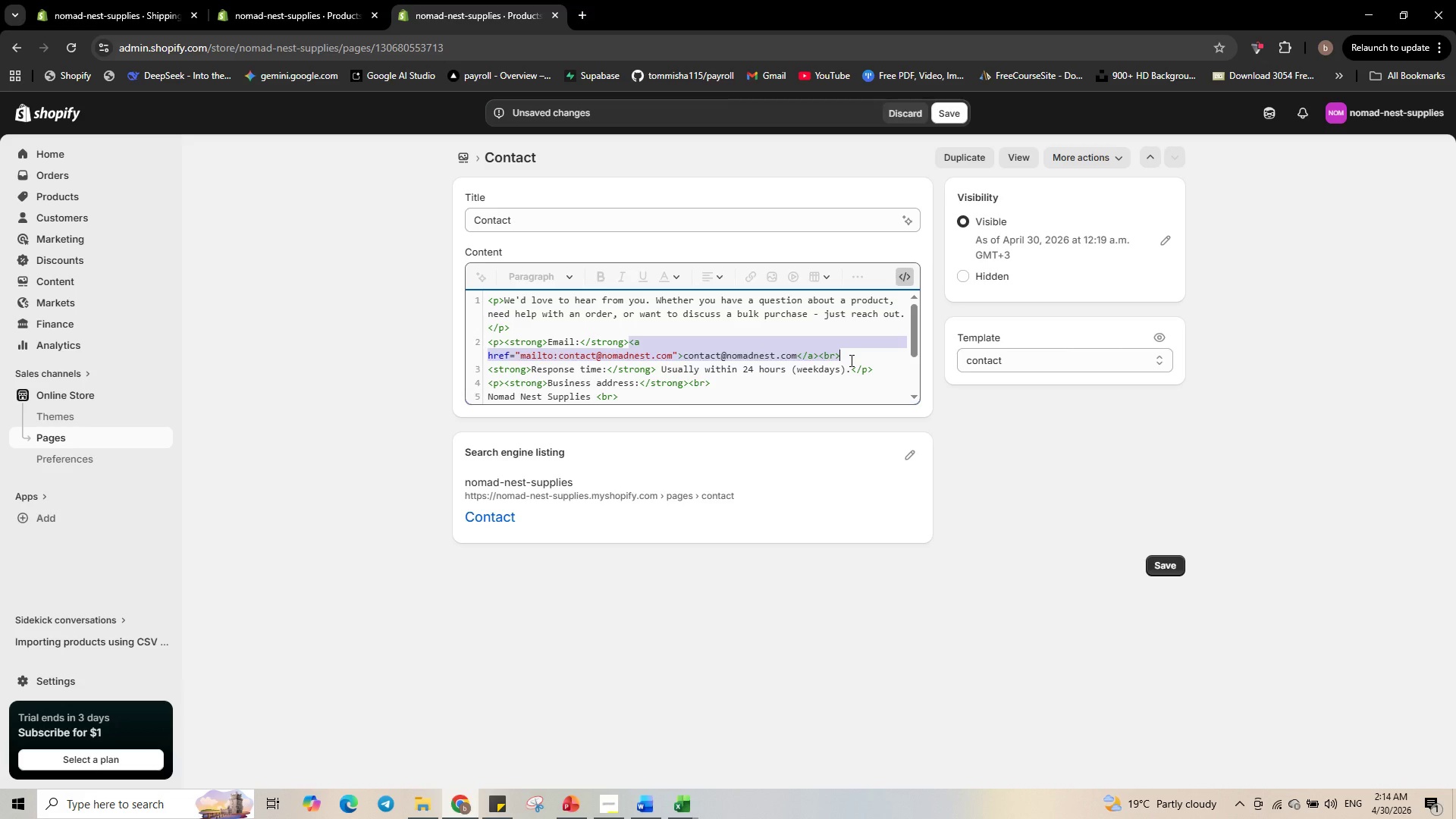 
hold_key(key=ControlLeft, duration=4.78)
 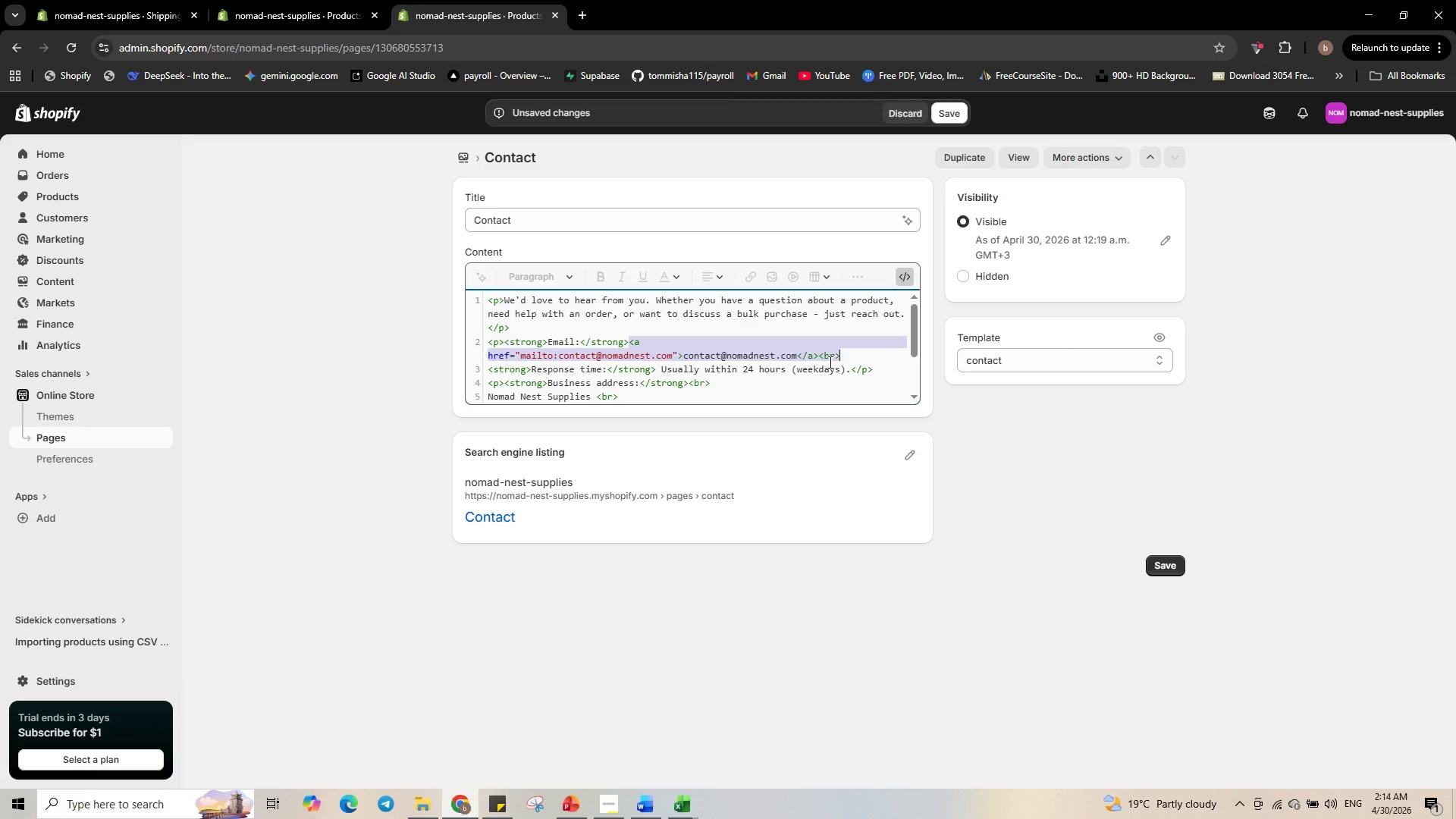 
left_click([829, 362])
 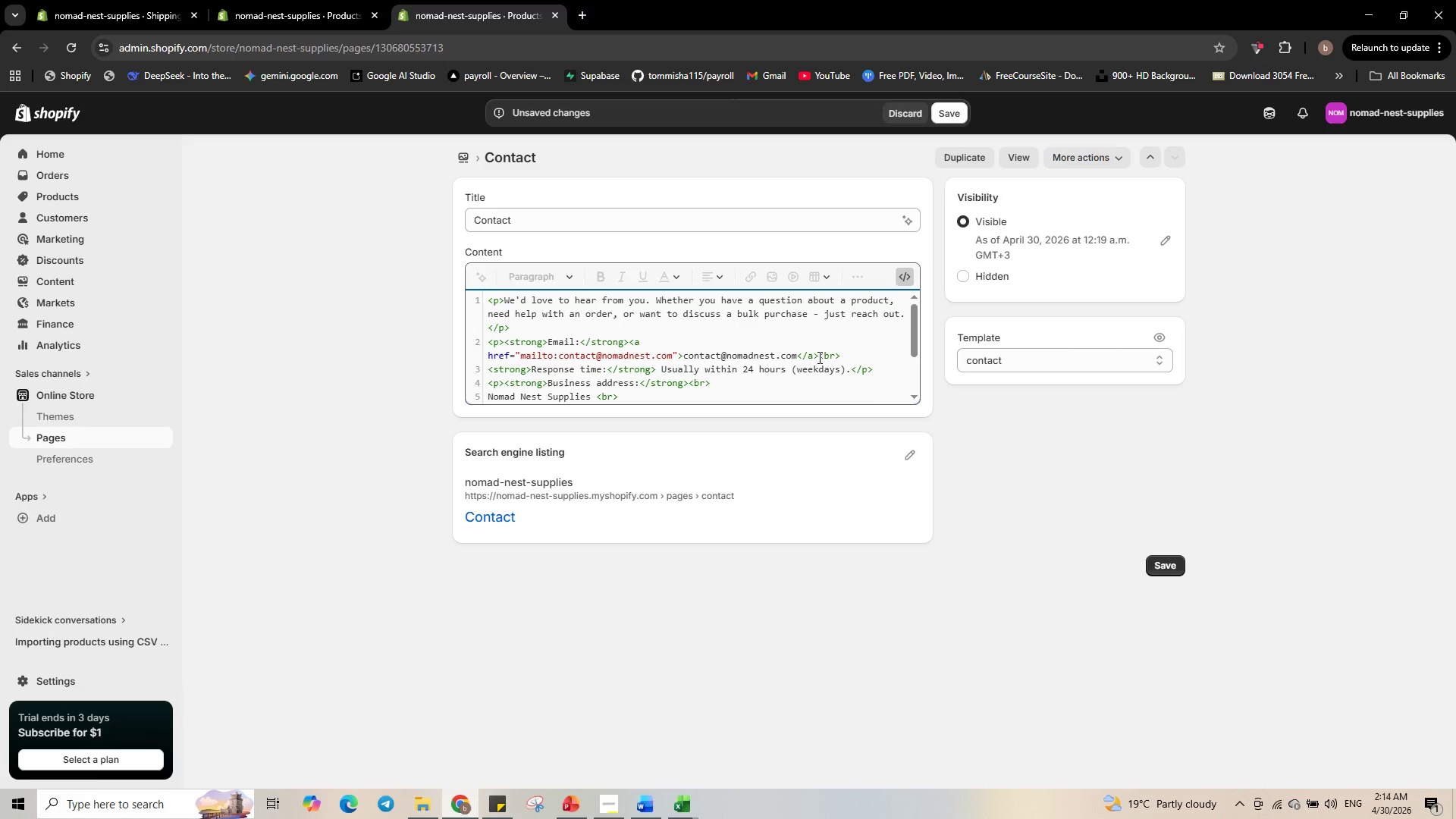 
left_click_drag(start_coordinate=[819, 356], to_coordinate=[630, 343])
 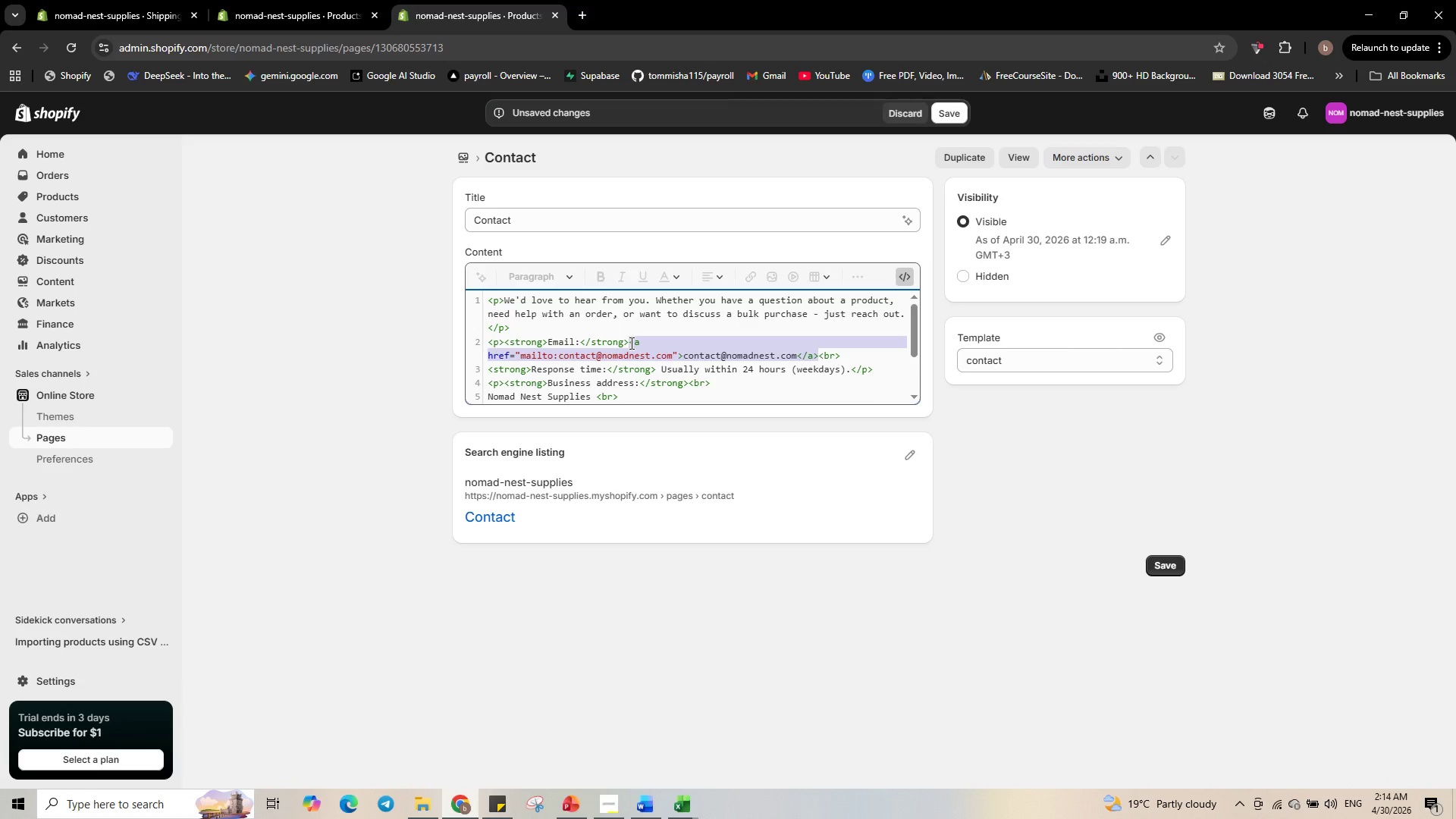 
key(Control+C)
 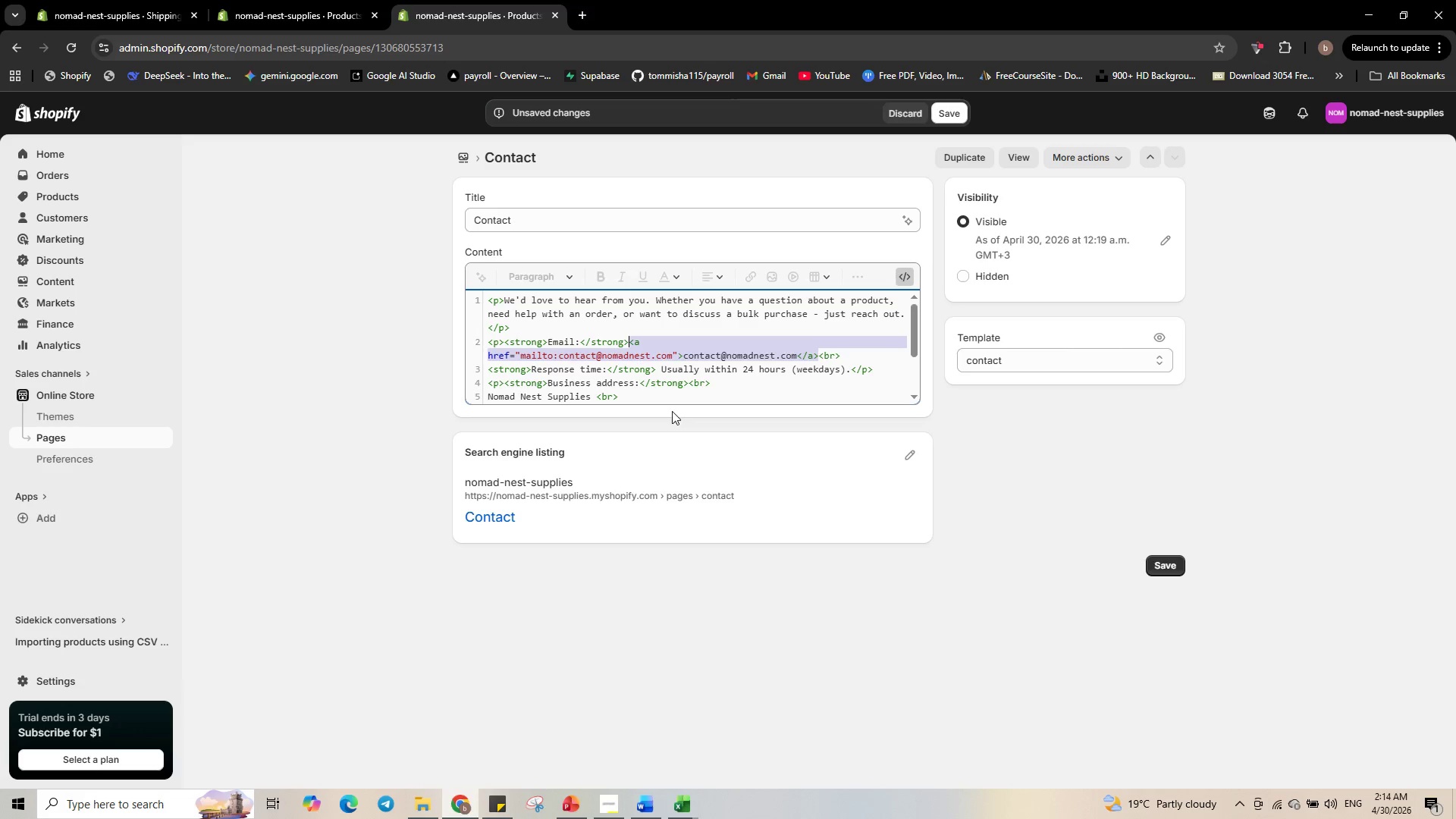 
scroll: coordinate [665, 380], scroll_direction: down, amount: 7.0
 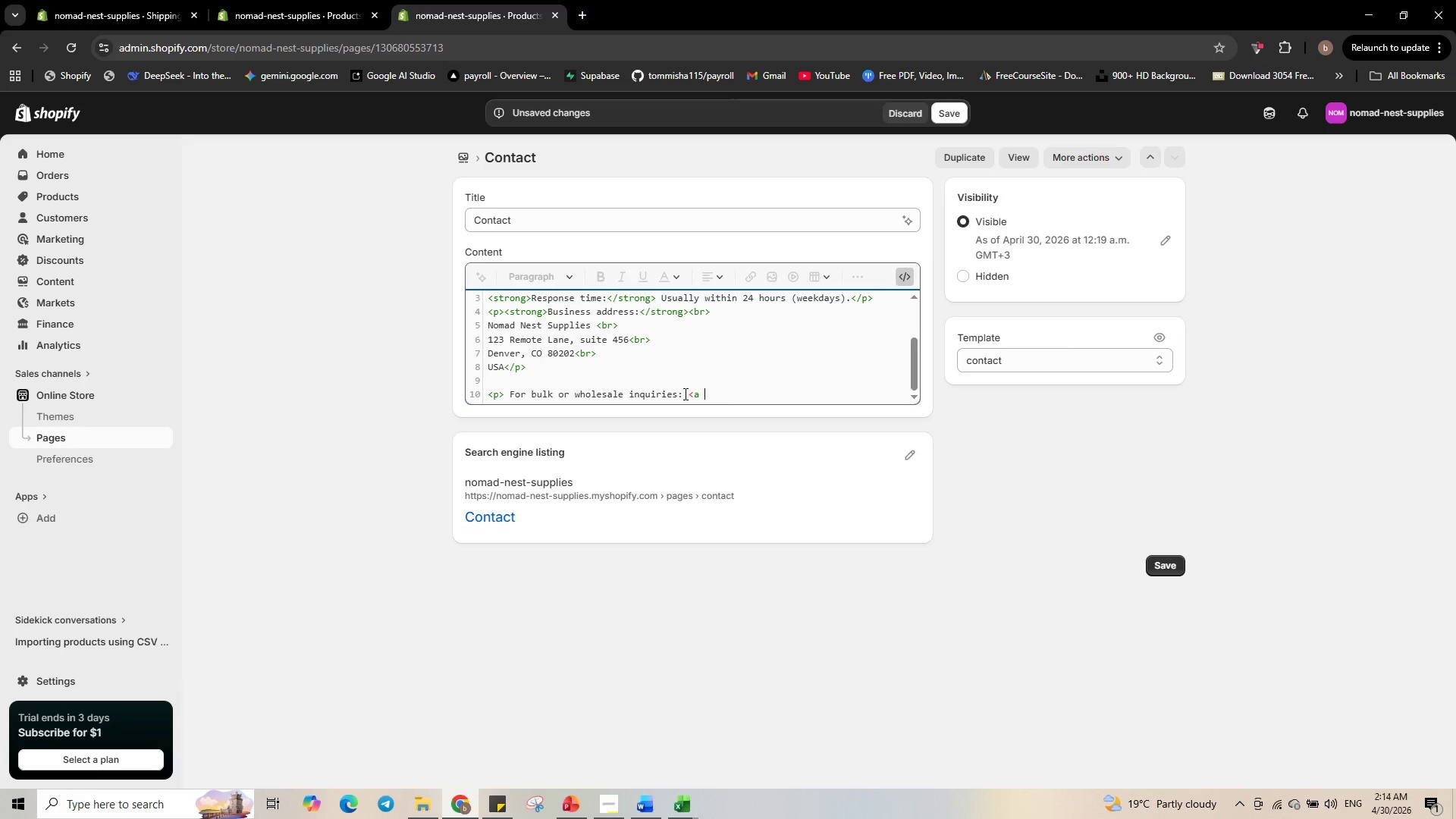 
left_click_drag(start_coordinate=[683, 394], to_coordinate=[705, 394])
 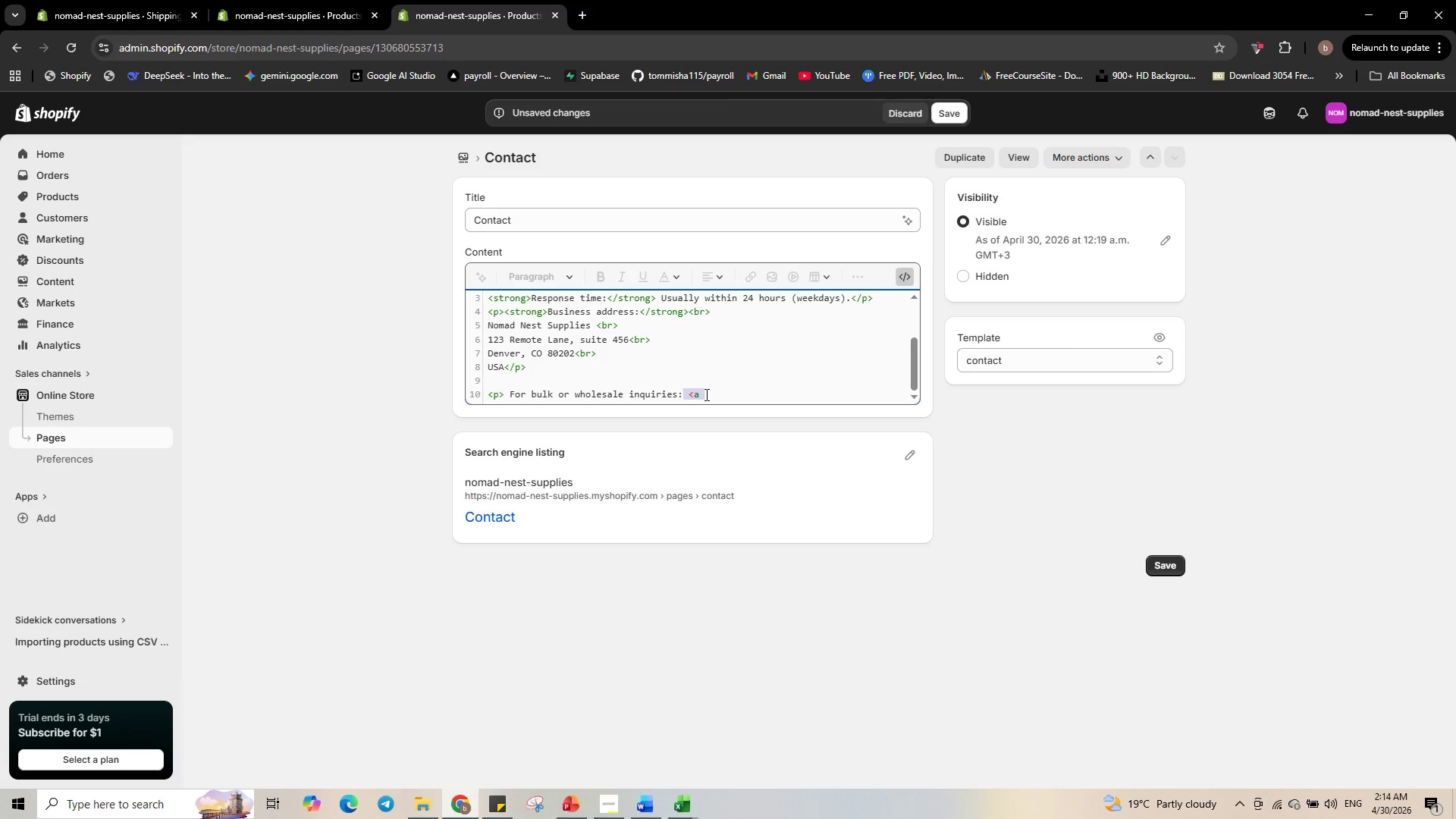 
key(Control+V)
 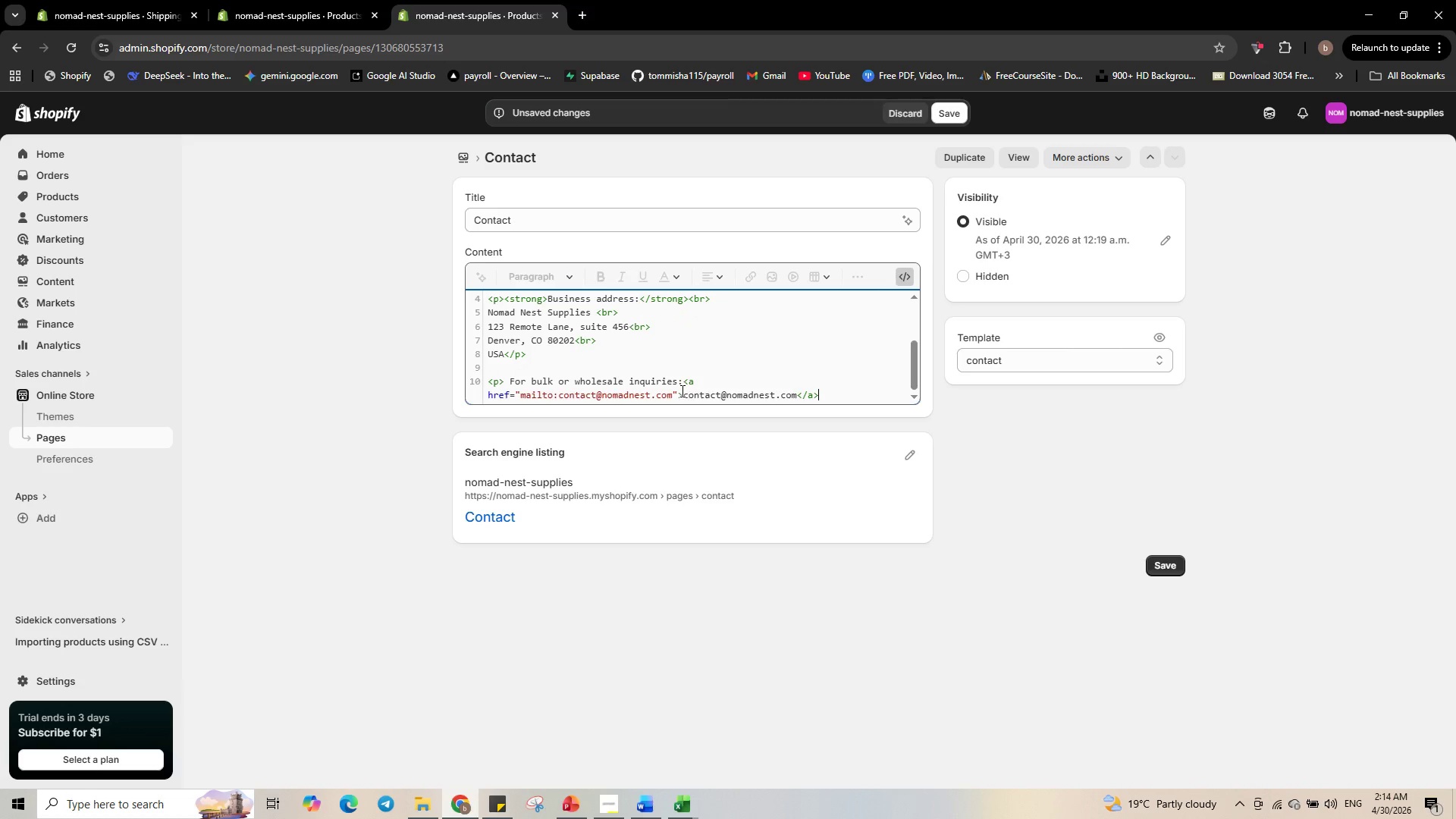 
left_click([682, 381])
 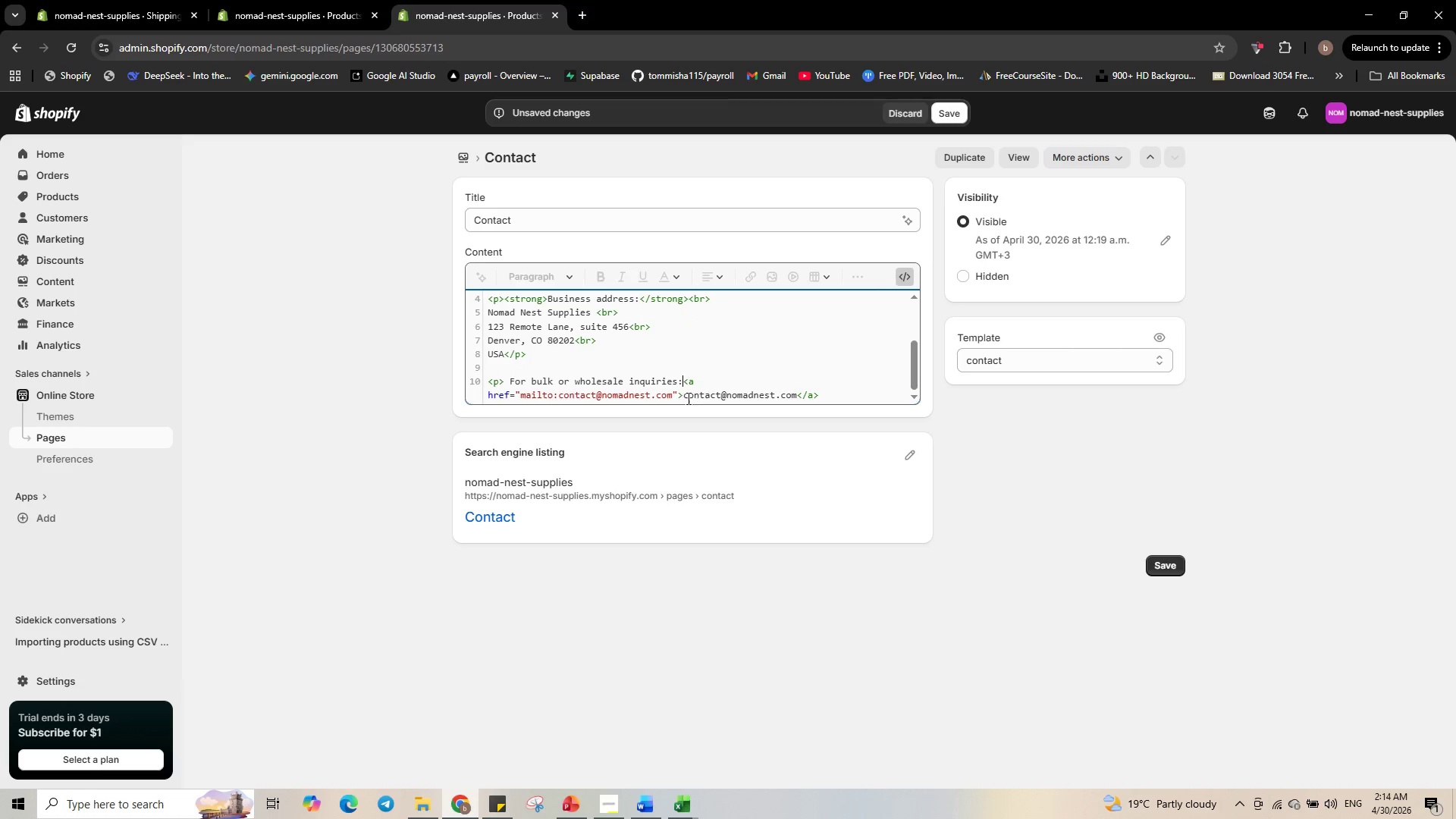 
key(Space)
 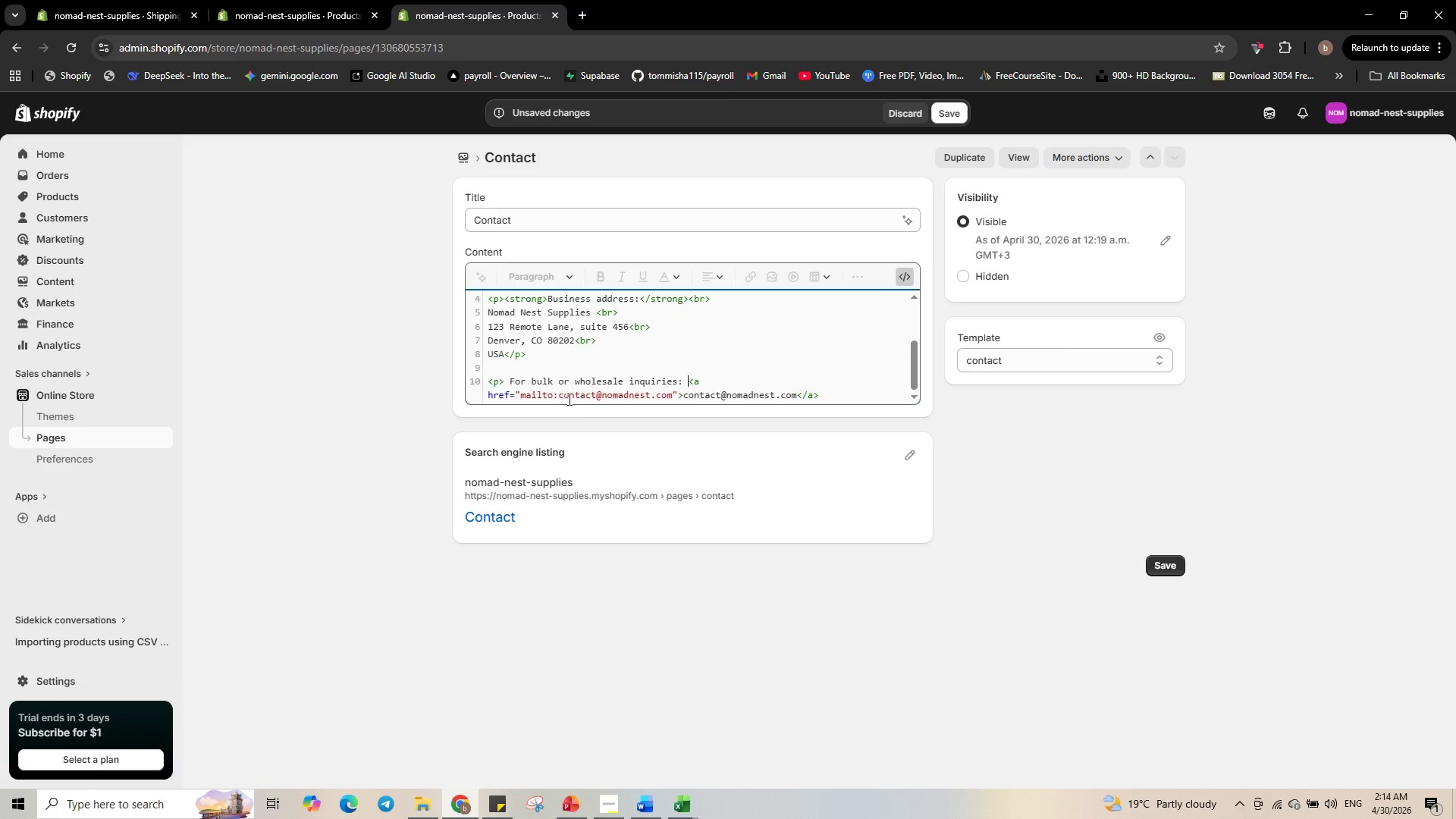 
double_click([570, 397])
 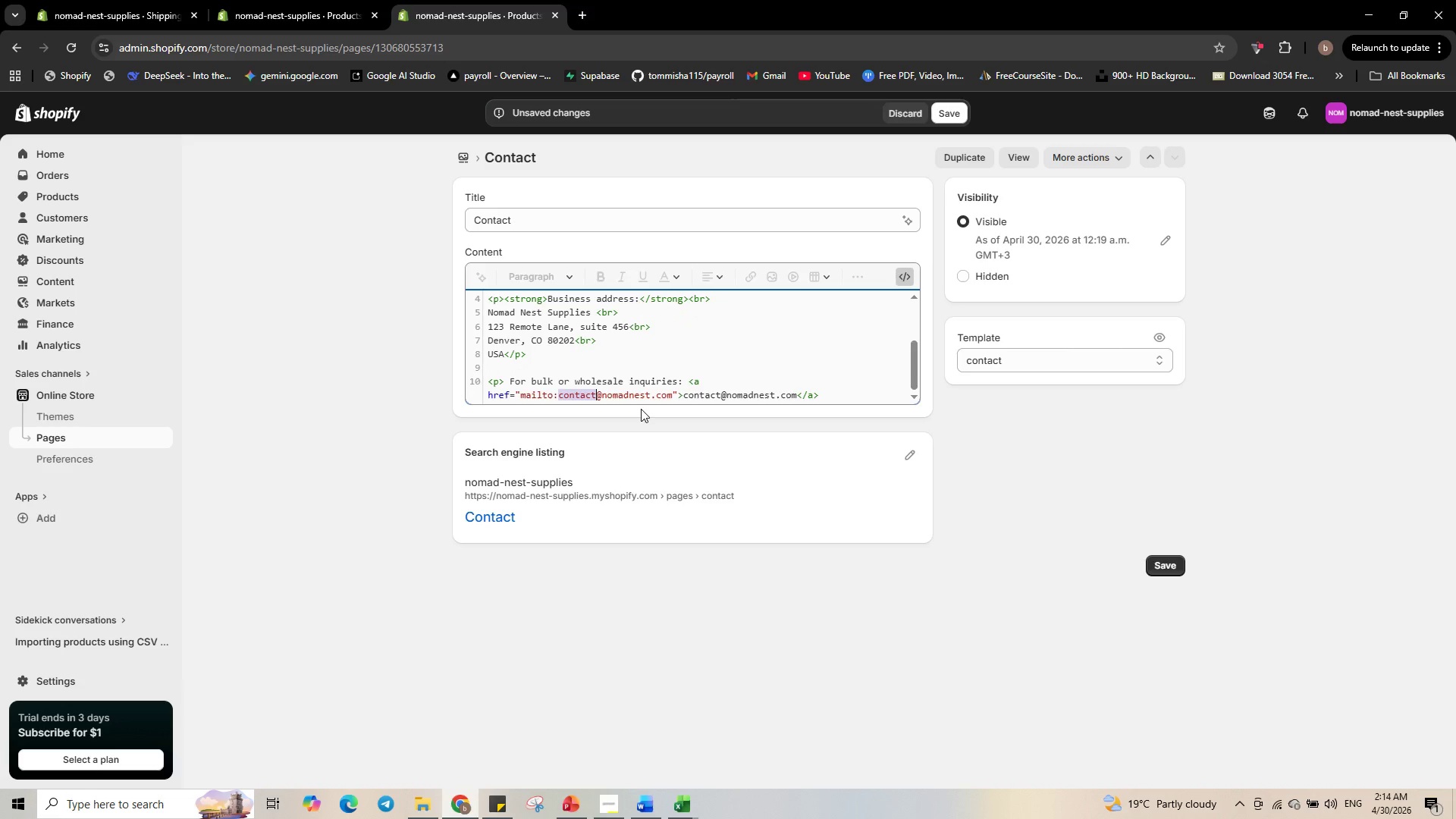 
type(bulk)
 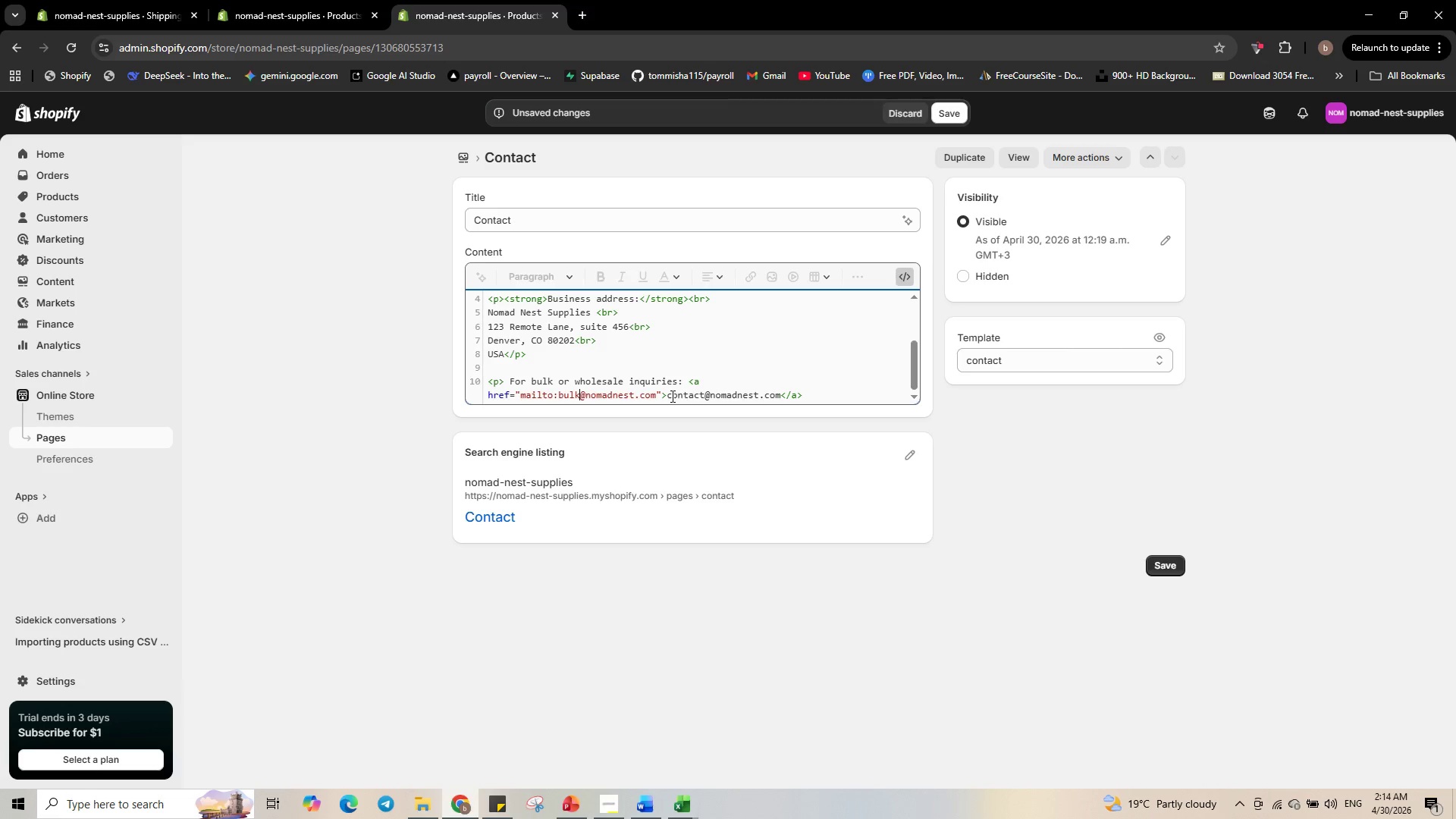 
double_click([675, 395])
 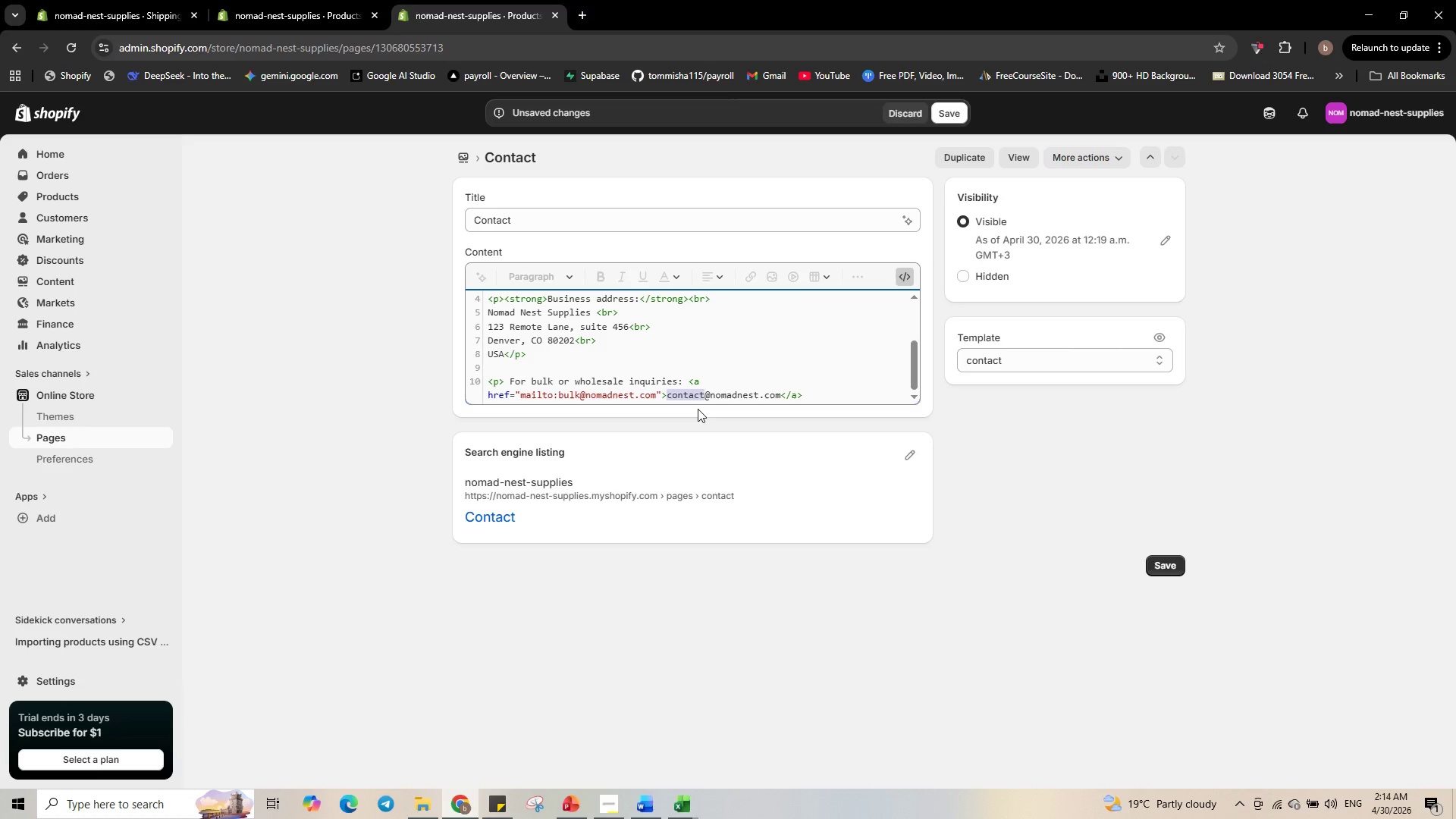 
type(bulk)
 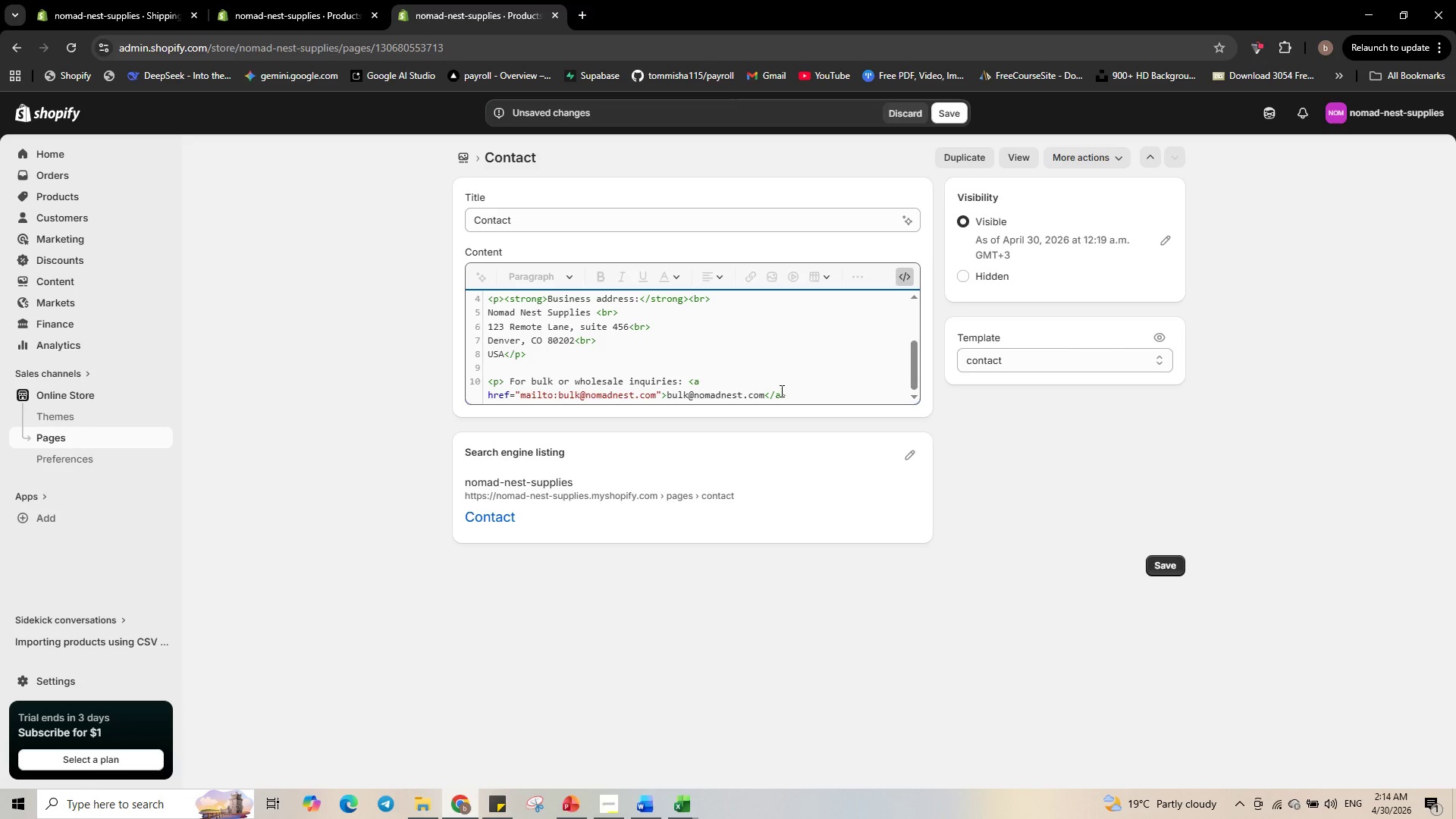 
left_click([791, 396])
 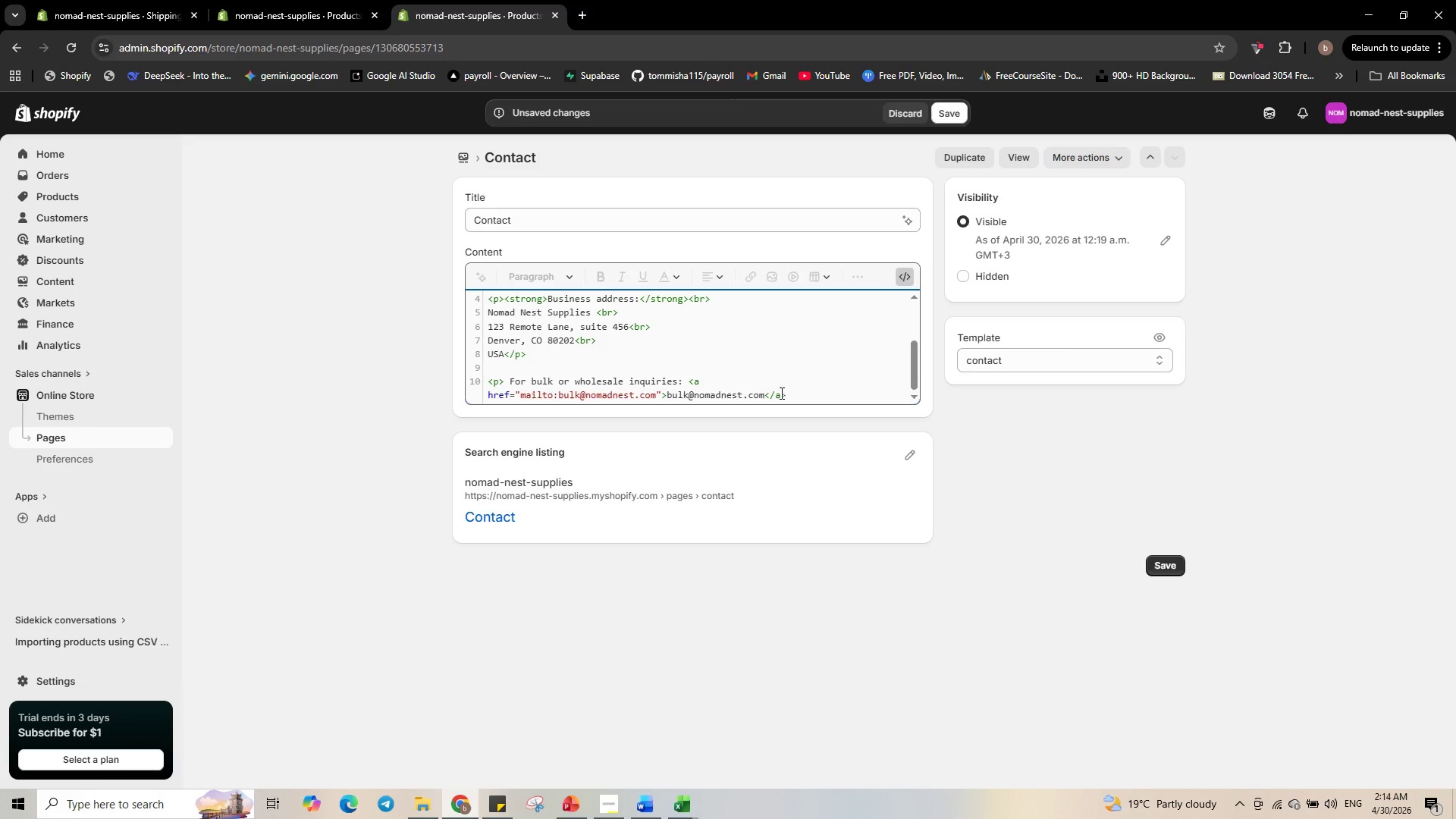 
key(Shift+Comma)
 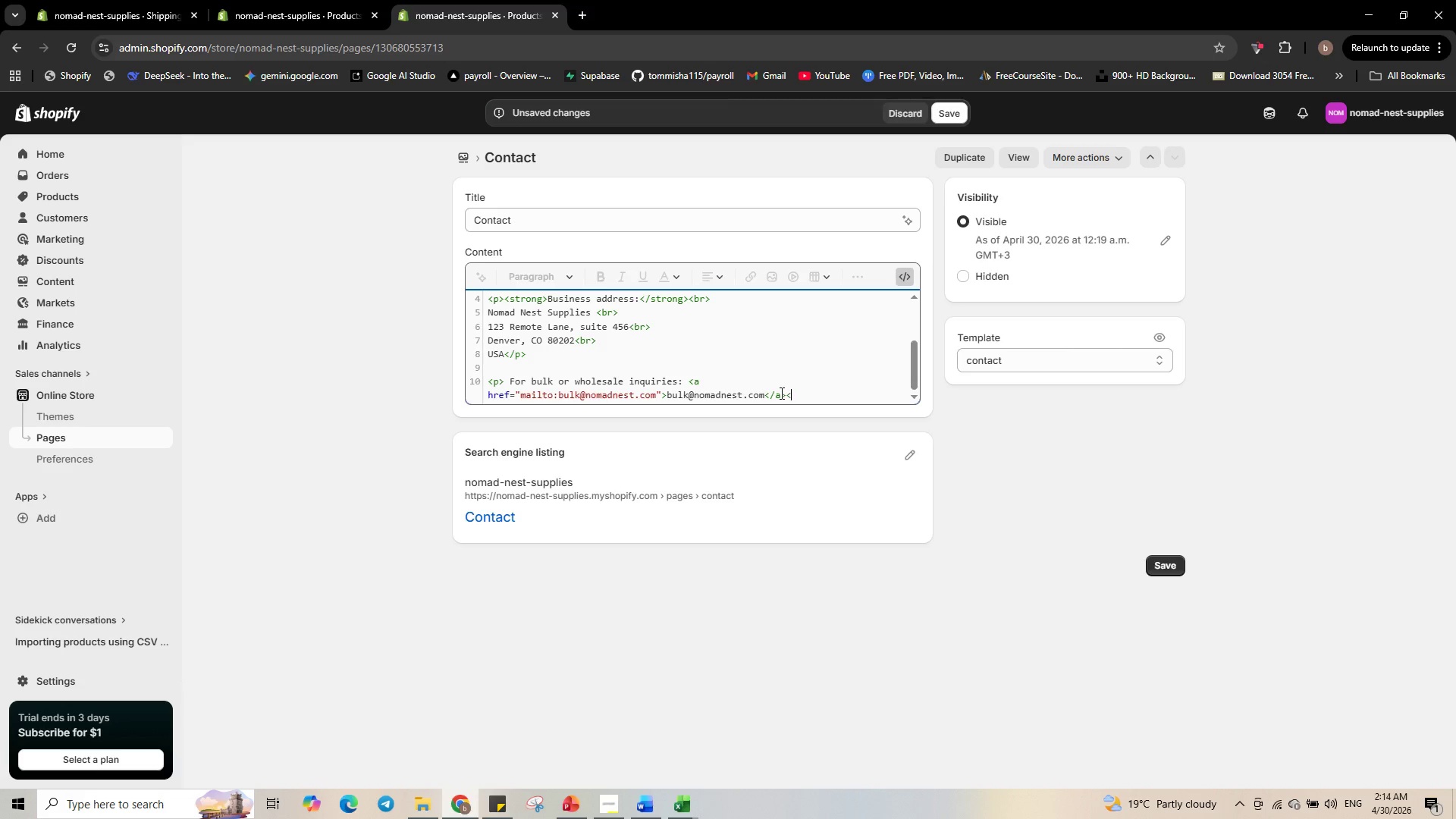 
key(Slash)
 